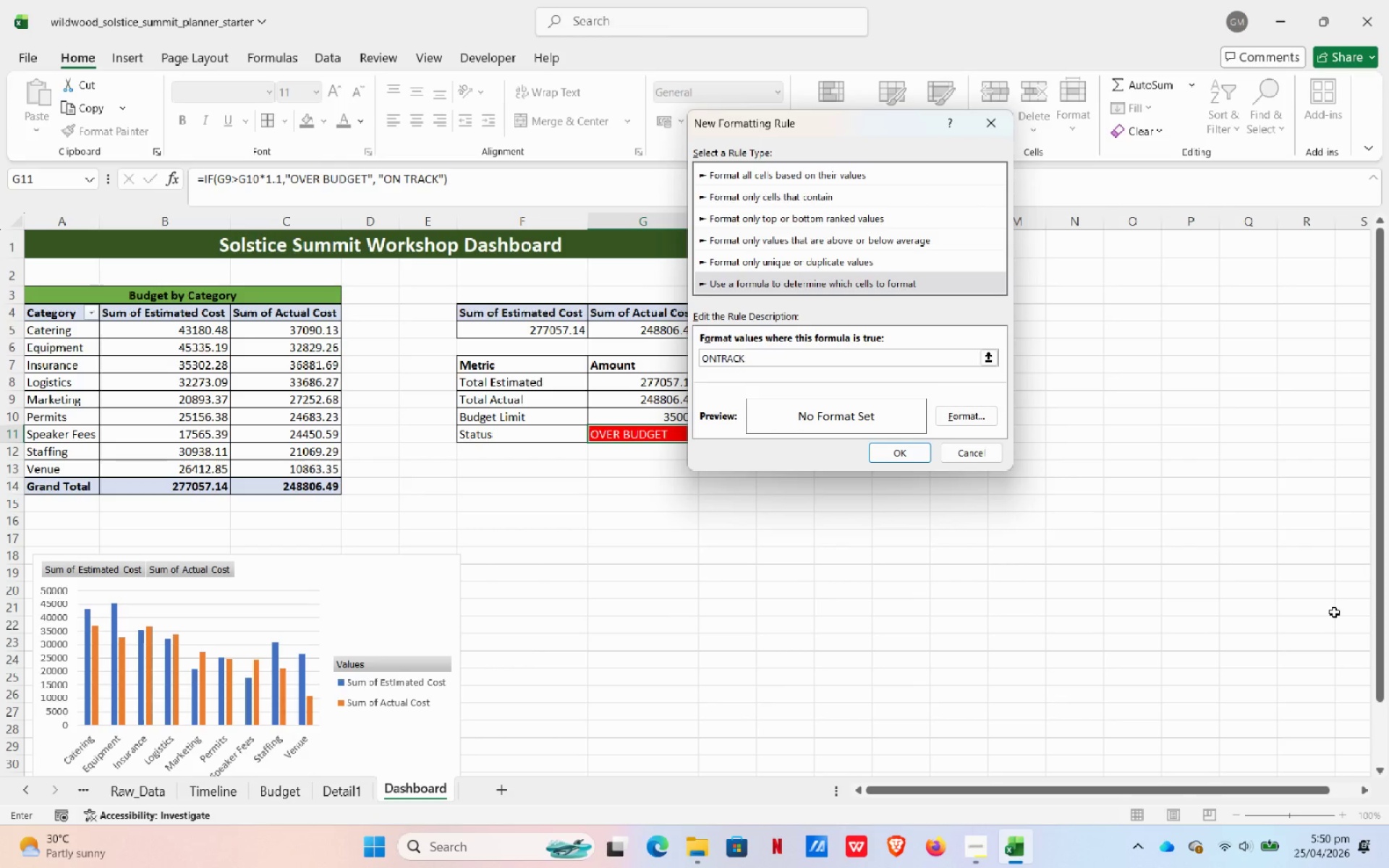 
wait(9.19)
 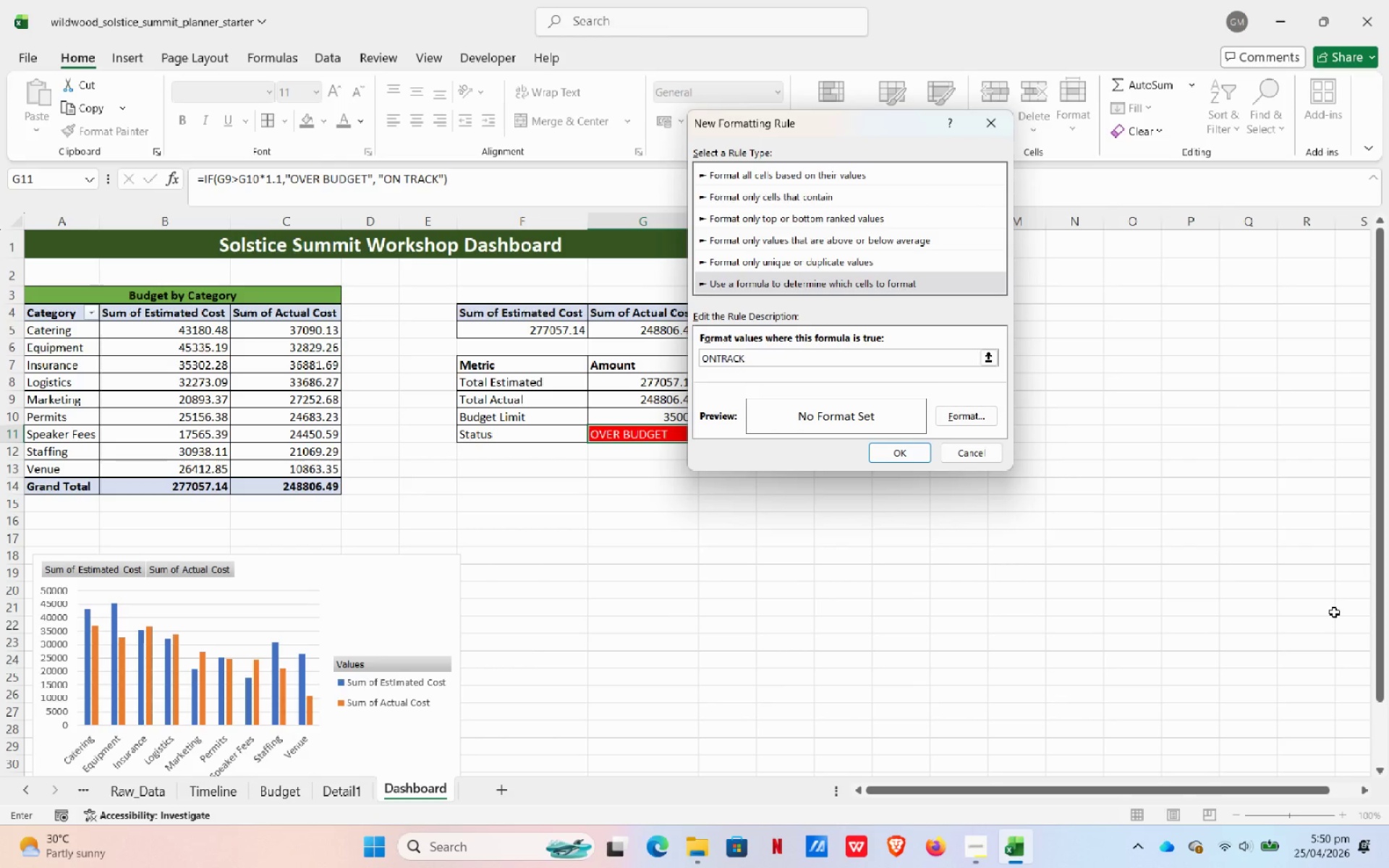 
left_click([705, 357])
 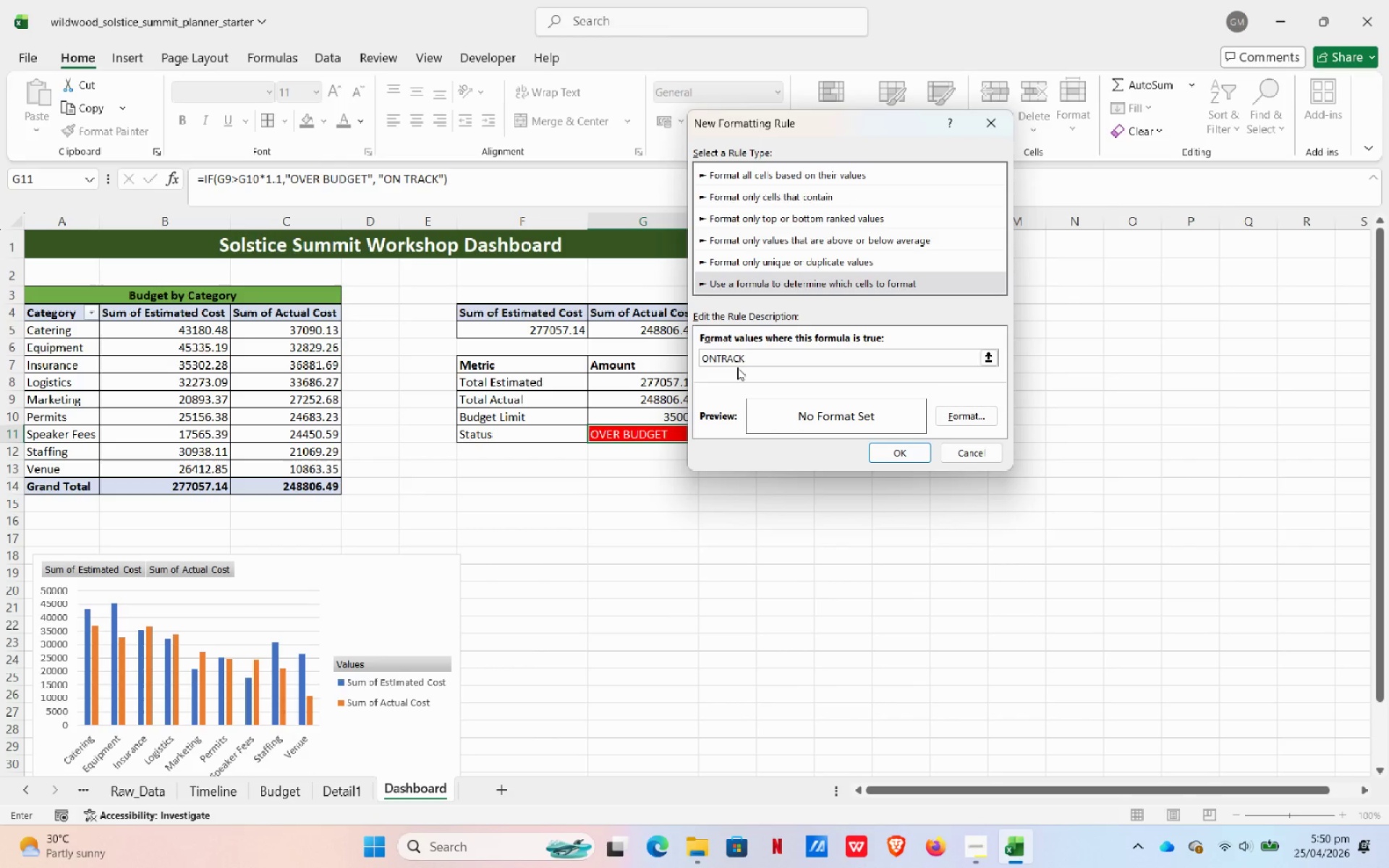 
key(Equal)
 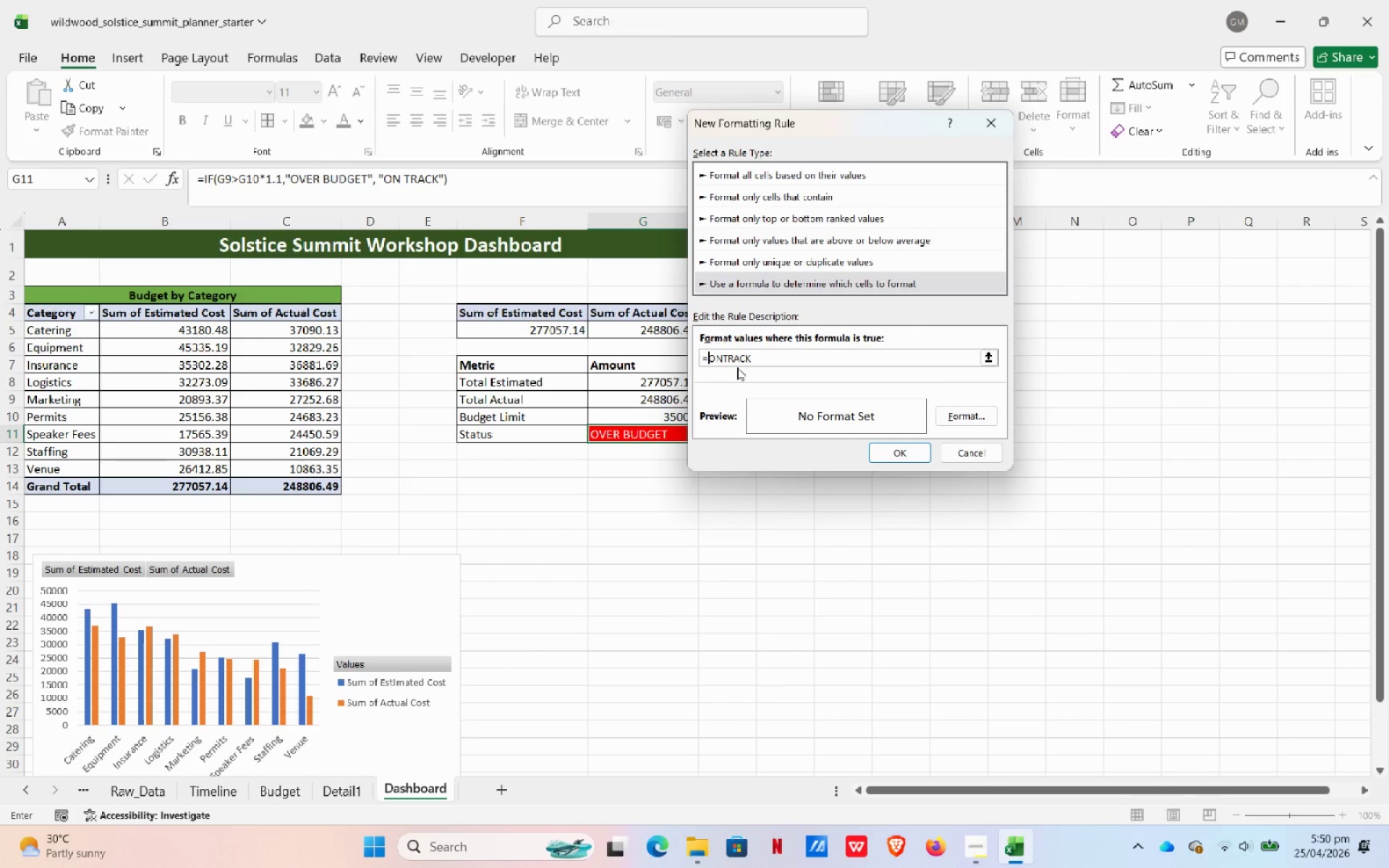 
wait(8.34)
 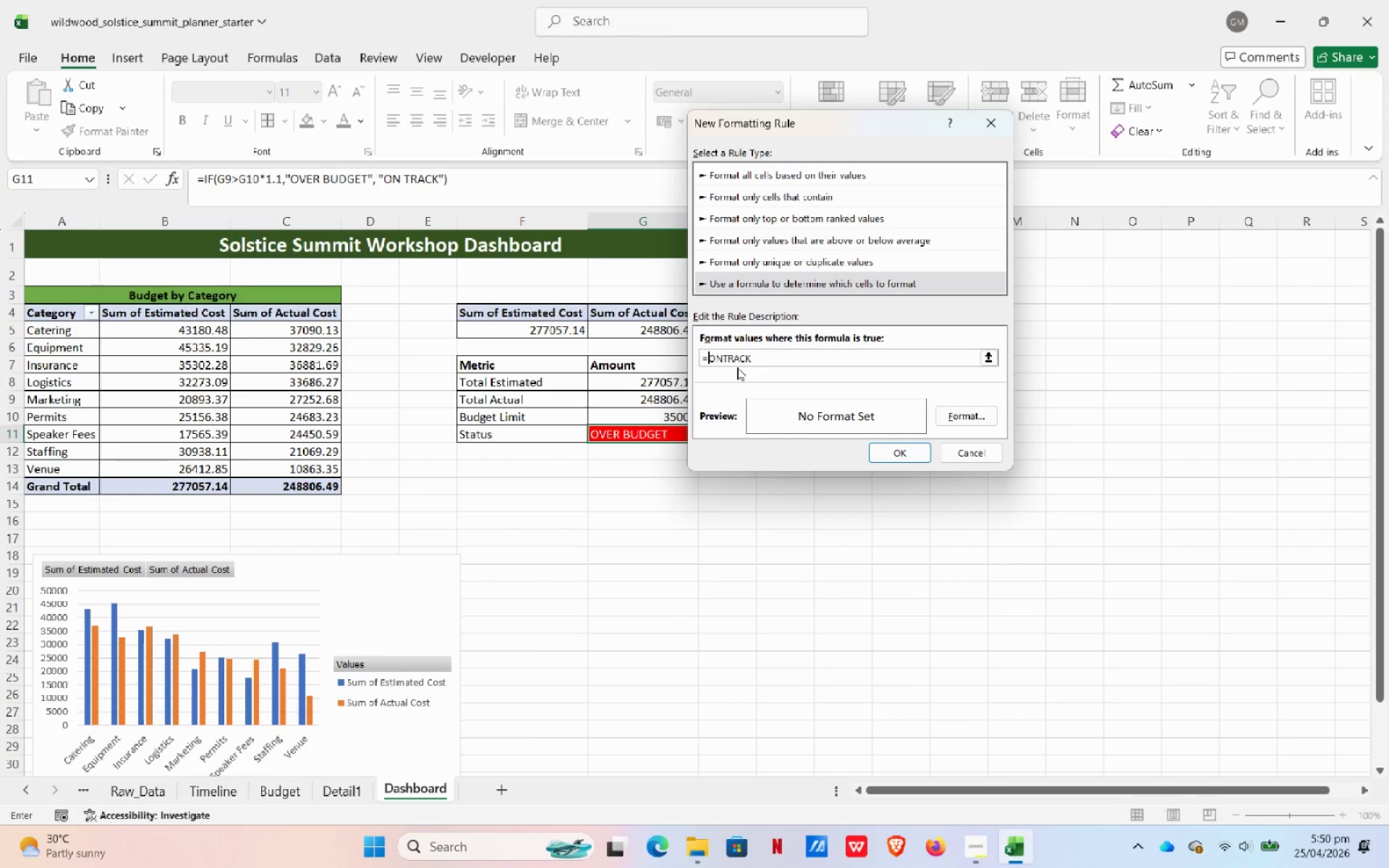 
type($g)
 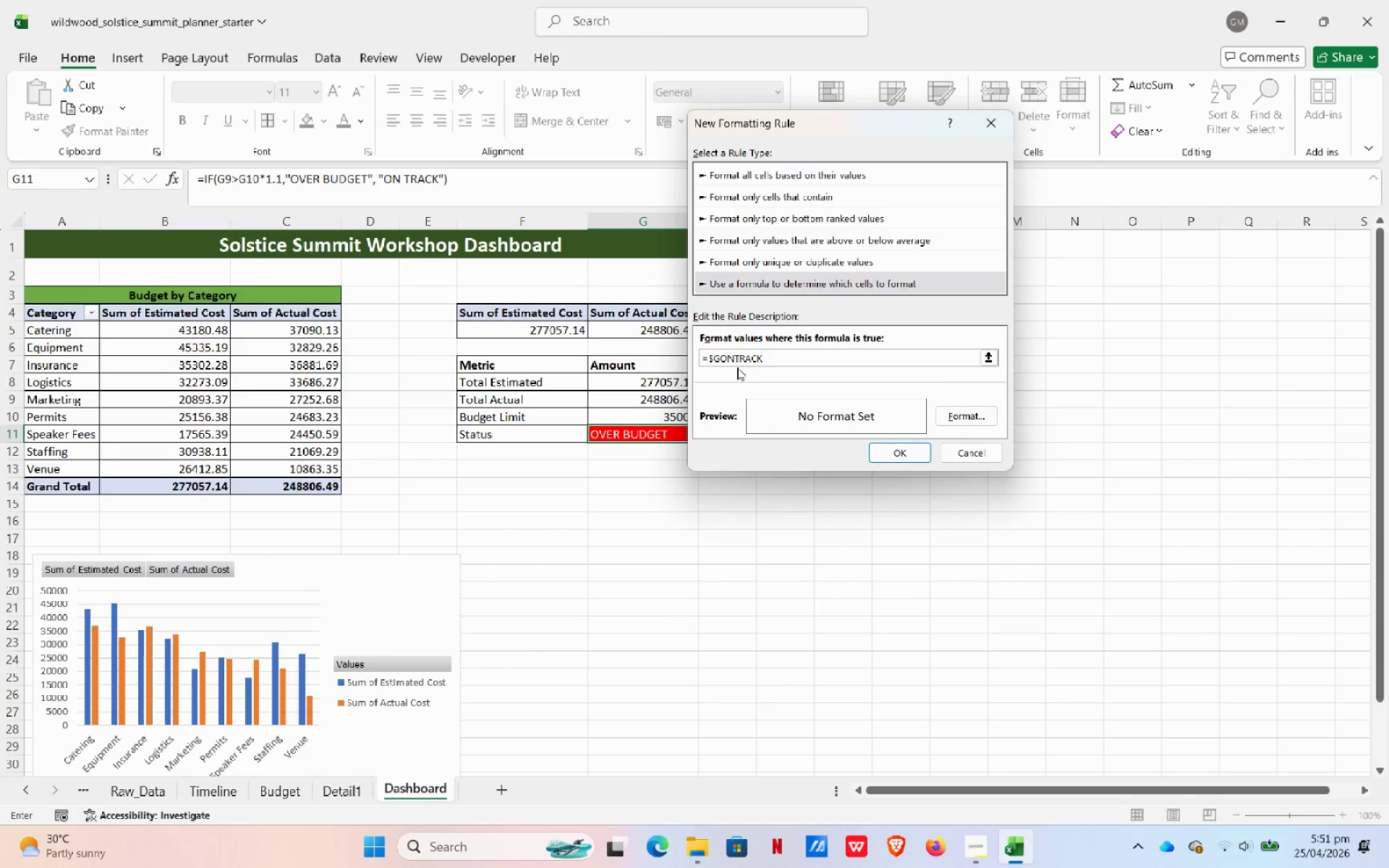 
wait(6.64)
 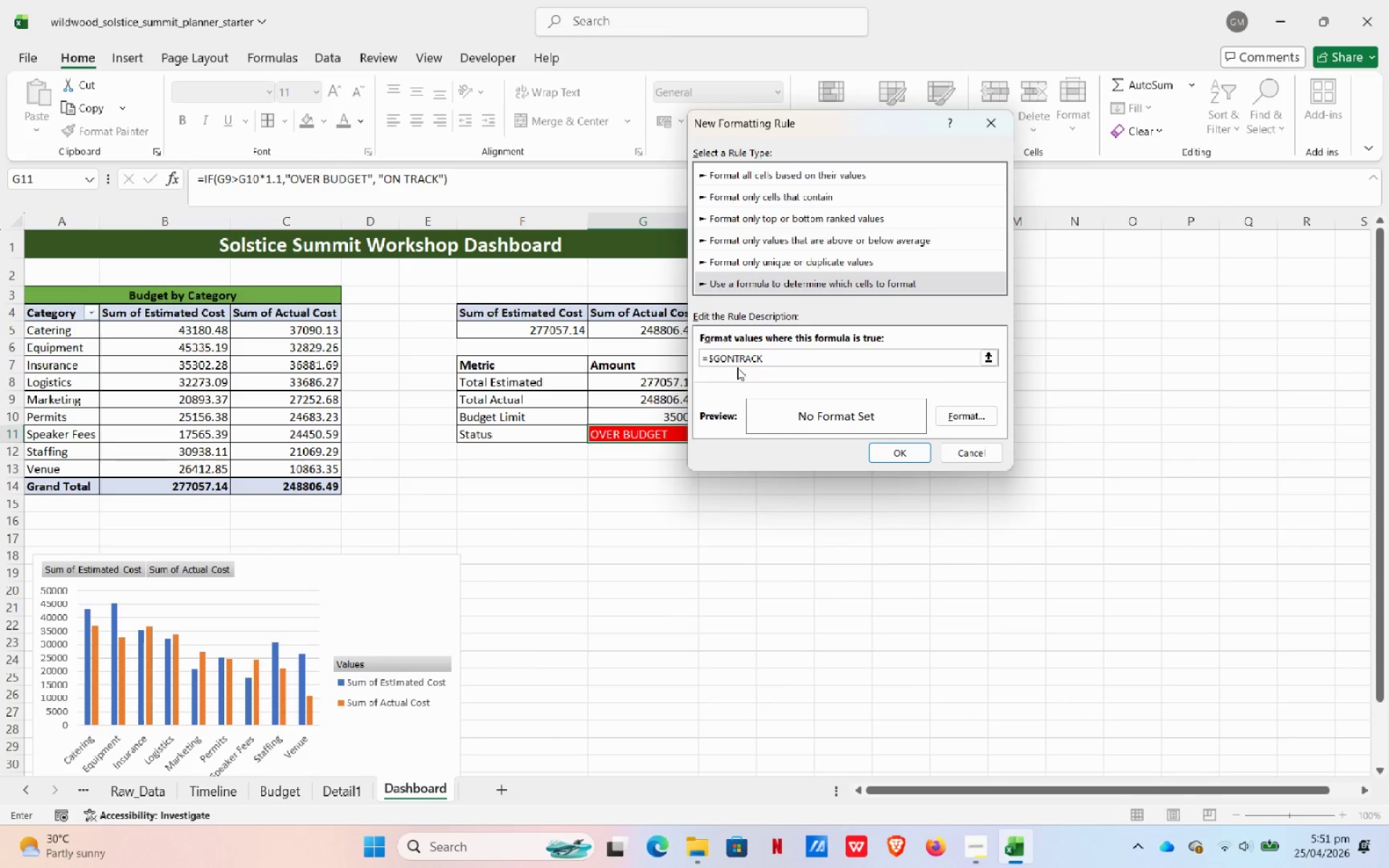 
type(9)
key(Backspace)
type($9>)
 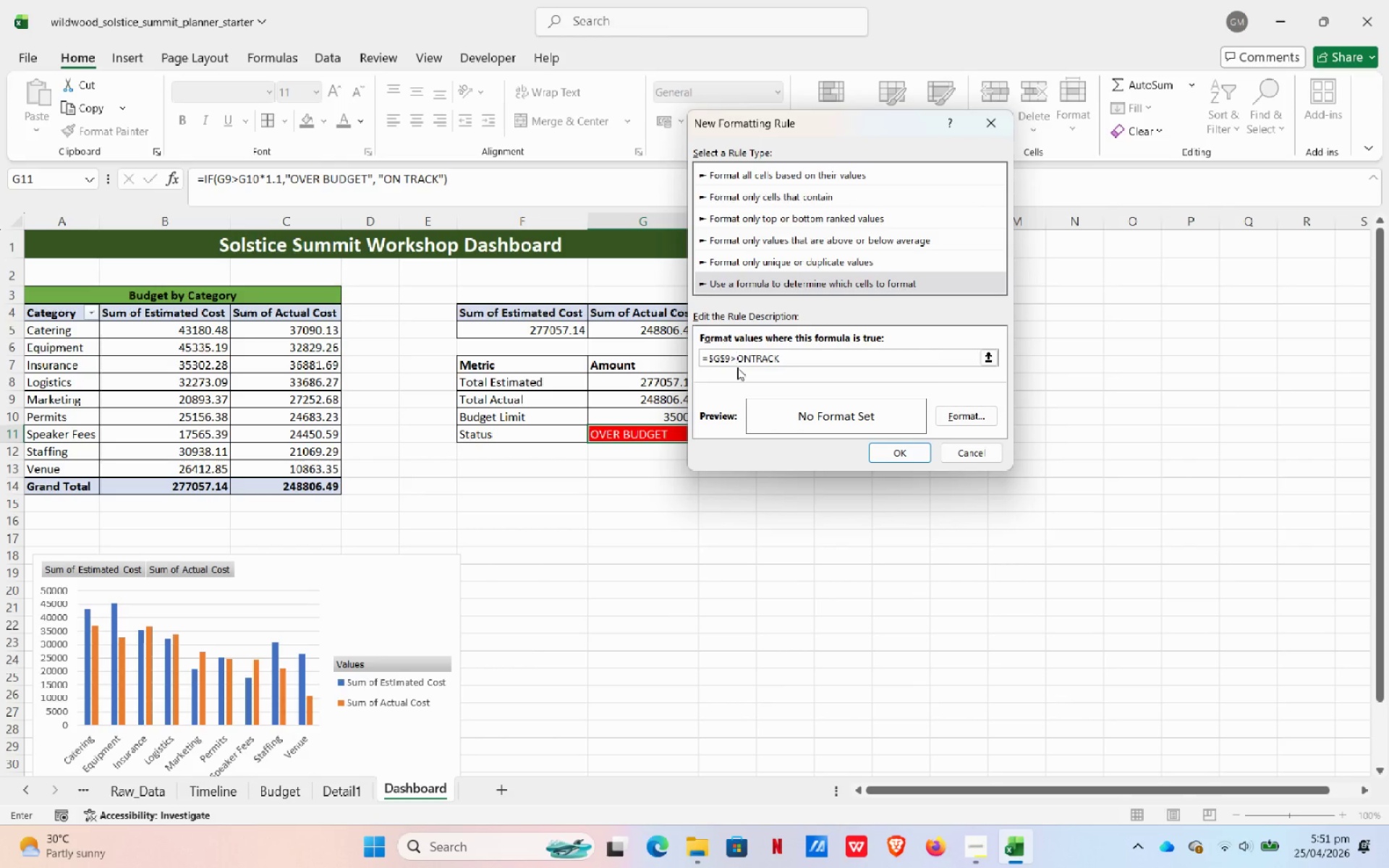 
type($G)
key(Backspace)
type(g)
 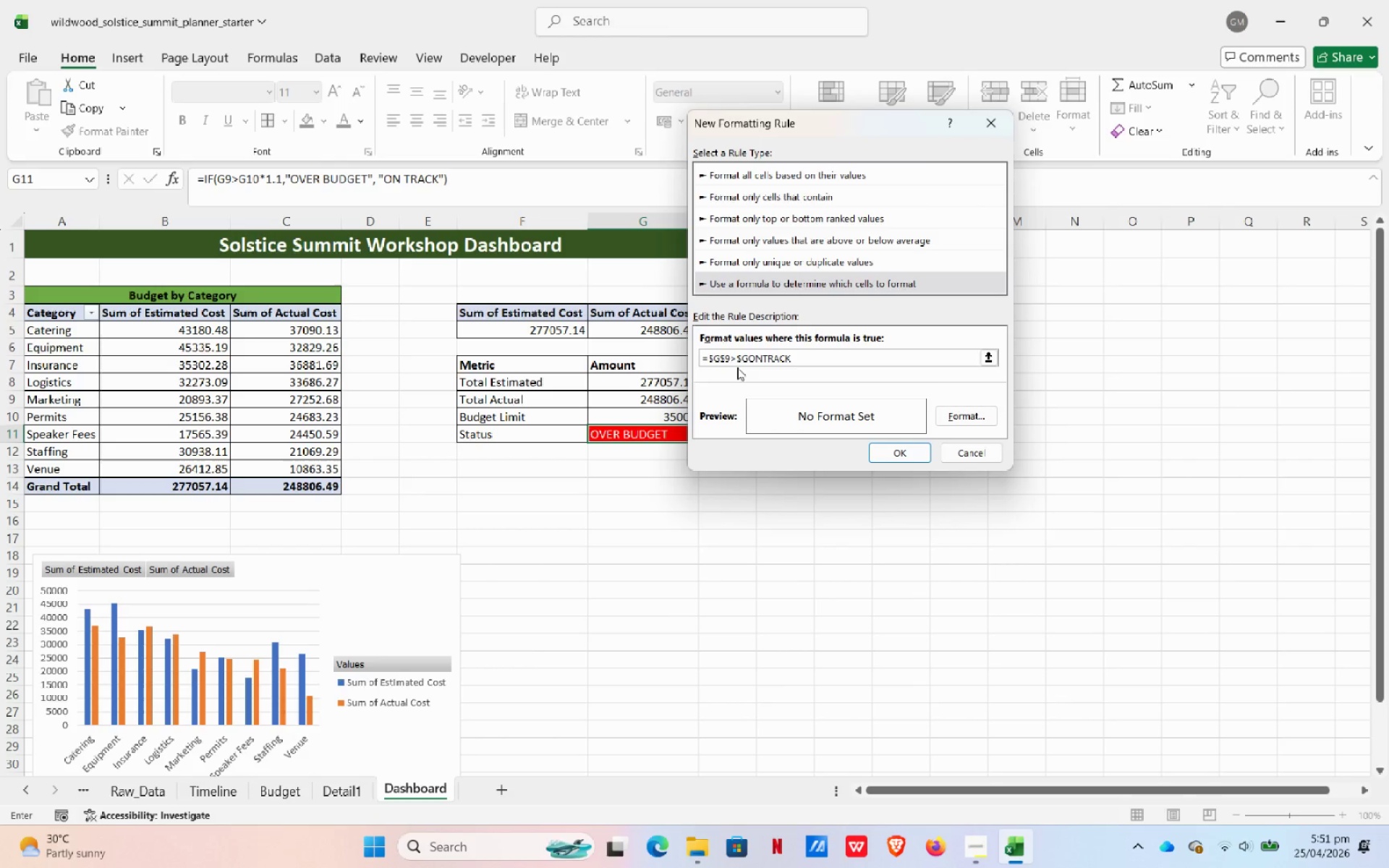 
type(10)
 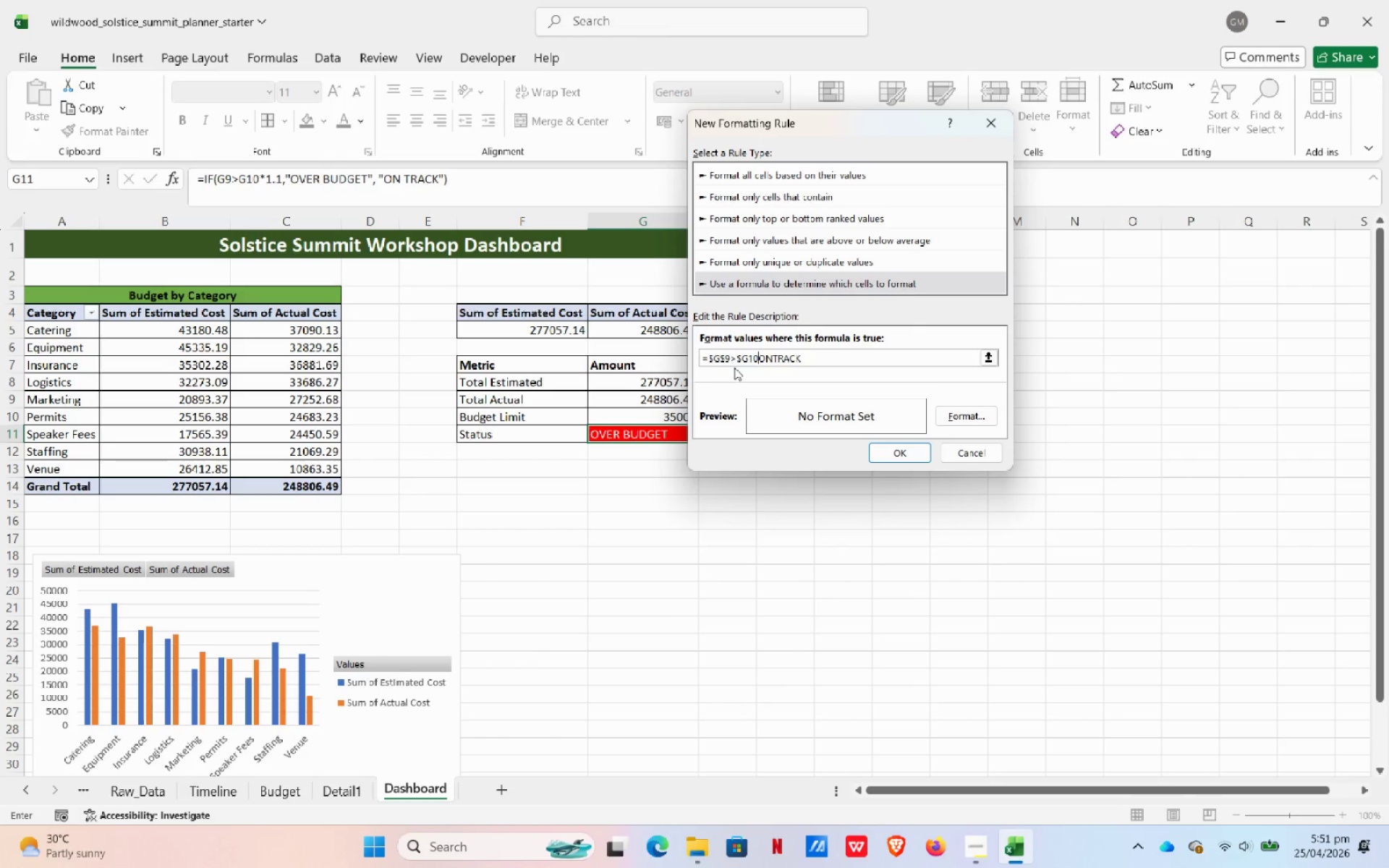 
wait(16.11)
 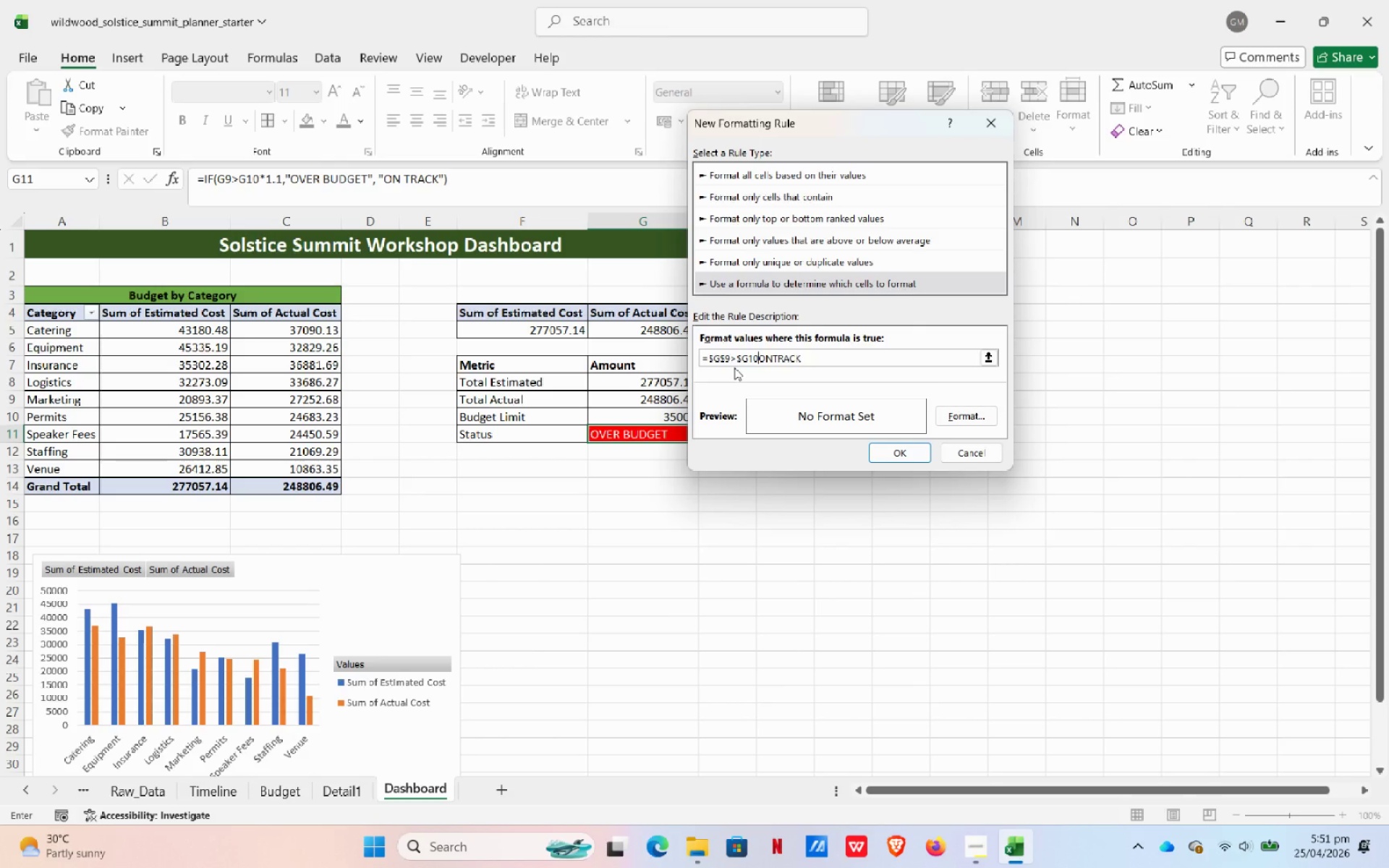 
key(Equal)
 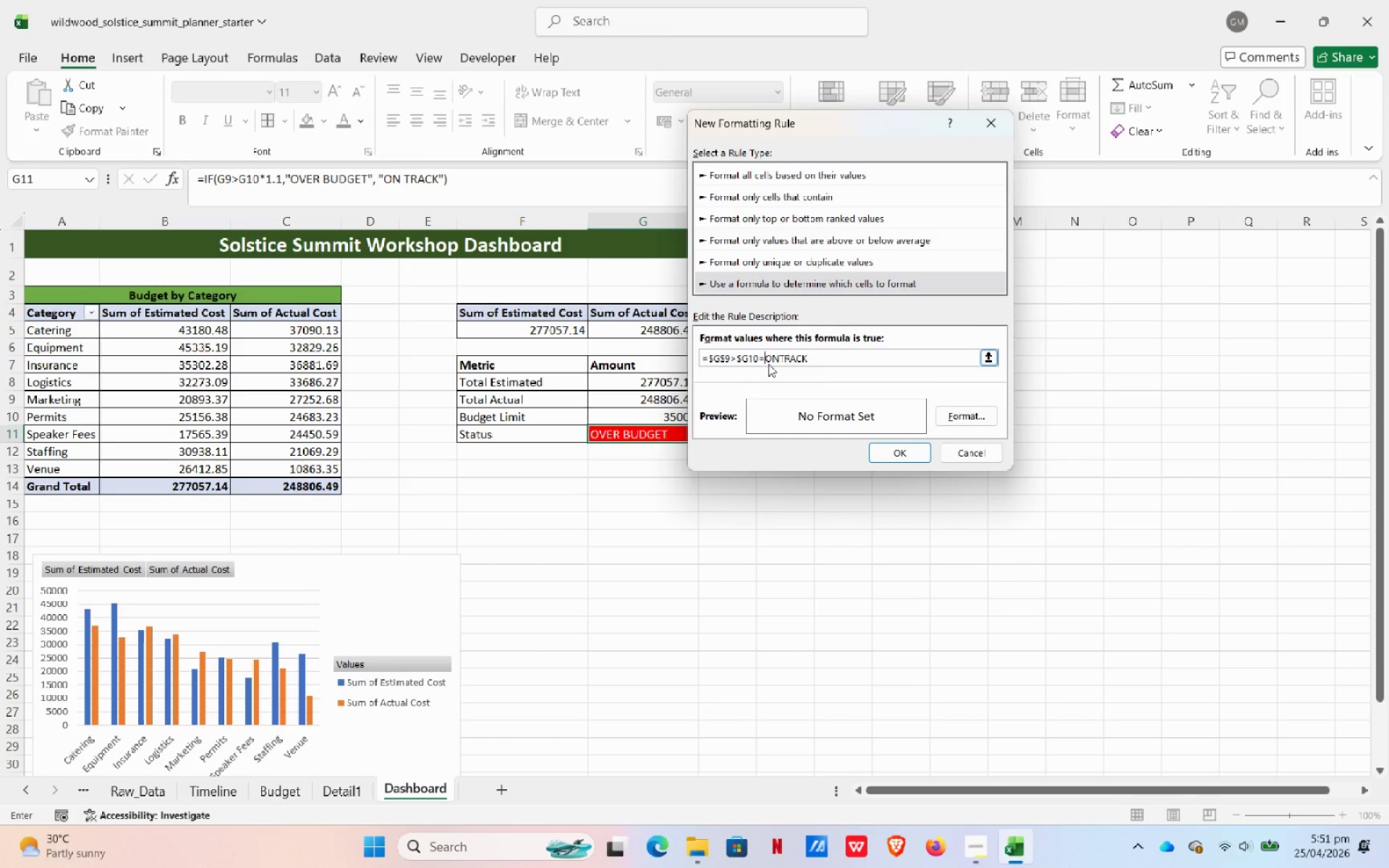 
key(Shift+ShiftLeft)
 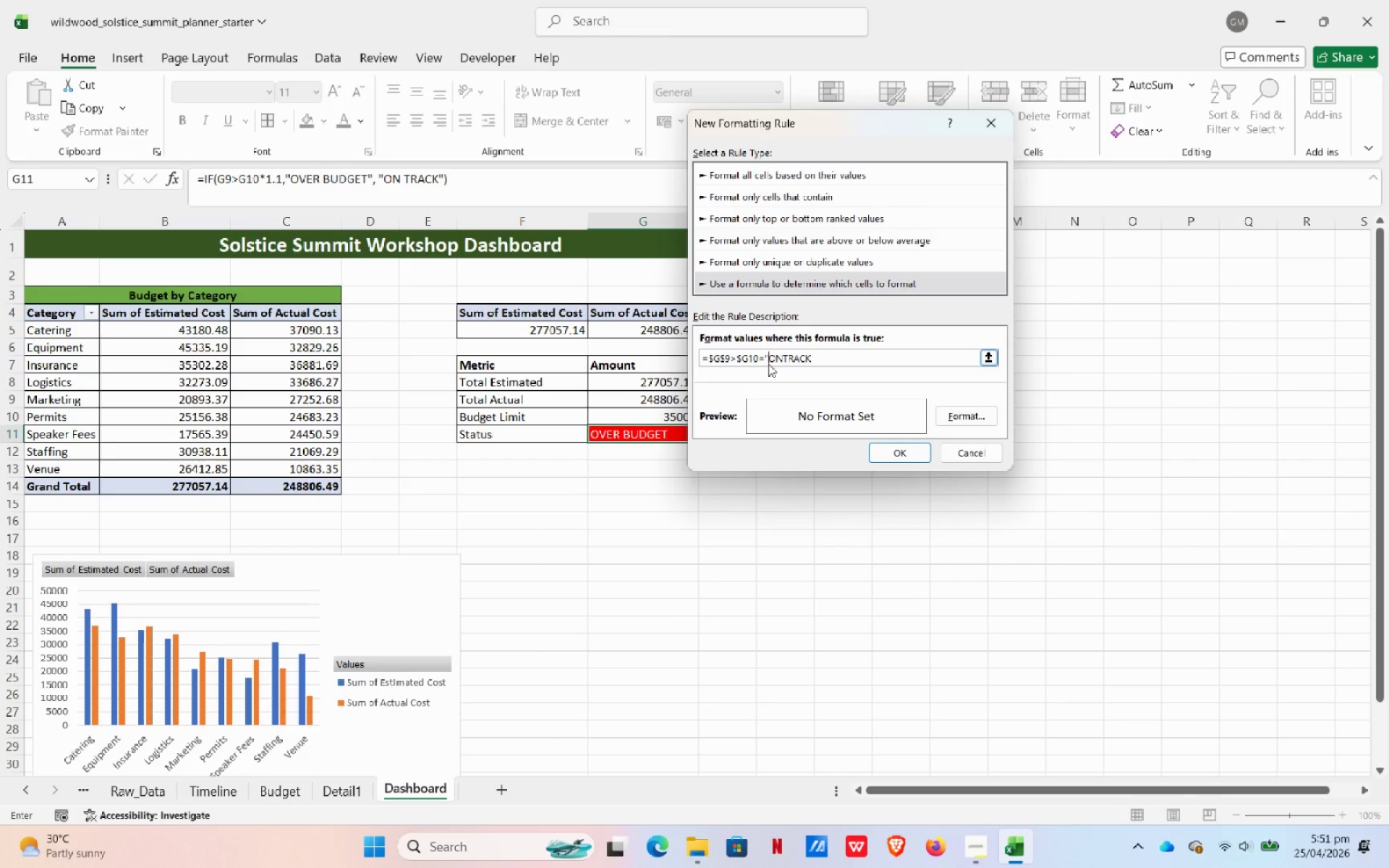 
key(Shift+Quote)
 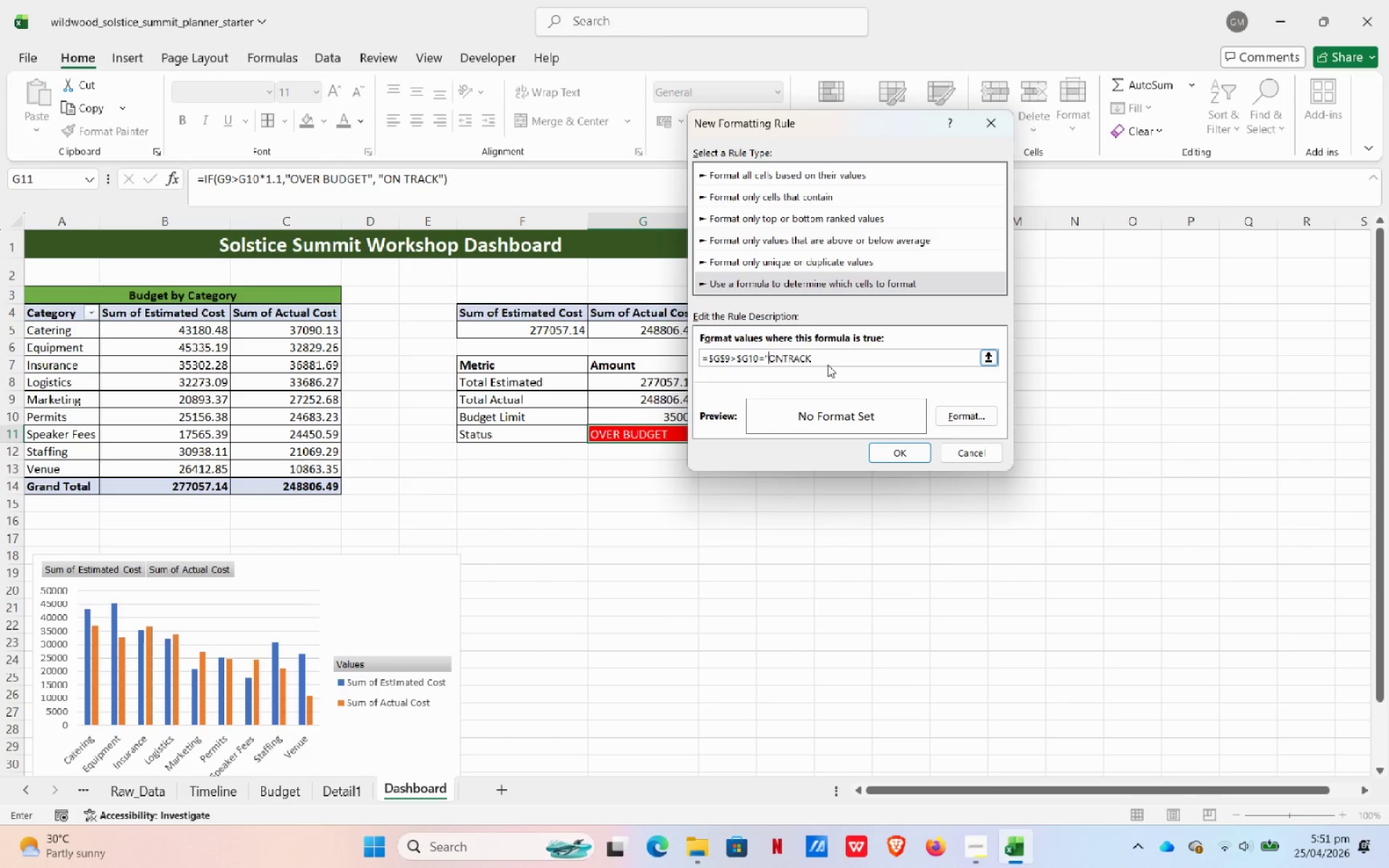 
left_click([838, 354])
 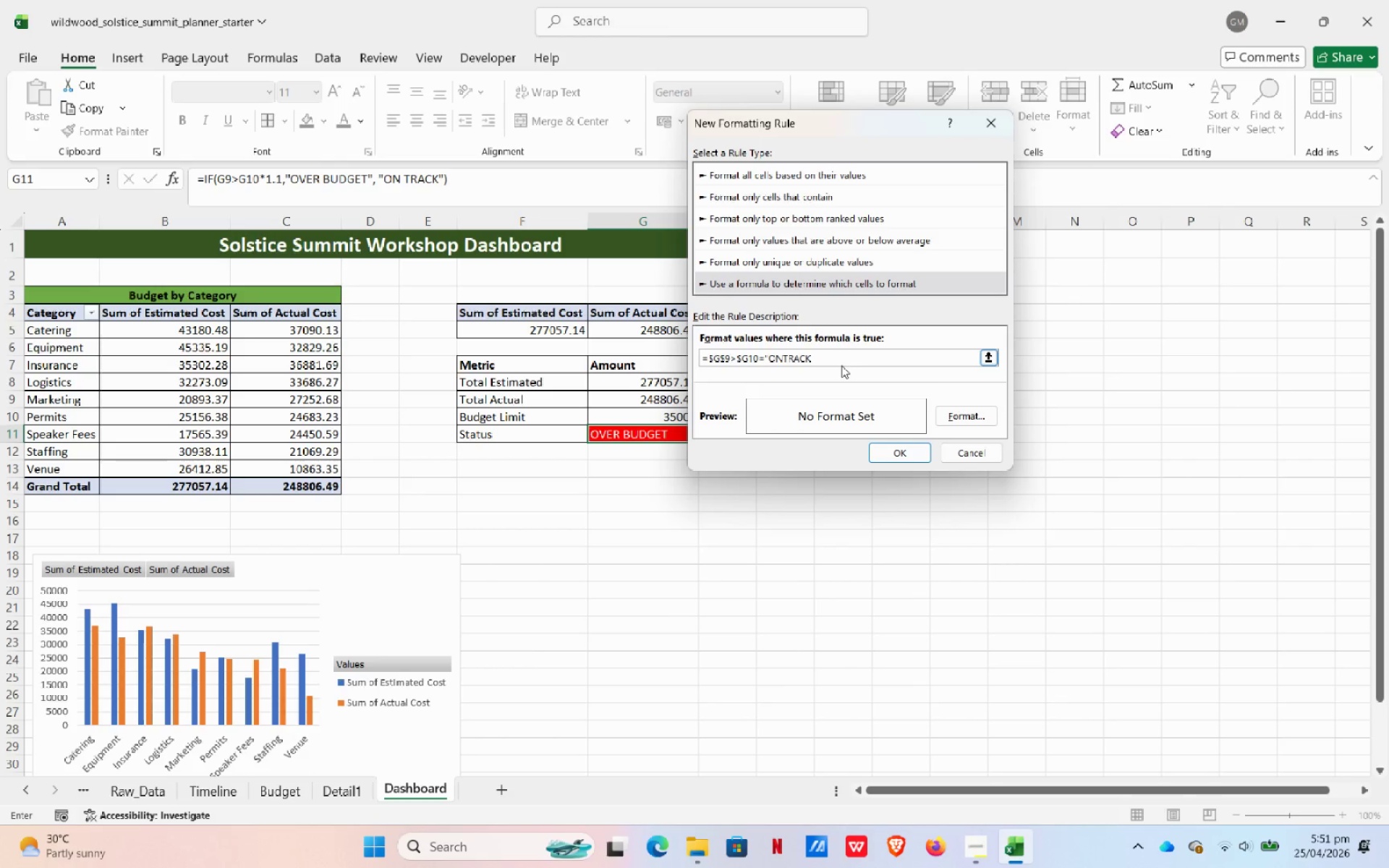 
key(Shift+Quote)
 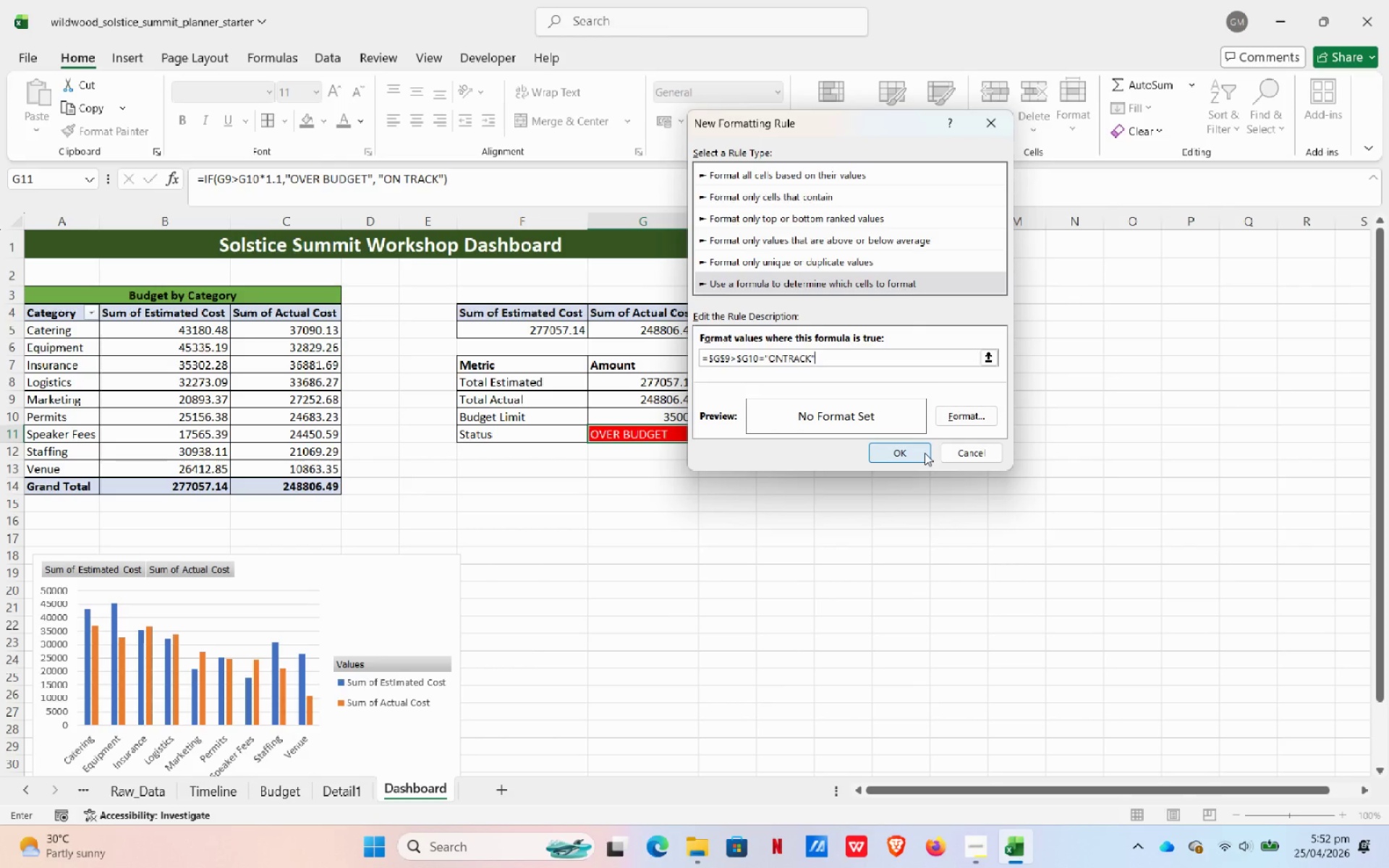 
wait(33.3)
 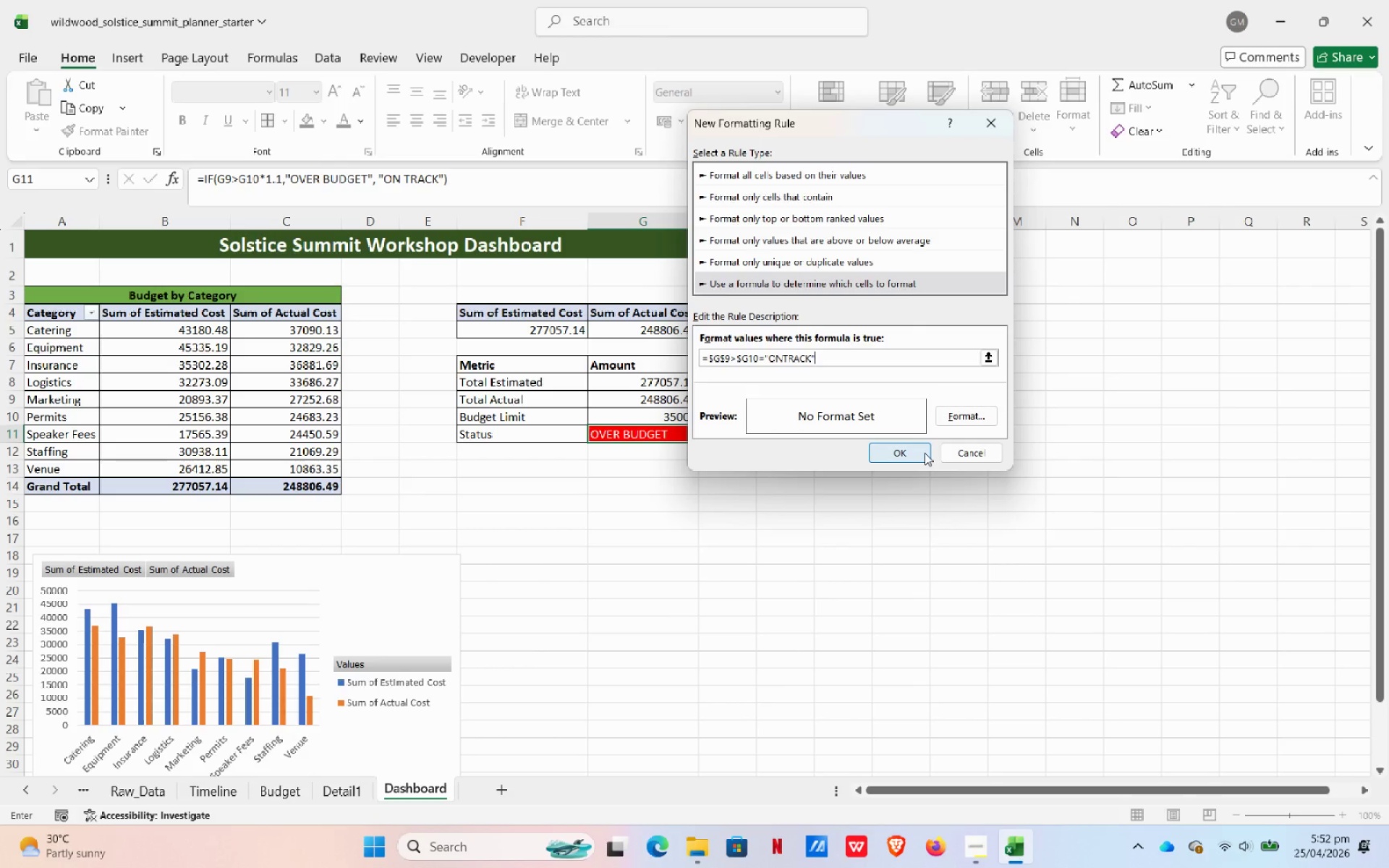 
left_click([967, 414])
 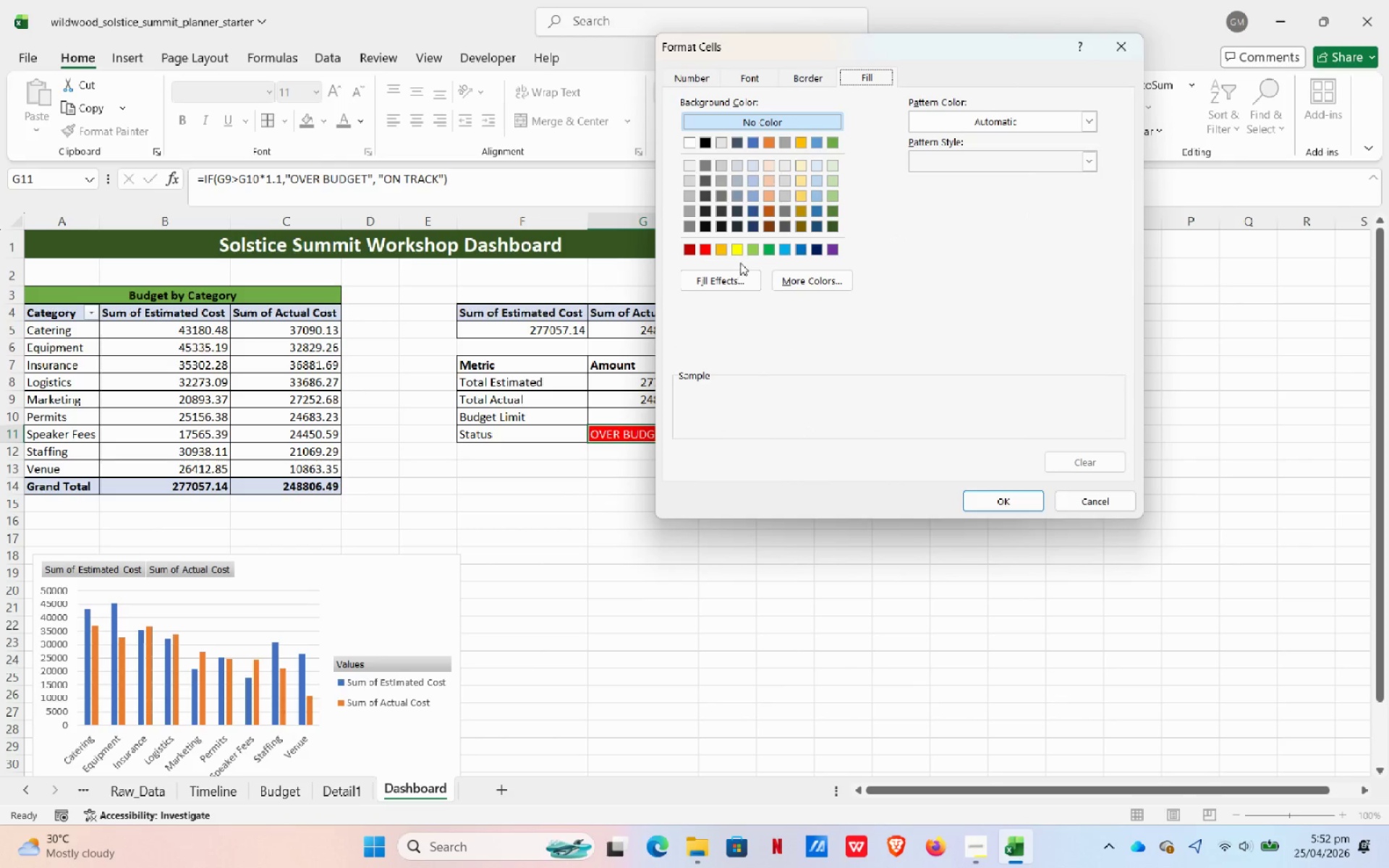 
left_click([768, 247])
 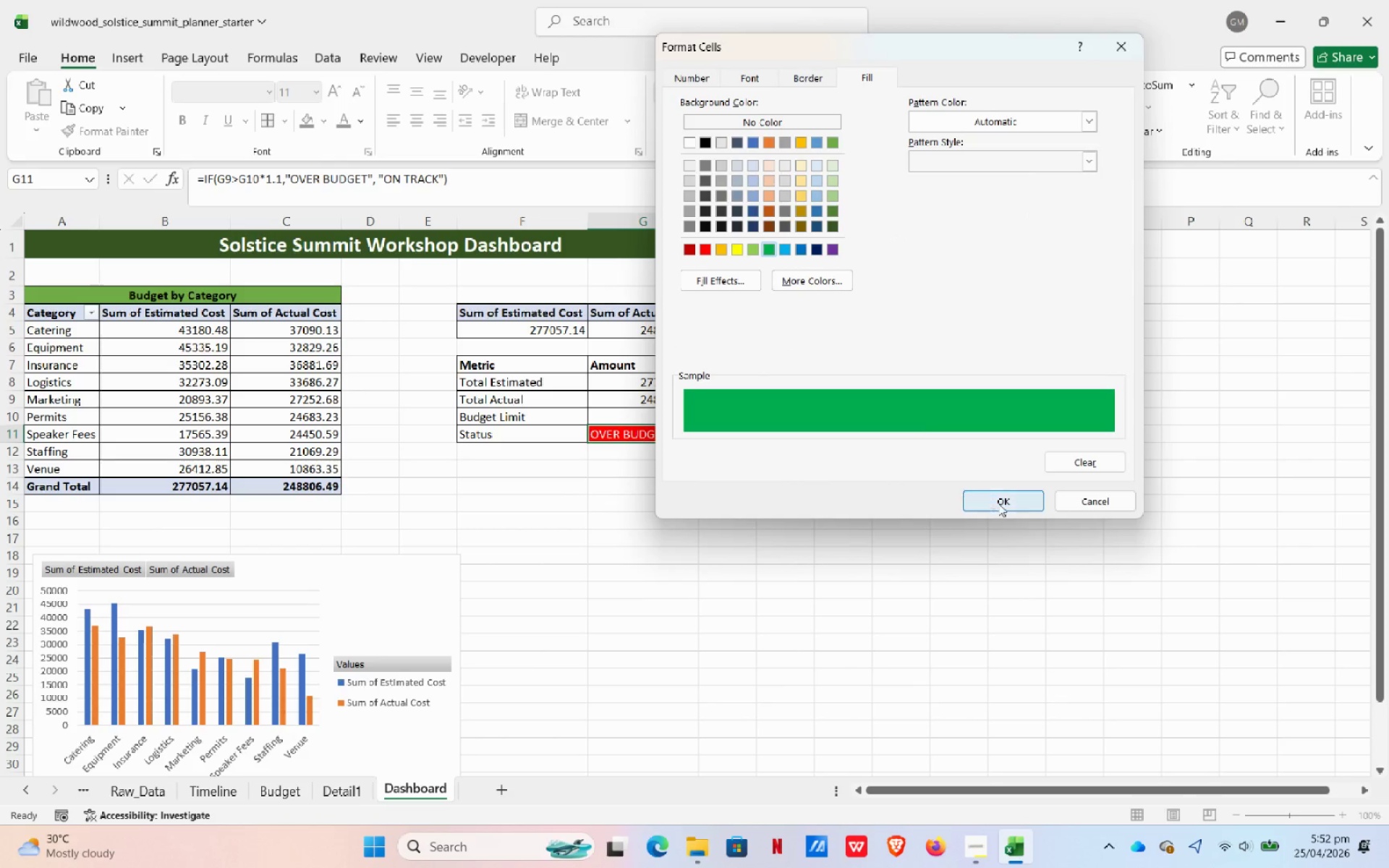 
left_click([998, 503])
 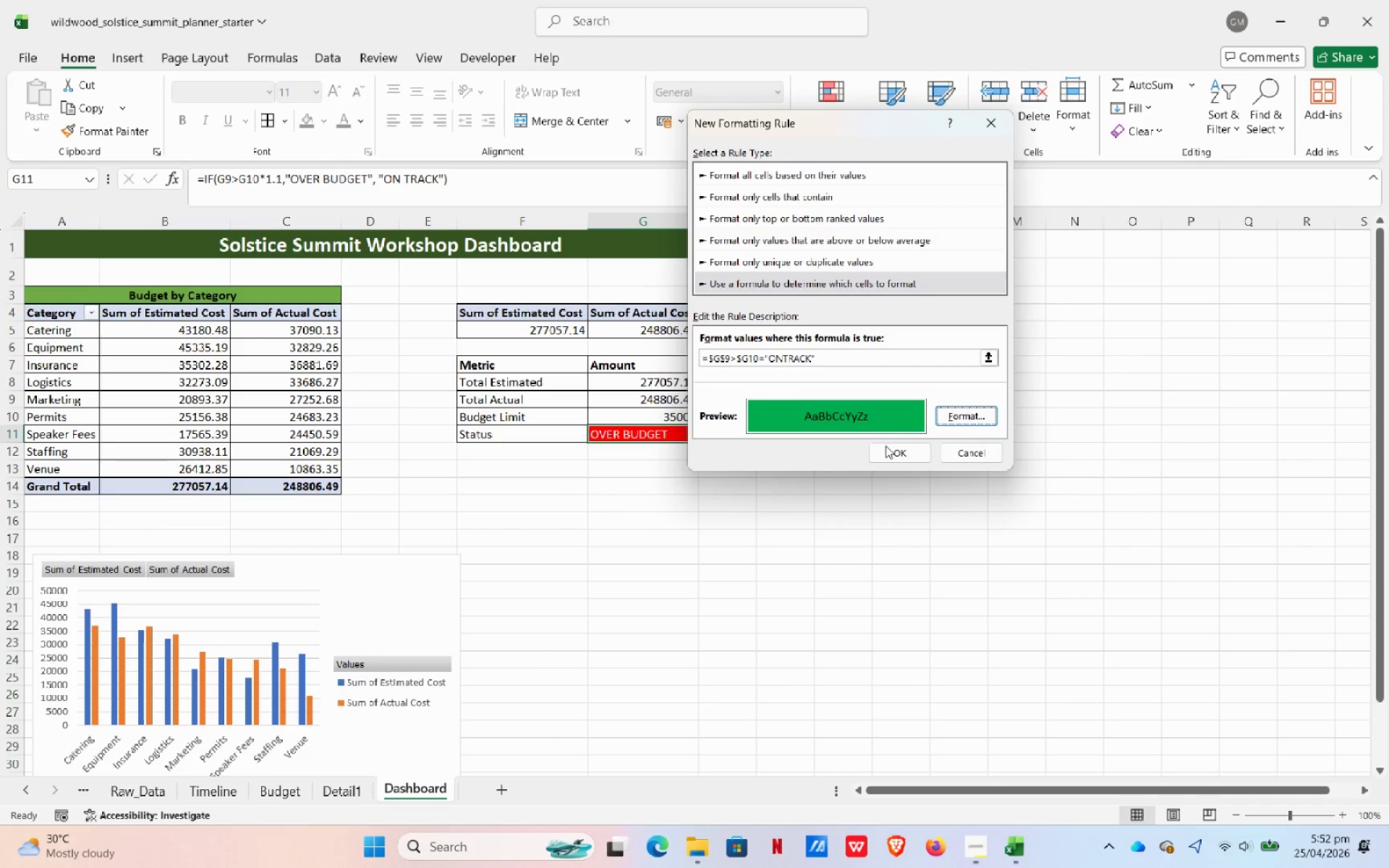 
left_click([893, 448])
 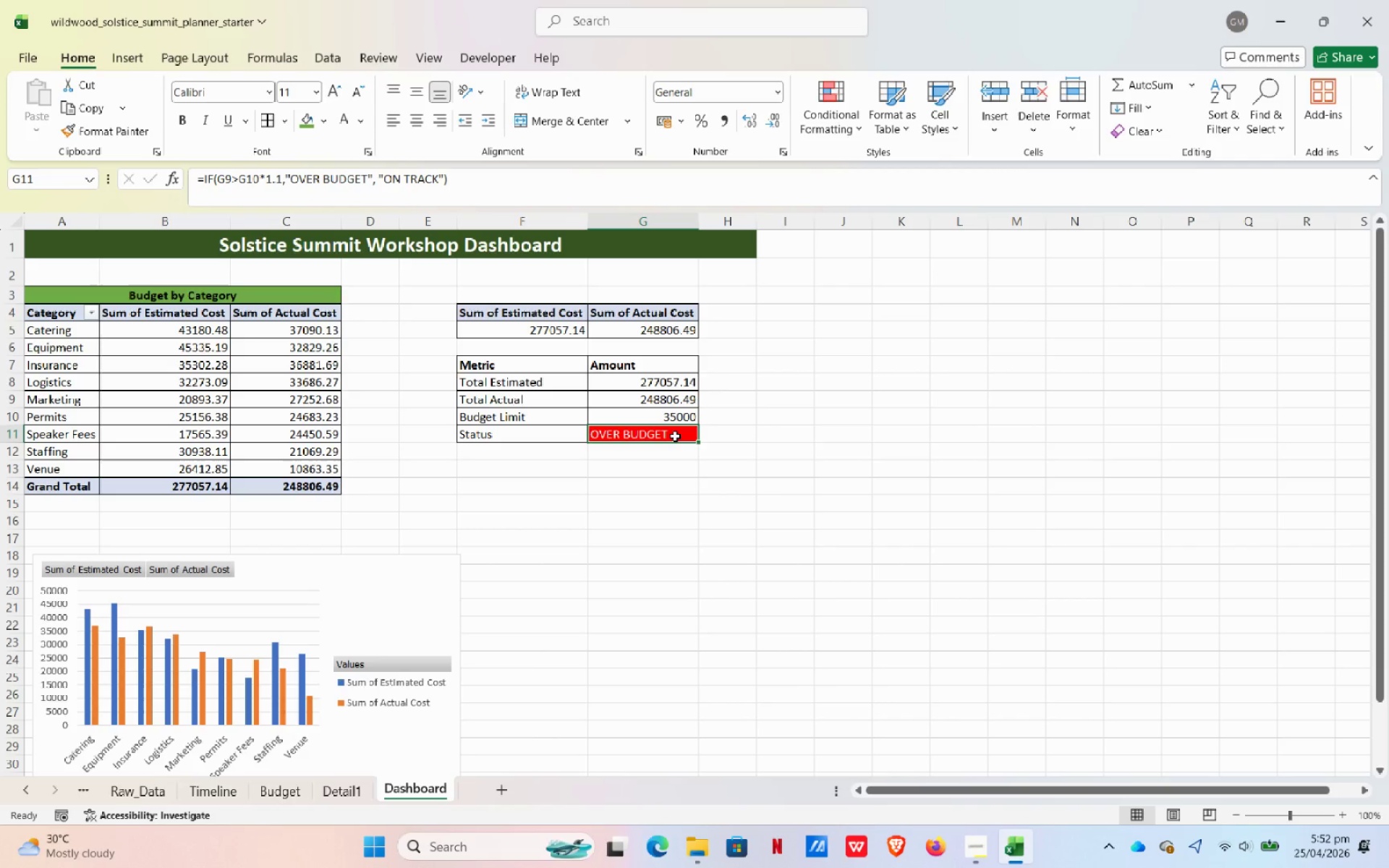 
double_click([675, 436])
 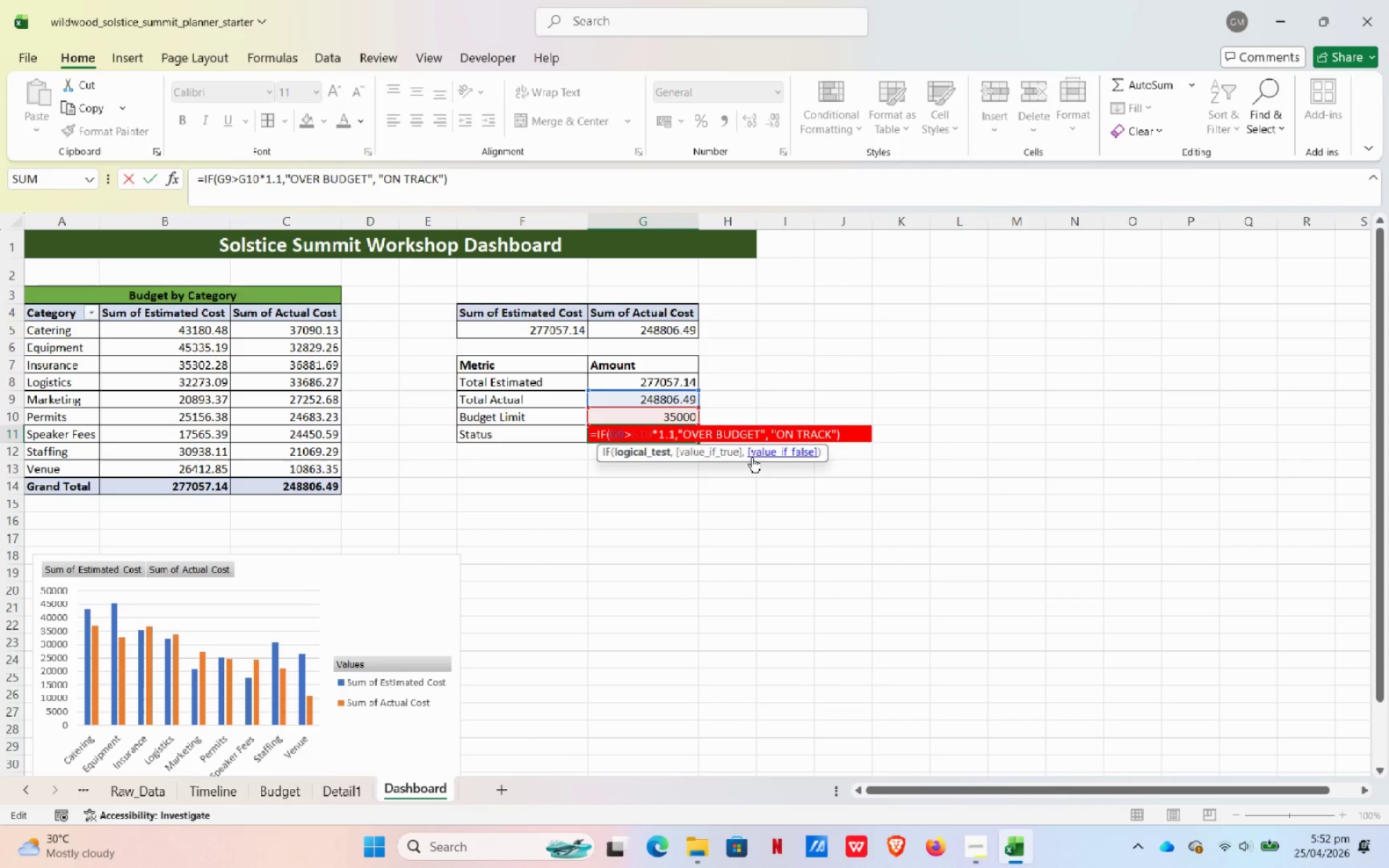 
key(NumpadEnter)
 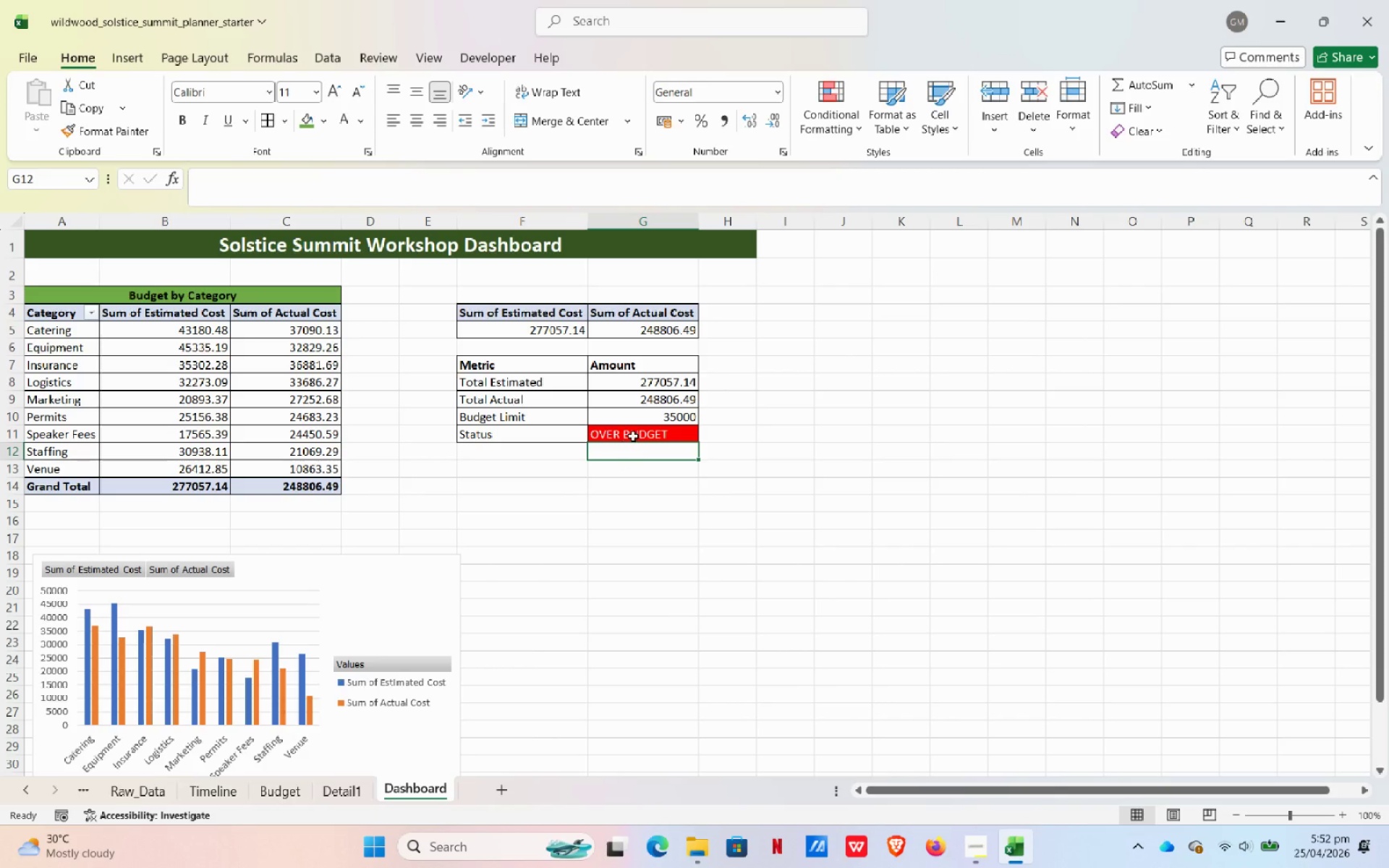 
double_click([634, 435])
 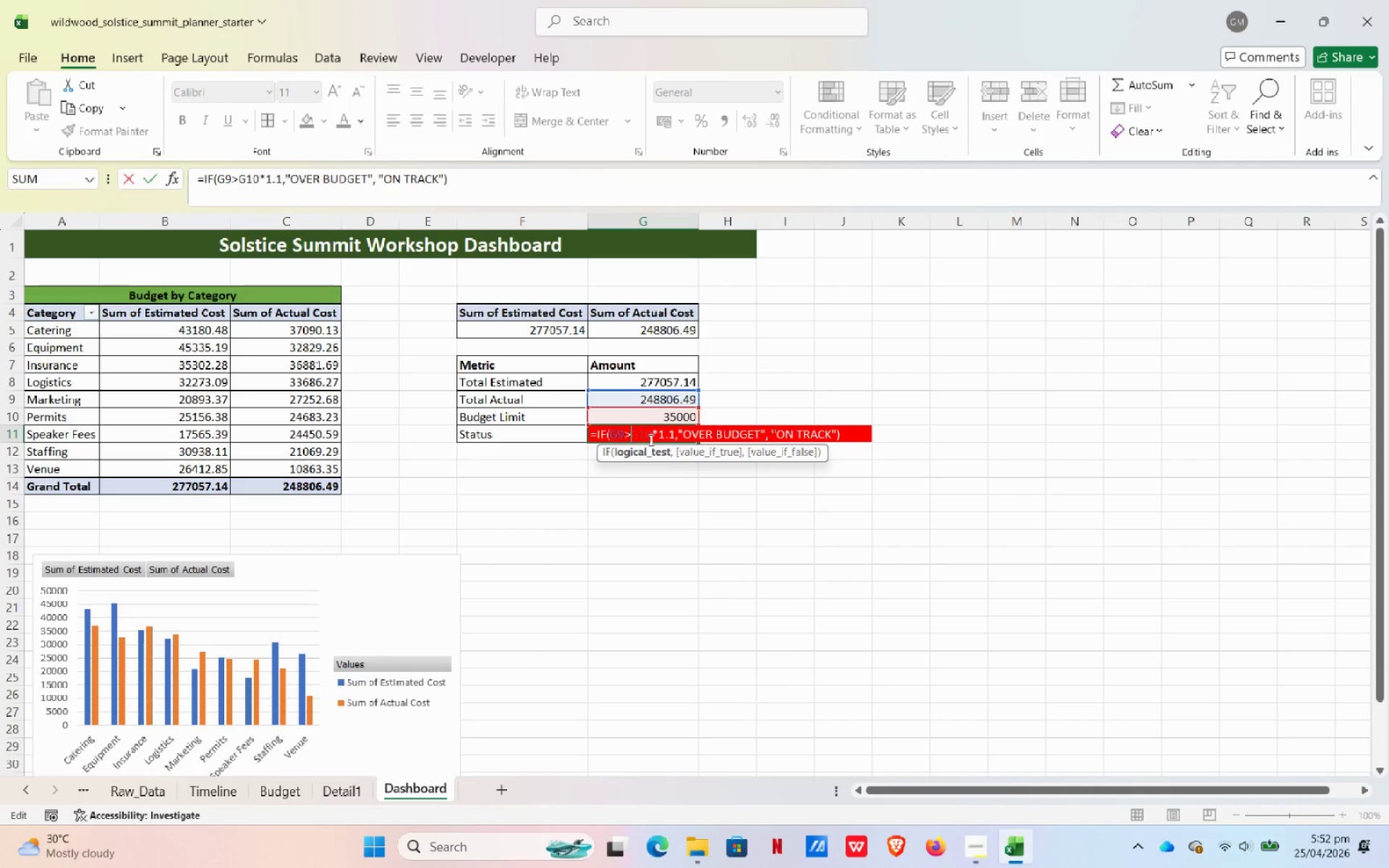 
key(NumpadEnter)
 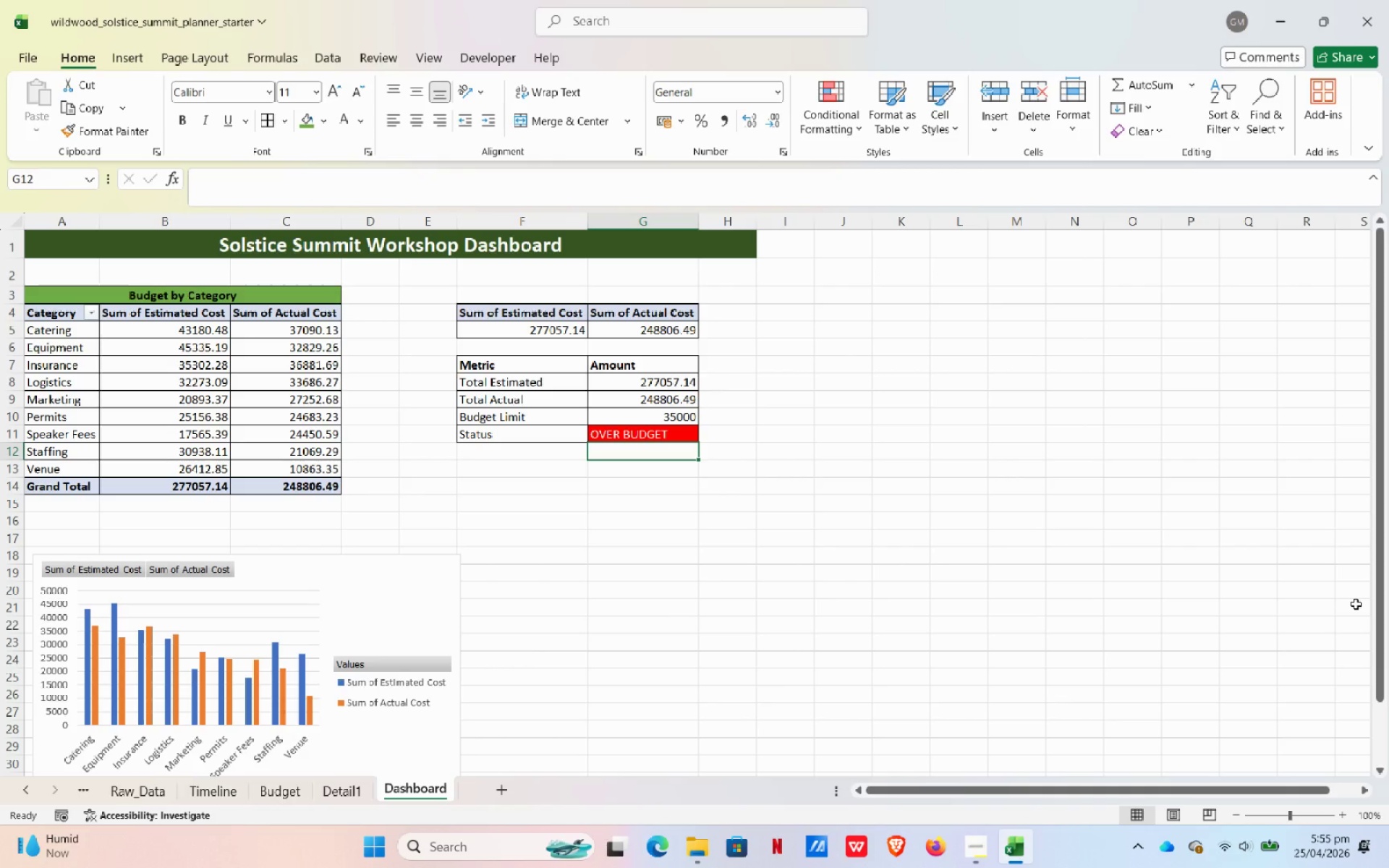 
wait(188.48)
 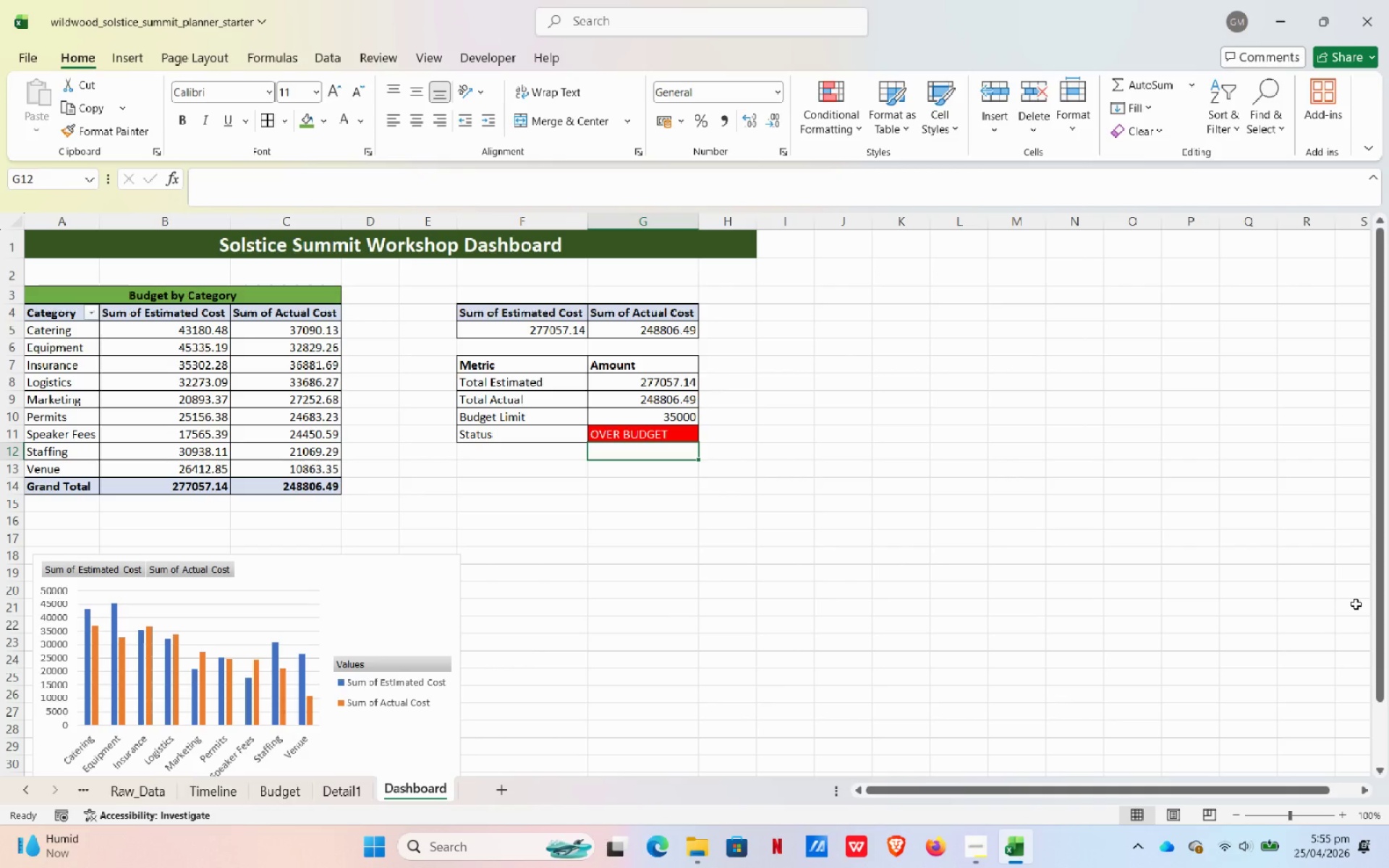 
left_click([41, 542])
 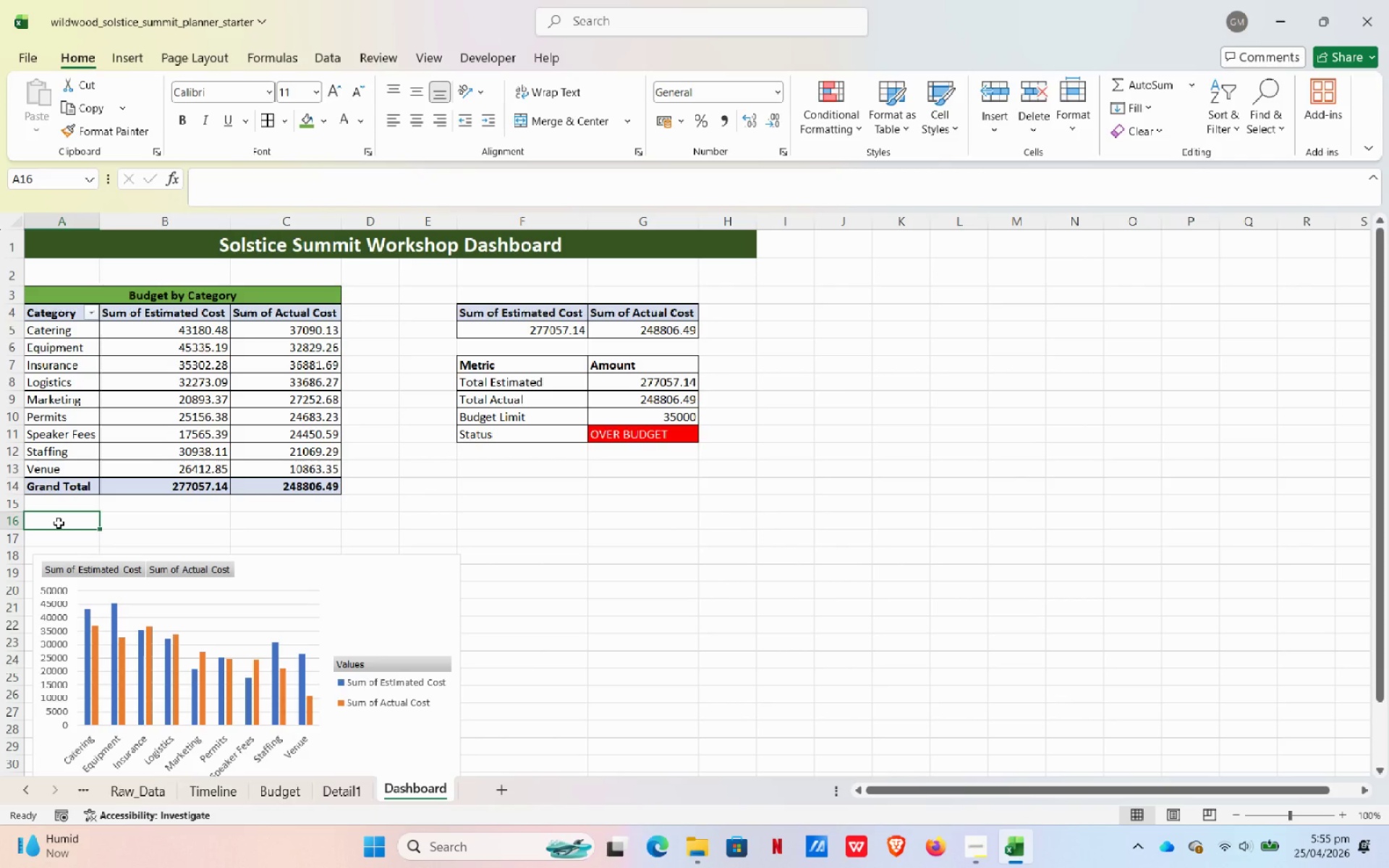 
left_click([59, 523])
 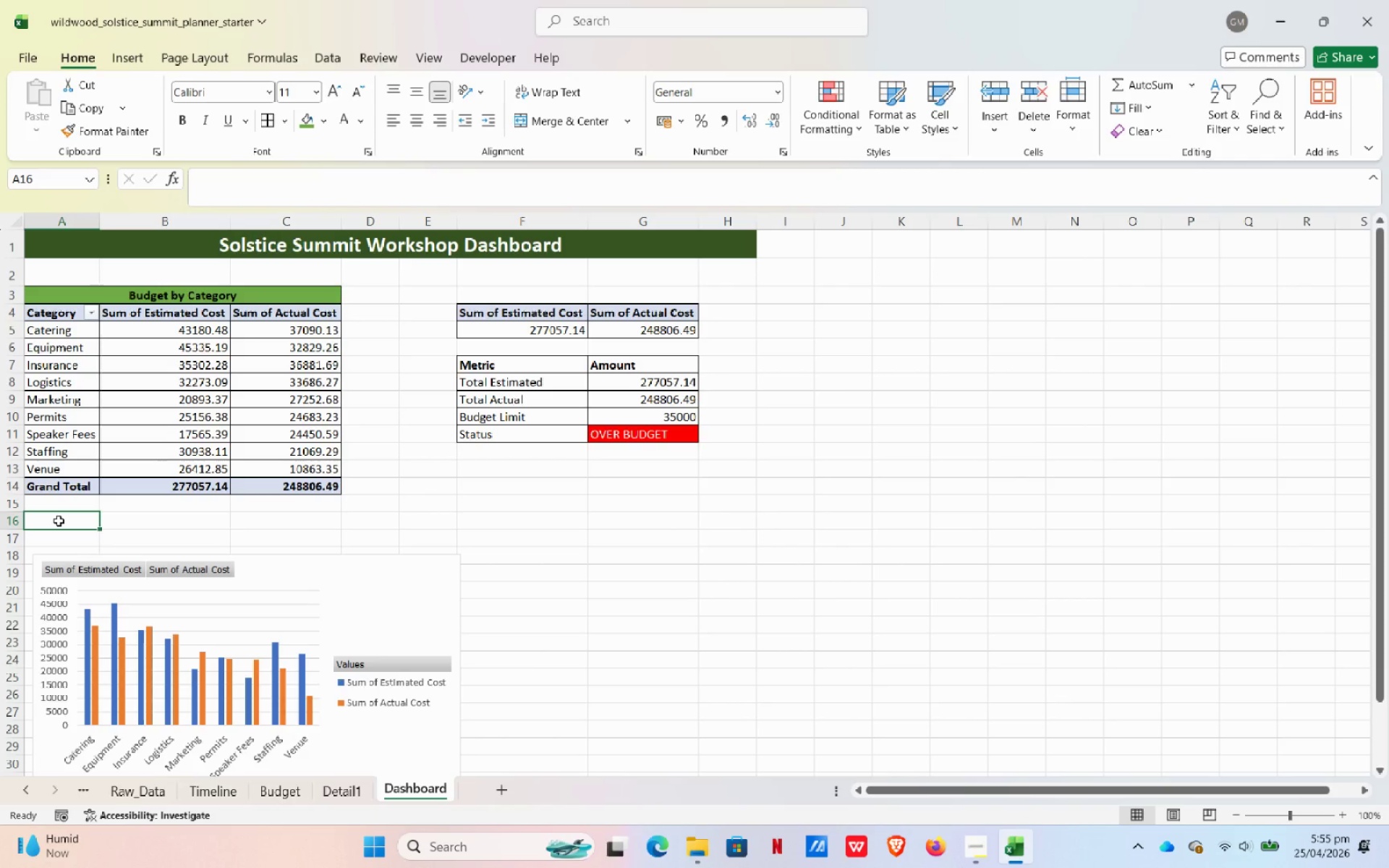 
wait(11.14)
 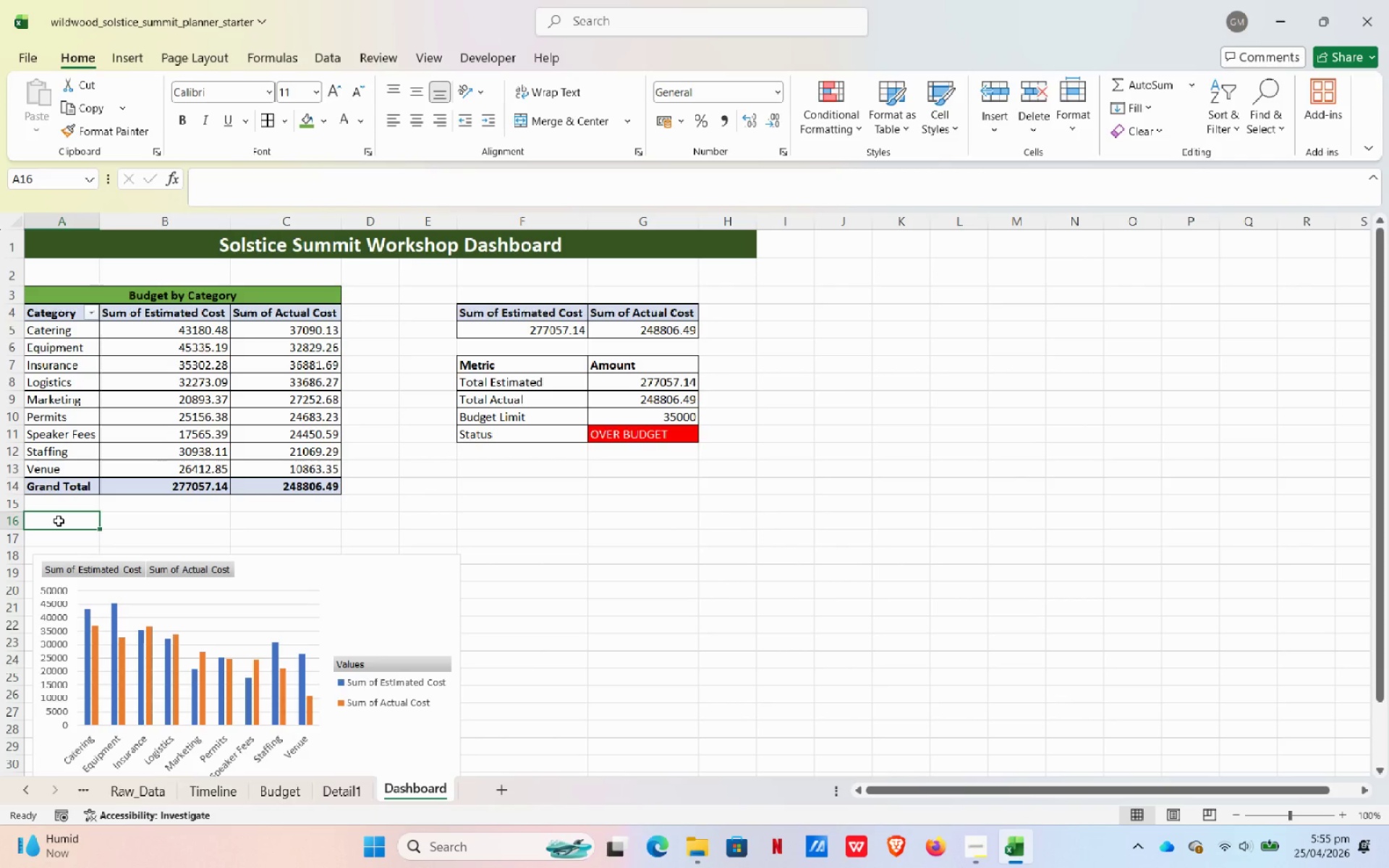 
type(Budget V)
key(Backspace)
type(vs Actuak)
key(Backspace)
type(l by Categorr)
key(Backspace)
type(y)
 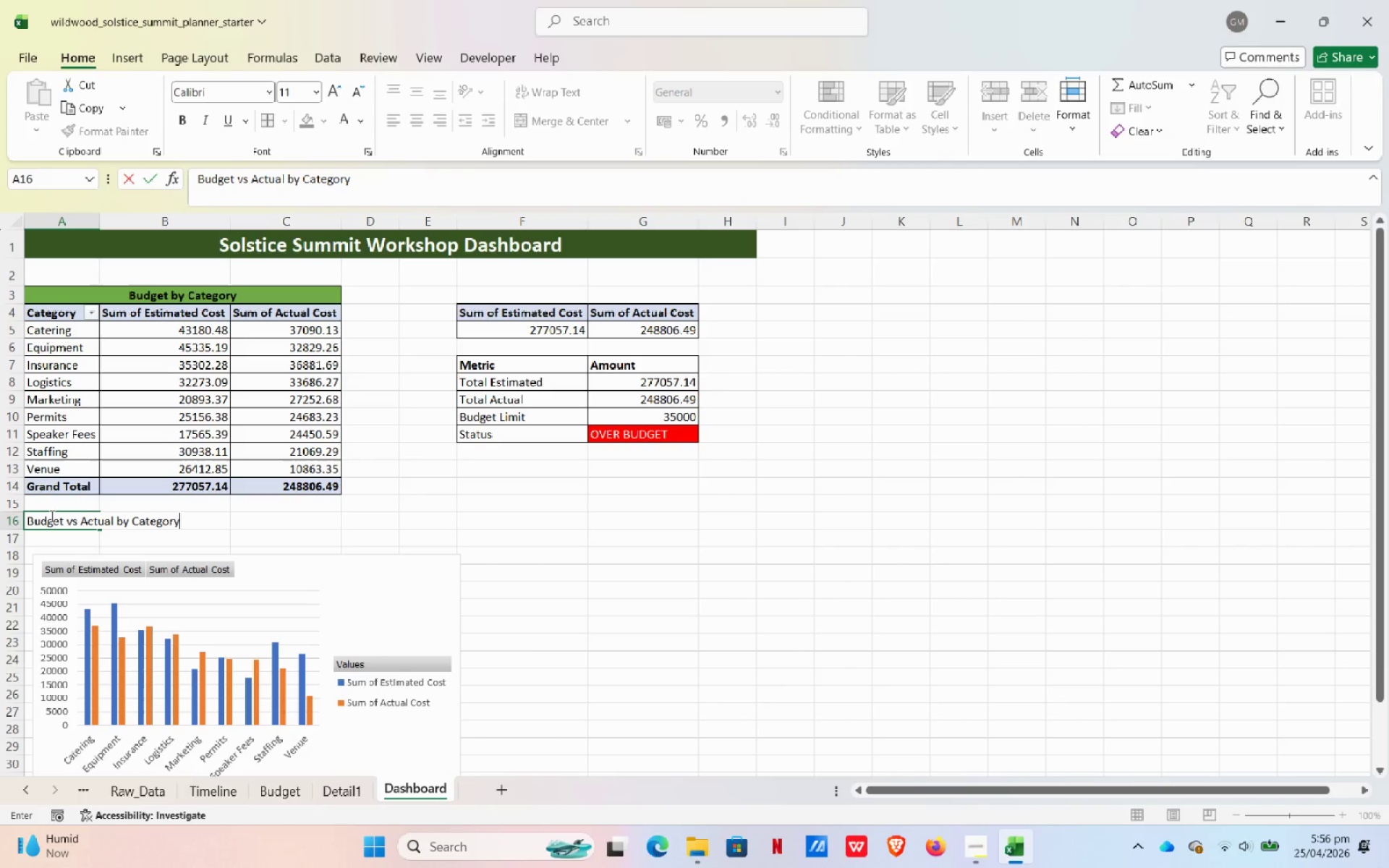 
wait(8.27)
 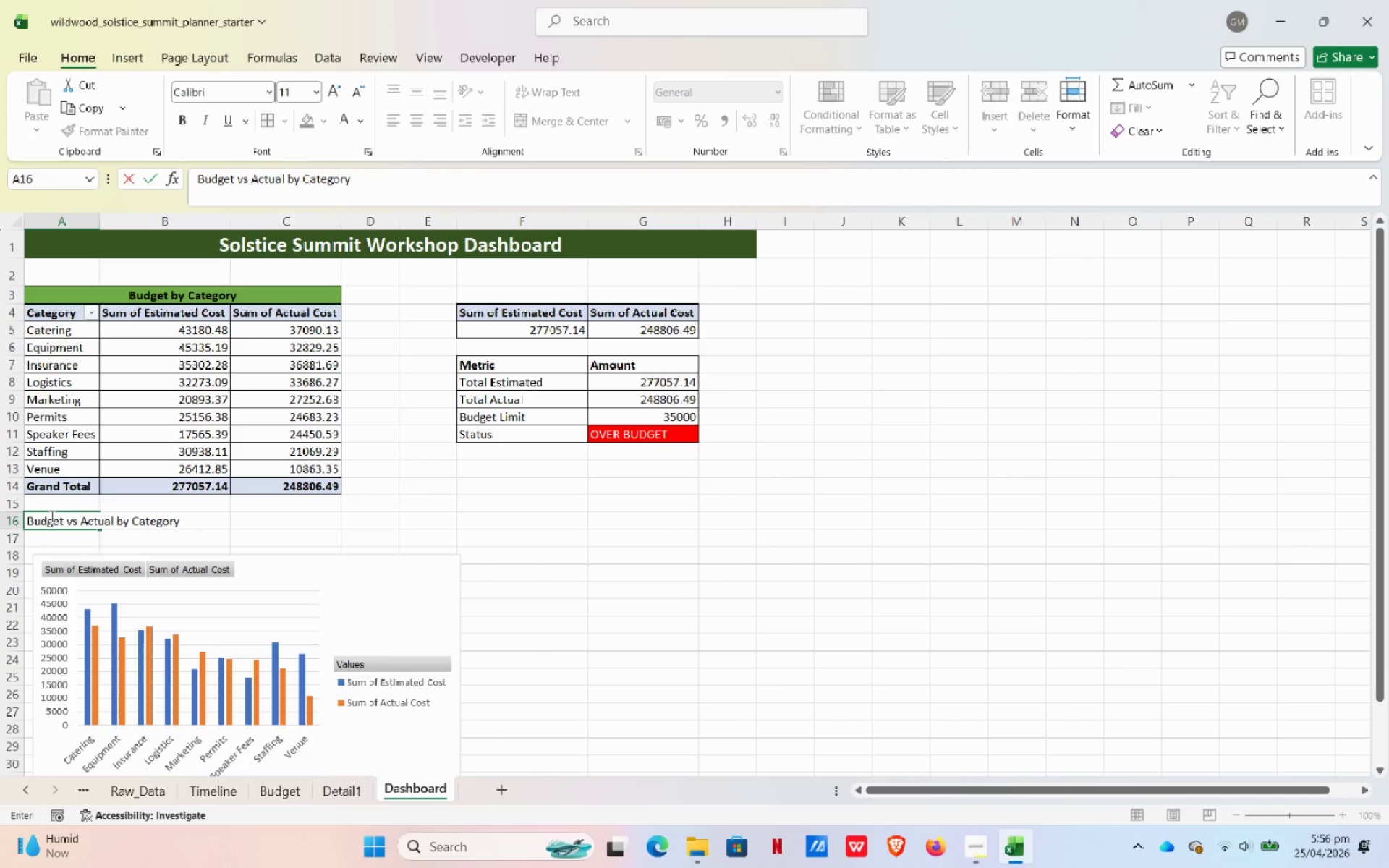 
scroll: coordinate [206, 523], scroll_direction: down, amount: 2.0
 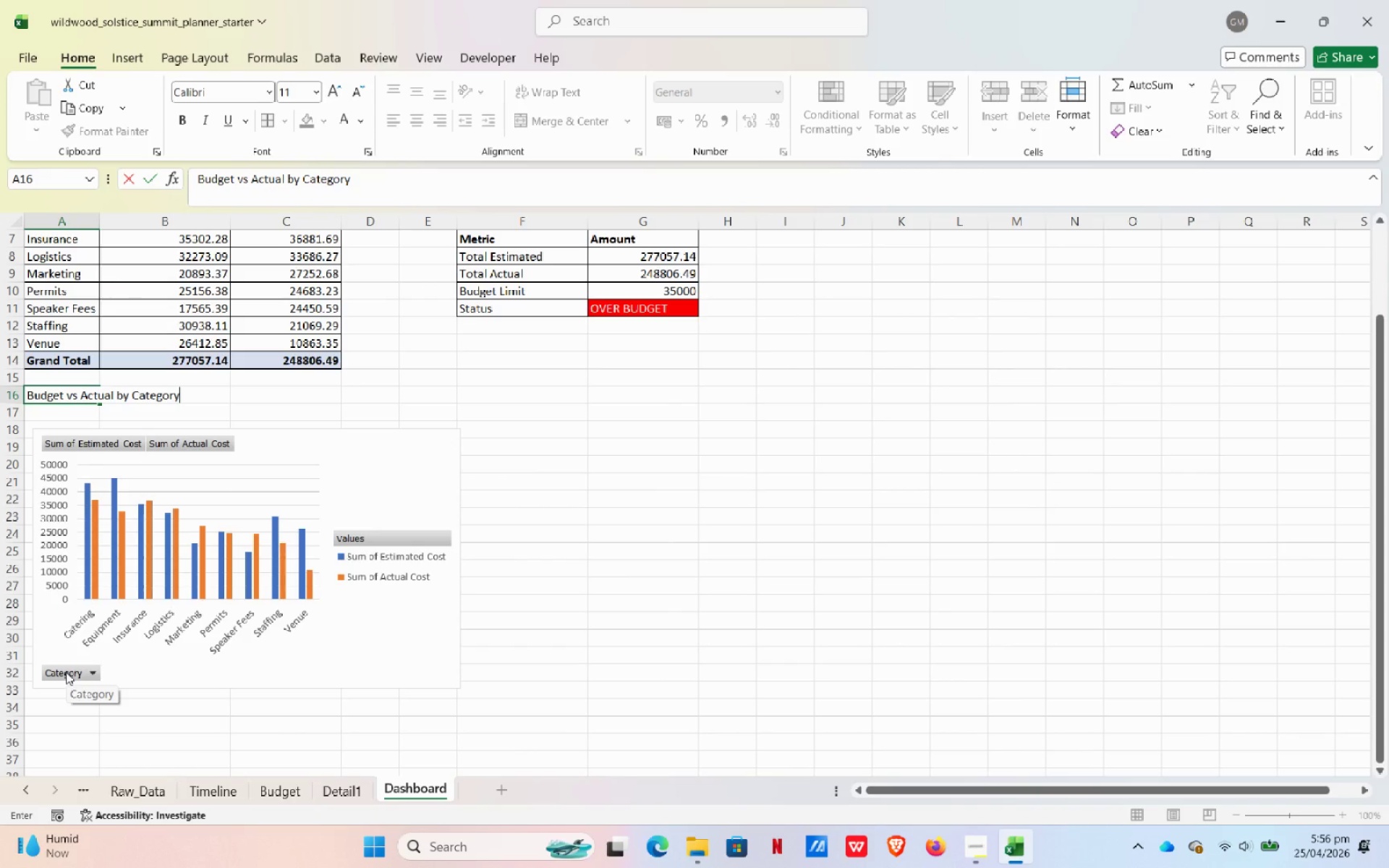 
left_click([66, 672])
 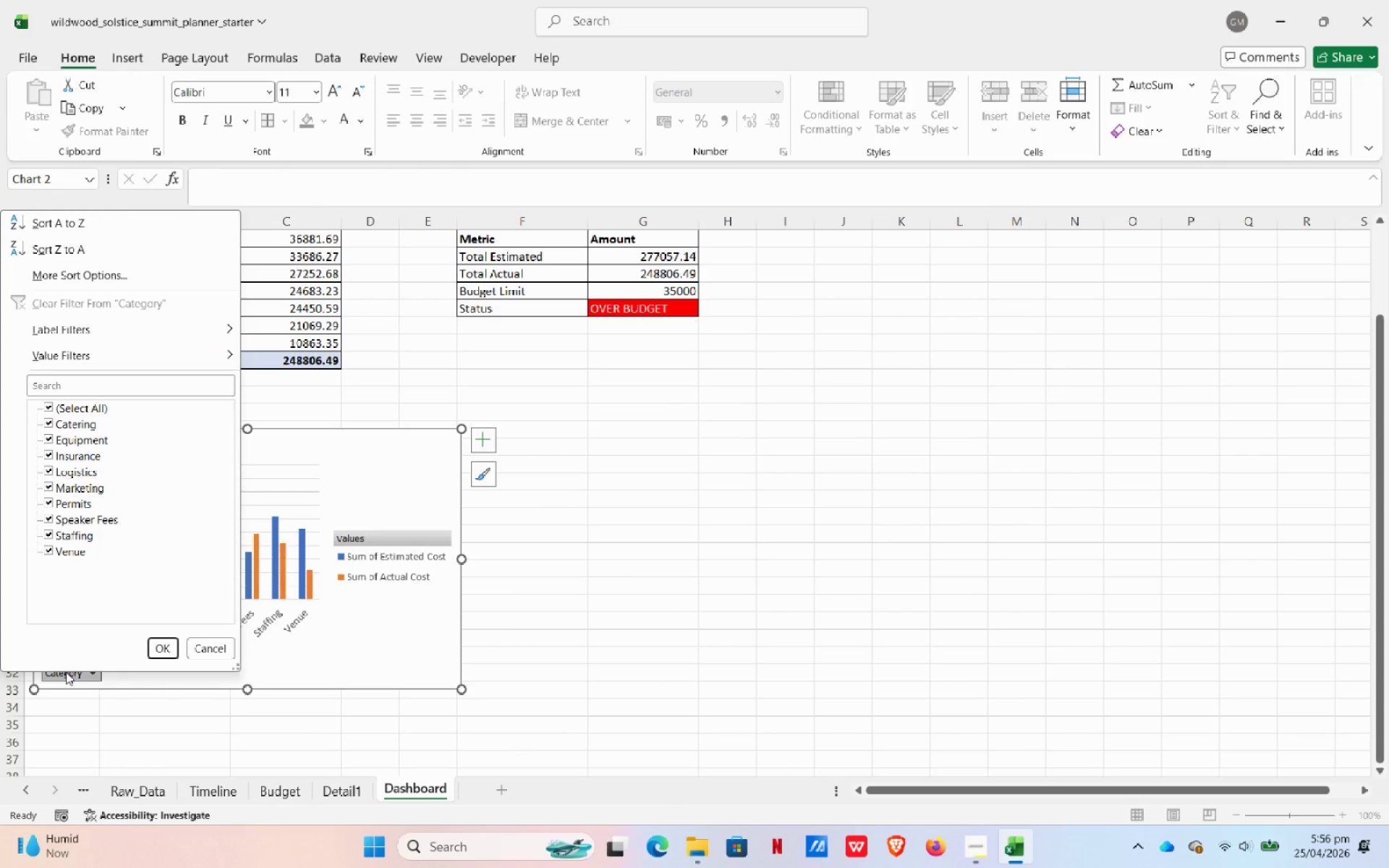 
left_click([66, 672])
 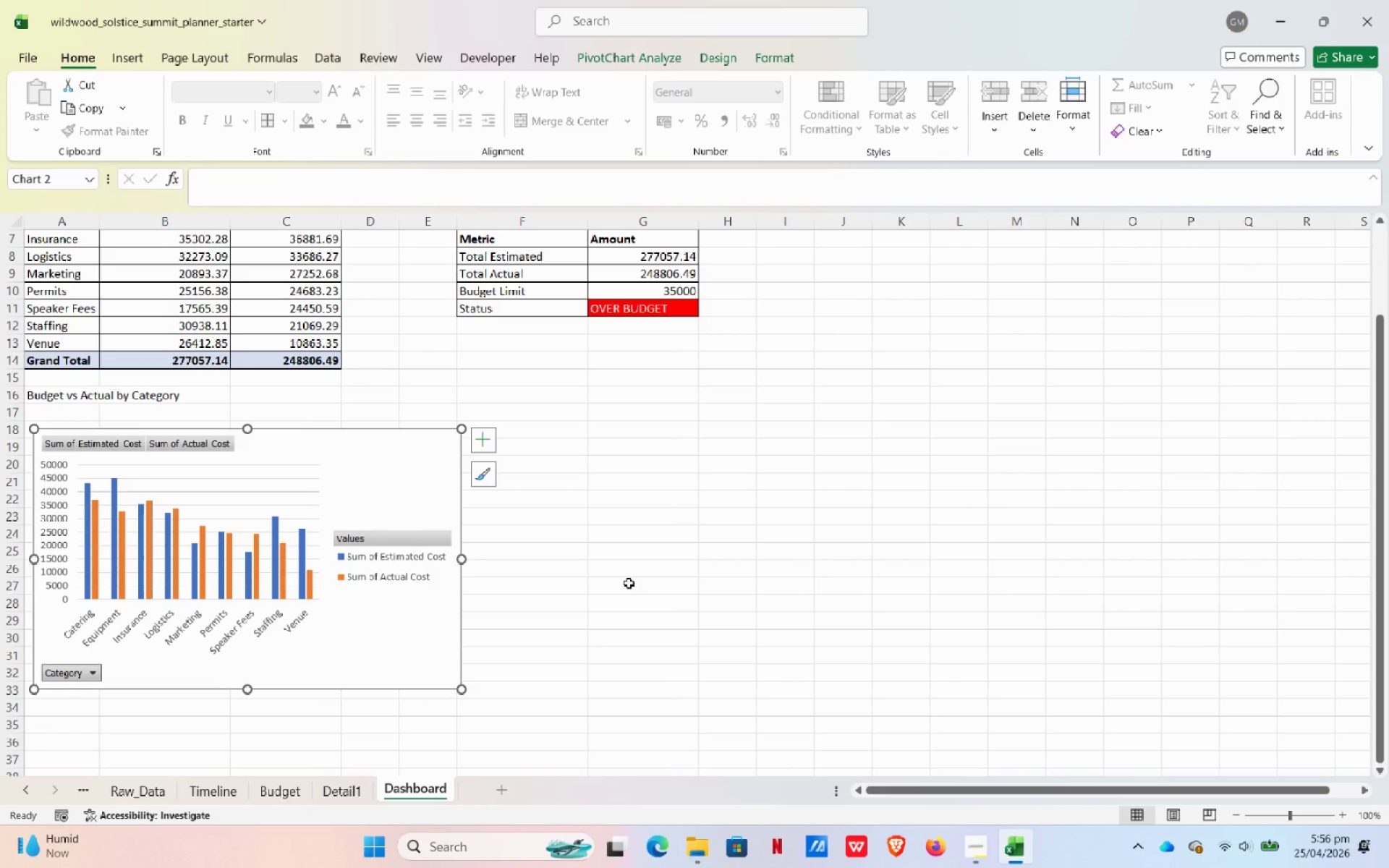 
wait(9.61)
 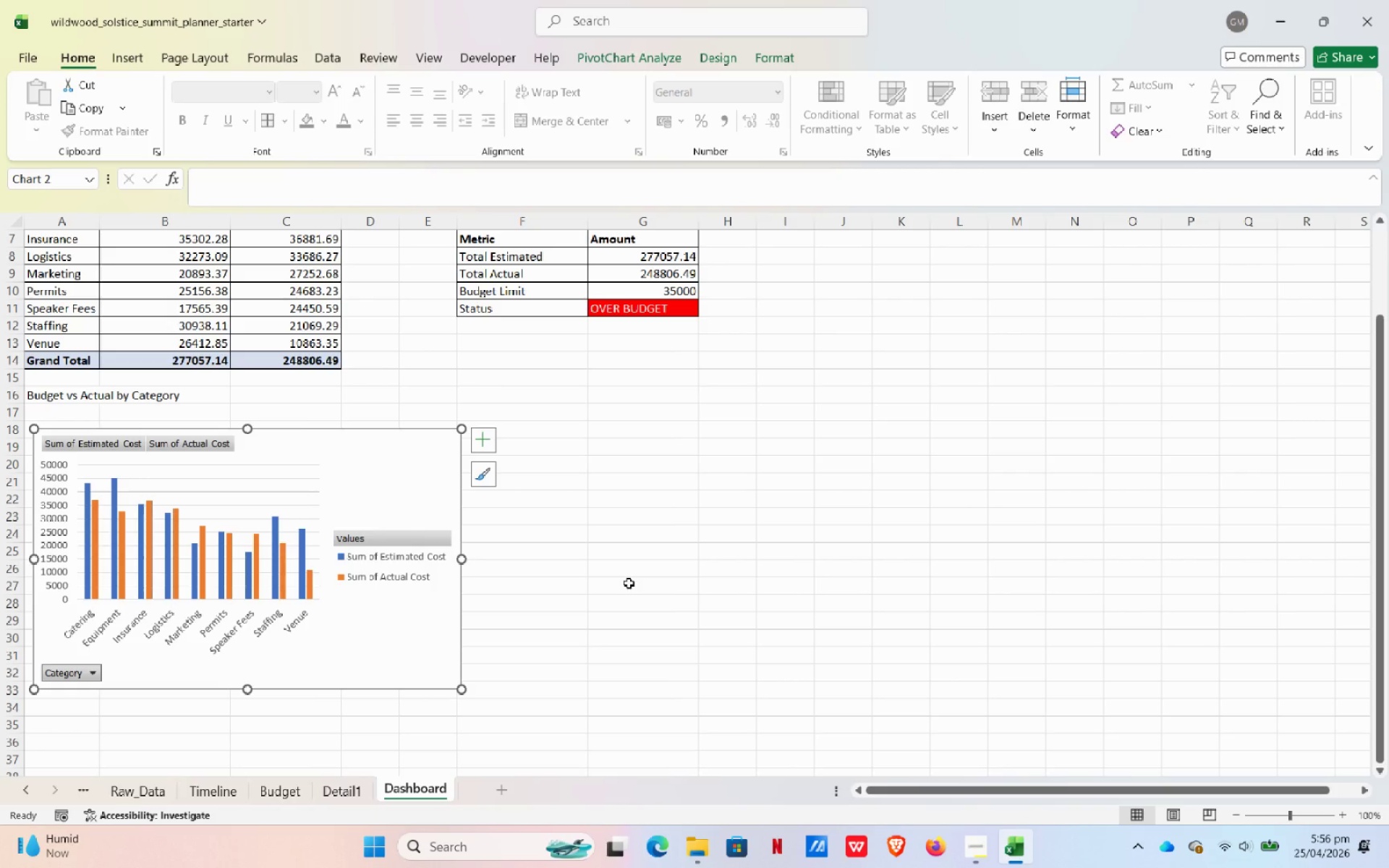 
left_click([370, 556])
 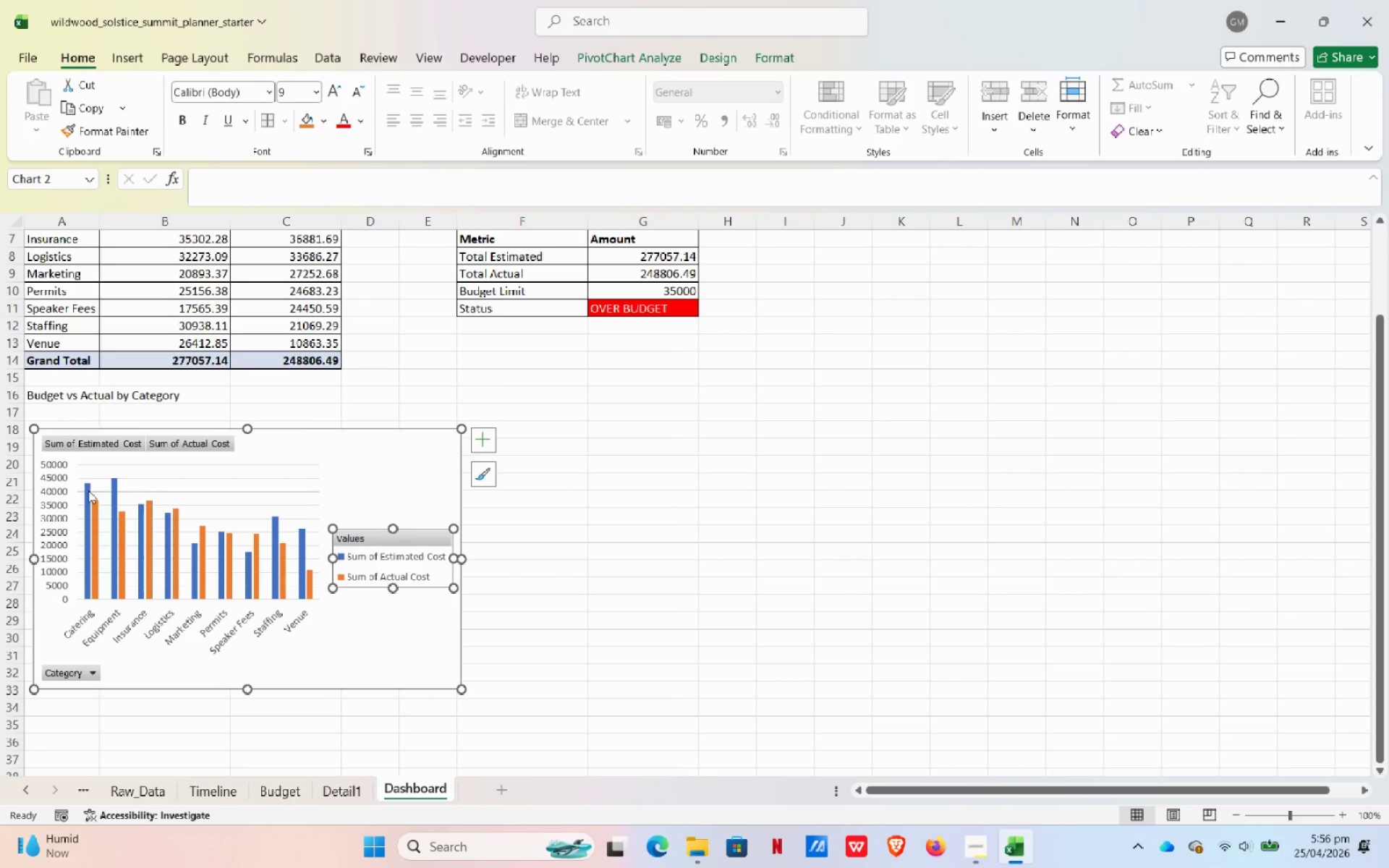 
left_click([86, 490])
 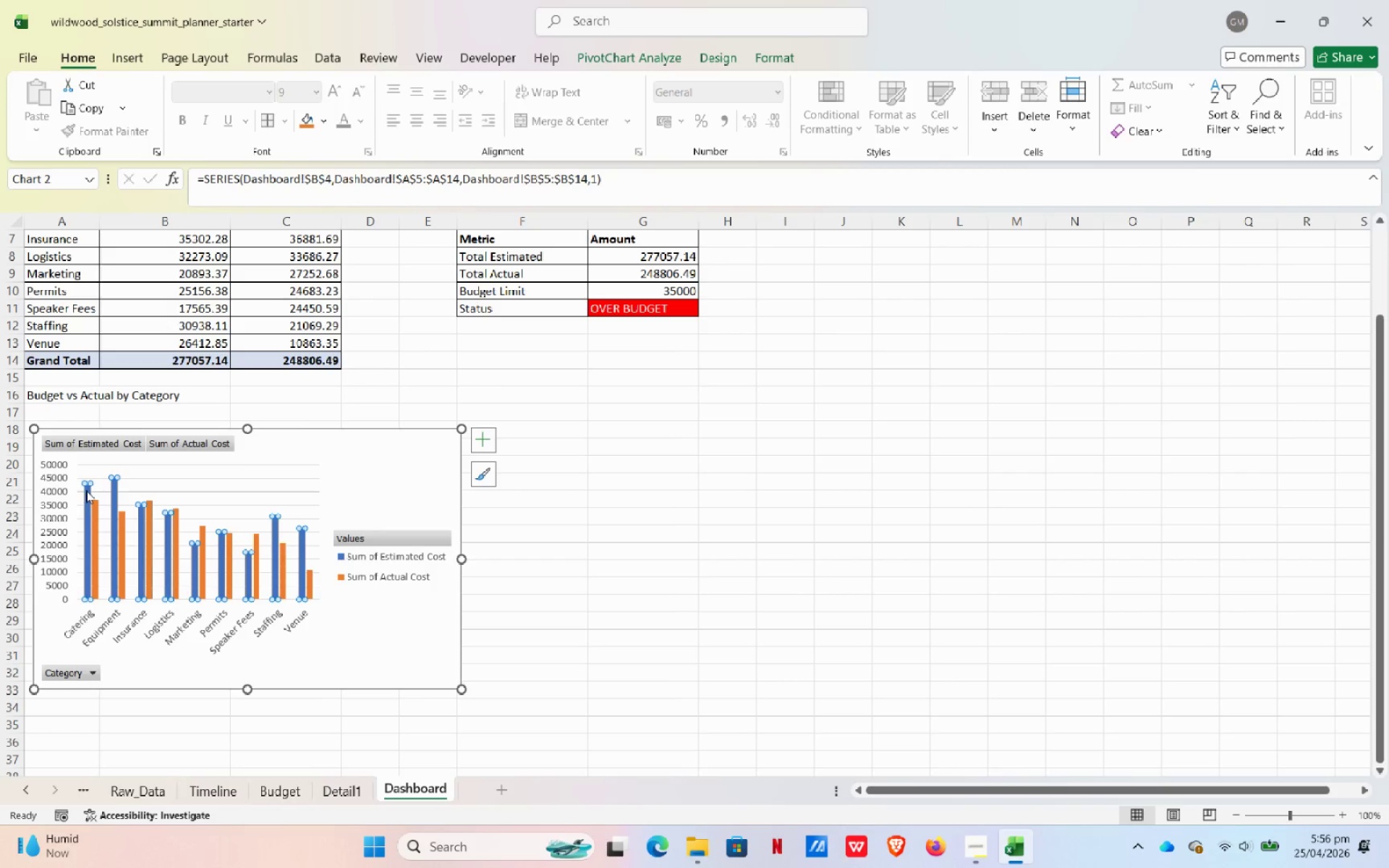 
mouse_move([112, 506])
 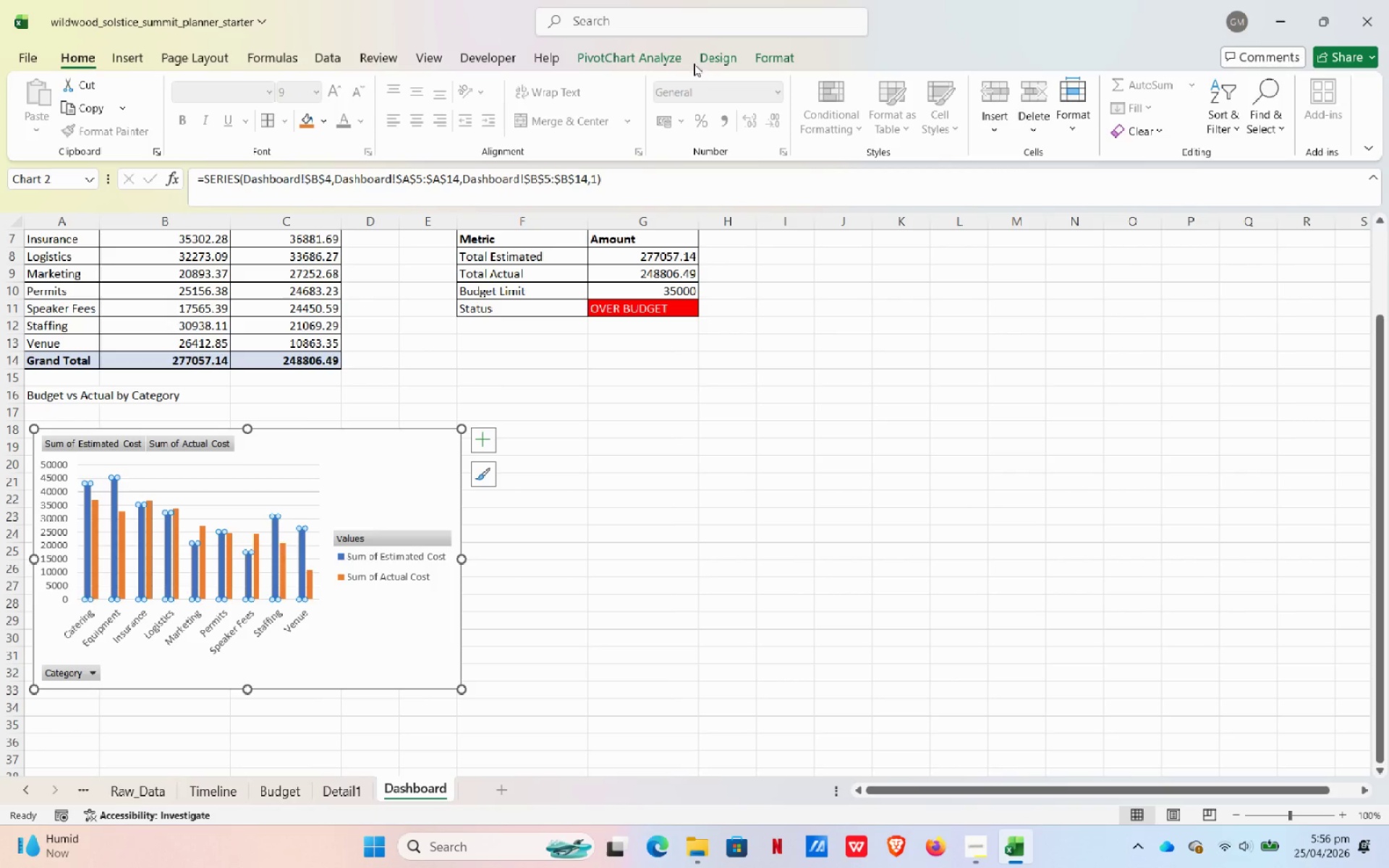 
left_click([713, 59])
 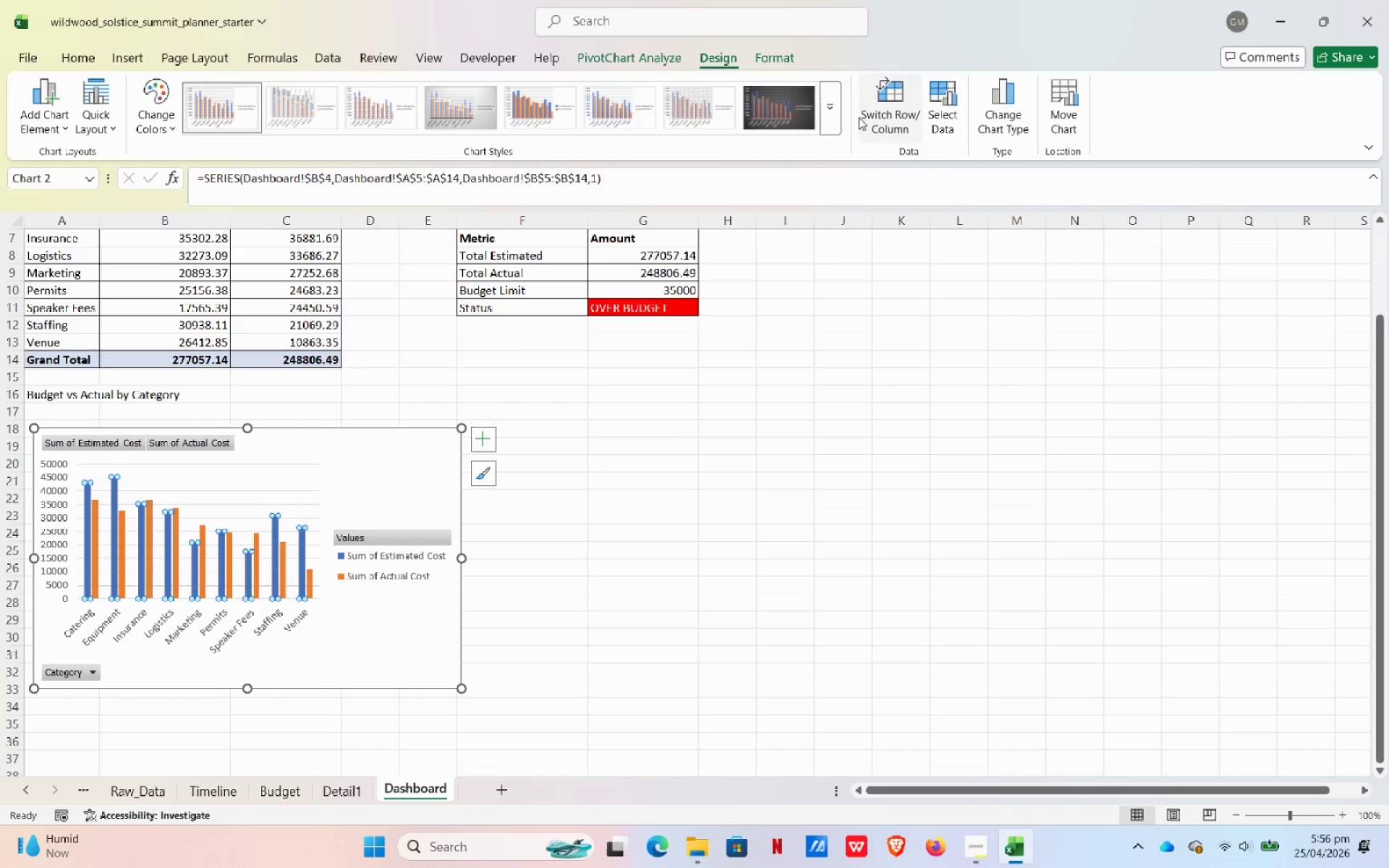 
left_click([833, 124])
 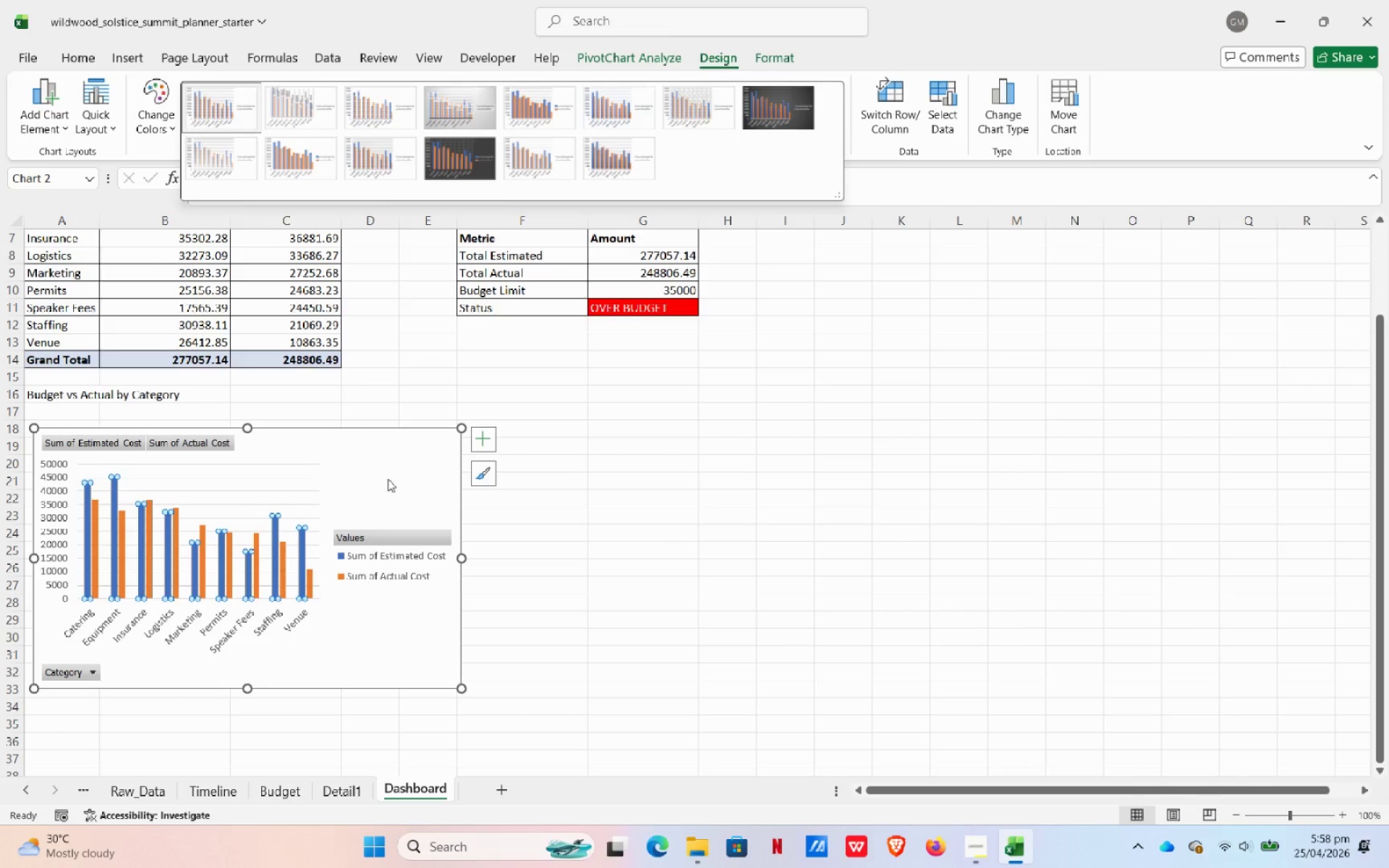 
wait(123.66)
 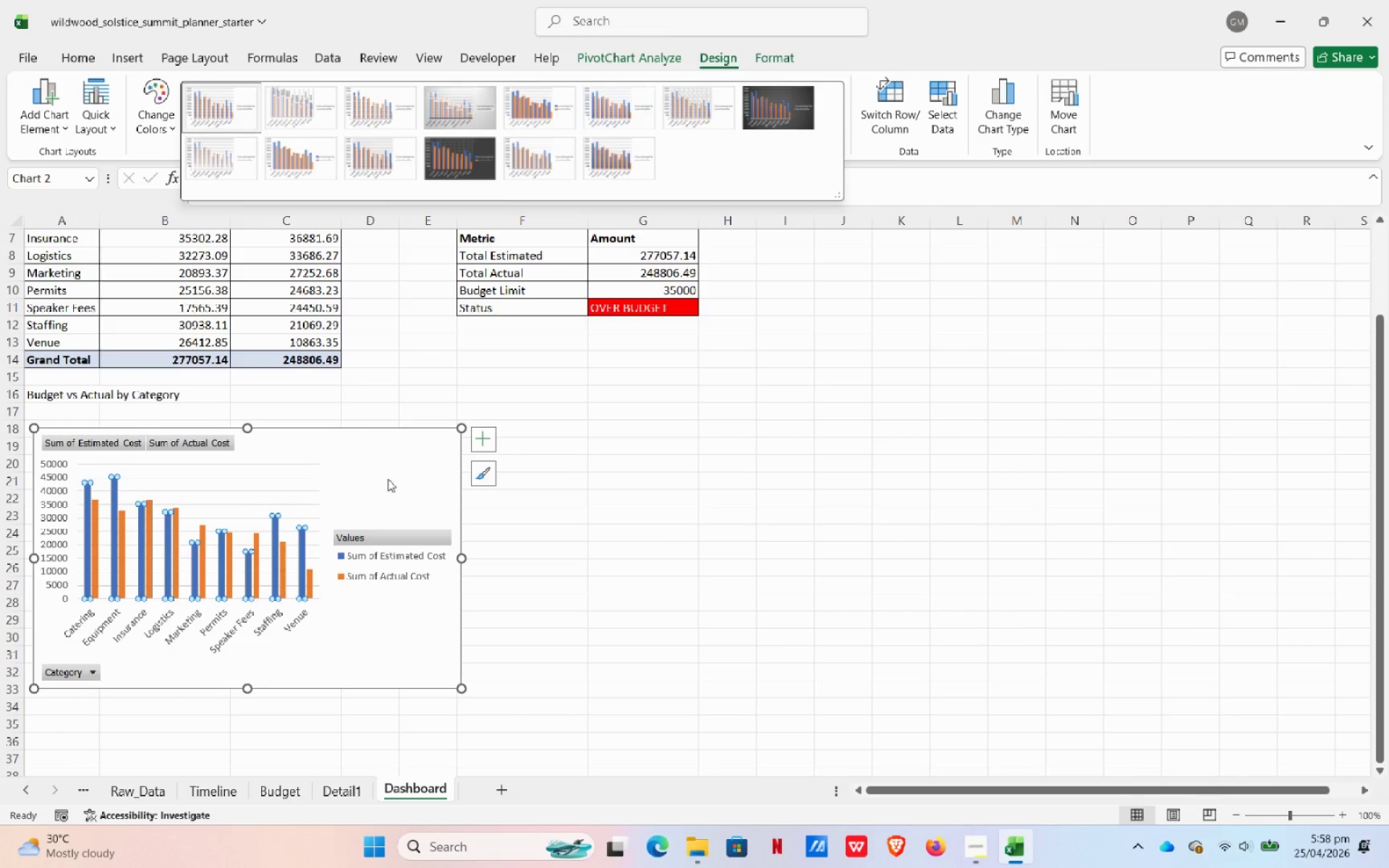 
left_click([1026, 527])
 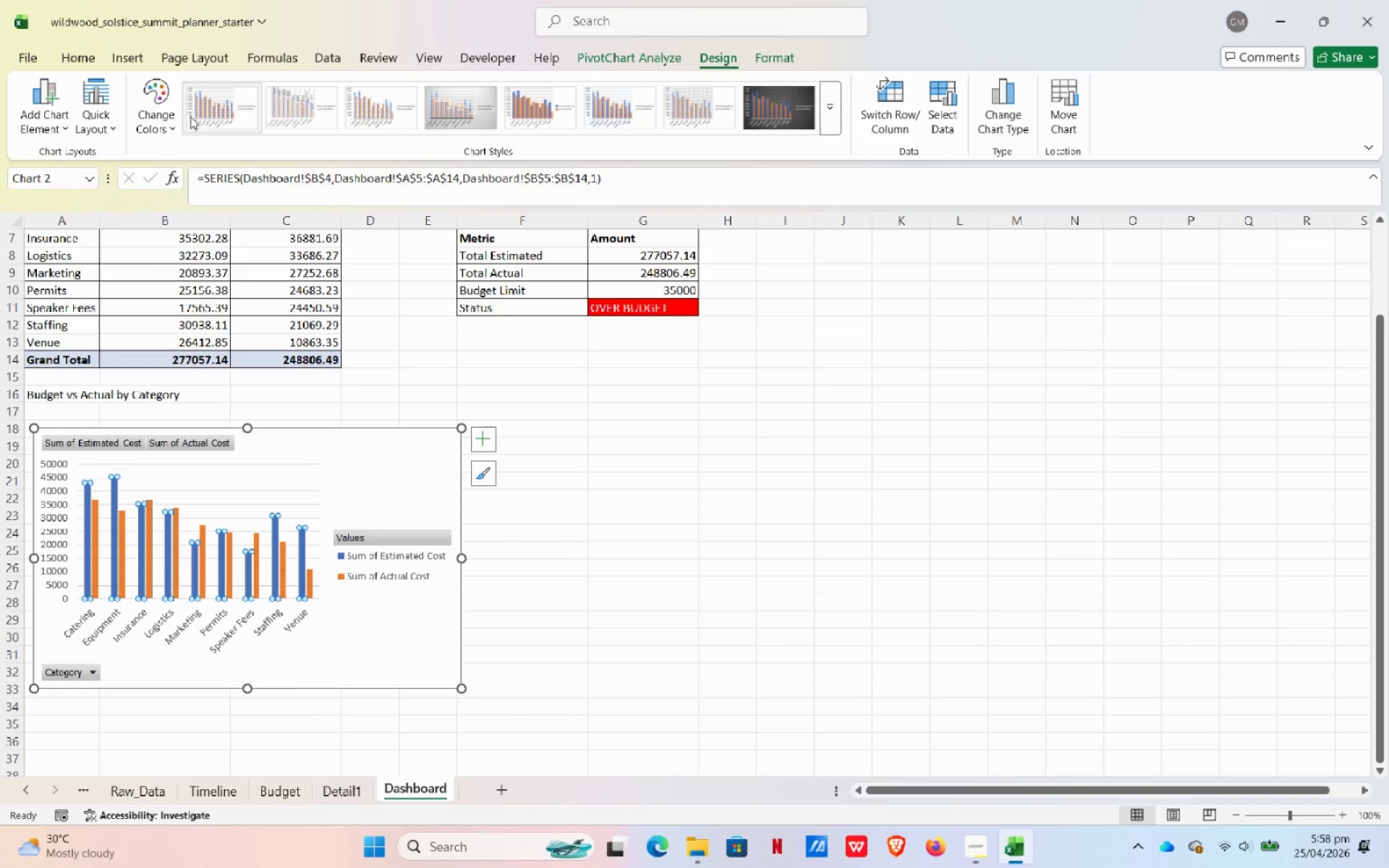 
left_click_drag(start_coordinate=[150, 129], to_coordinate=[155, 129])
 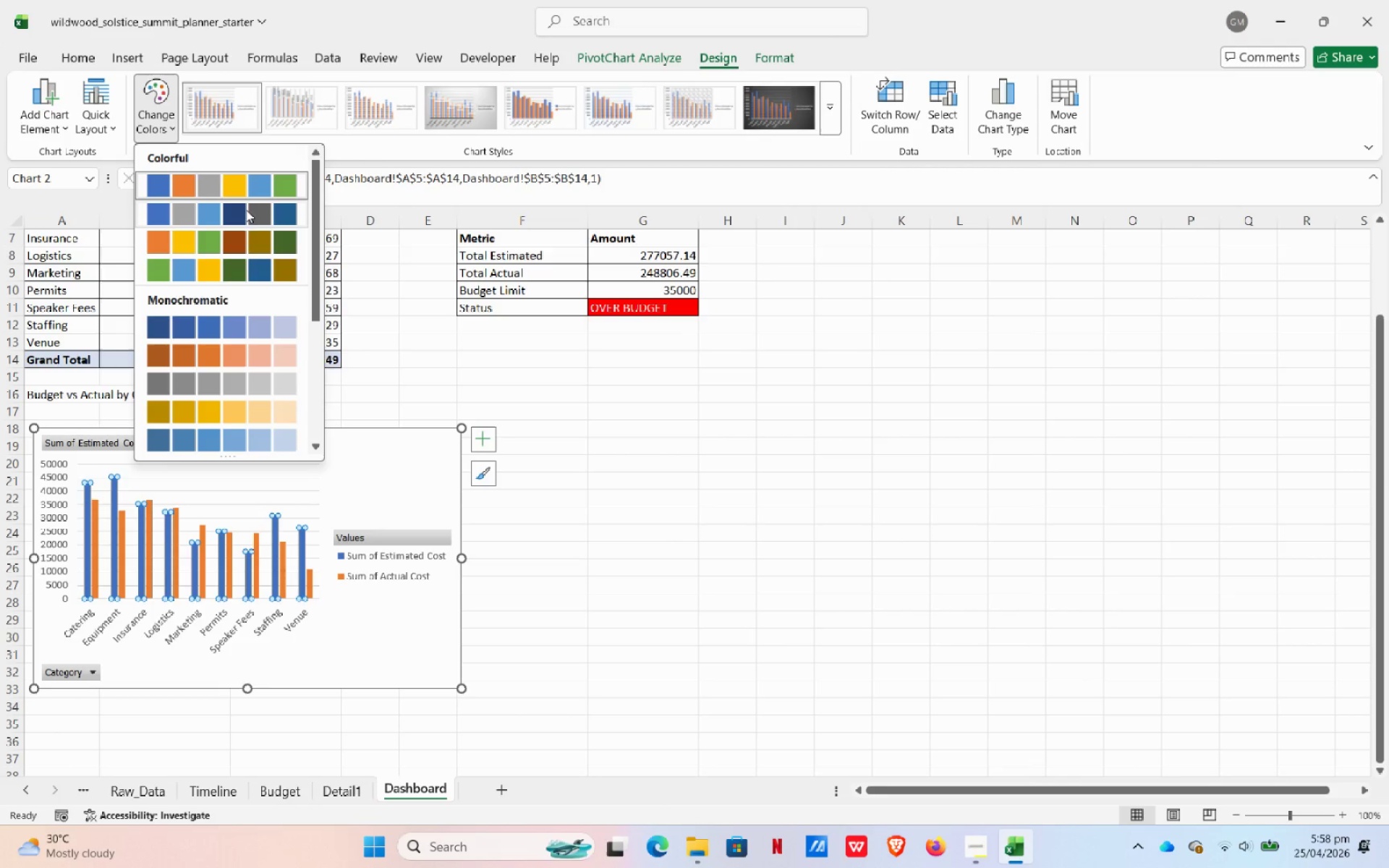 
mouse_move([278, 267])
 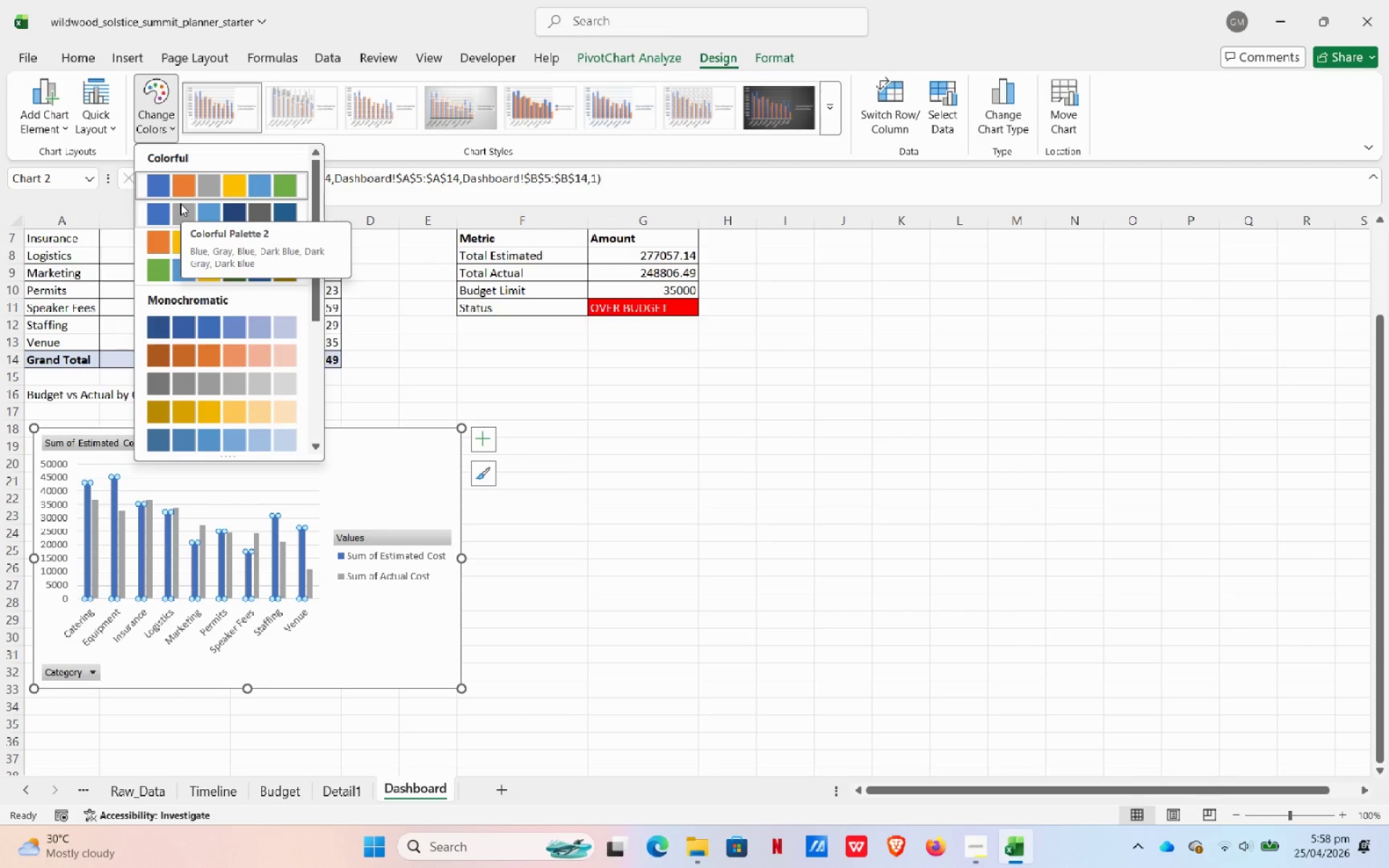 
left_click([180, 203])
 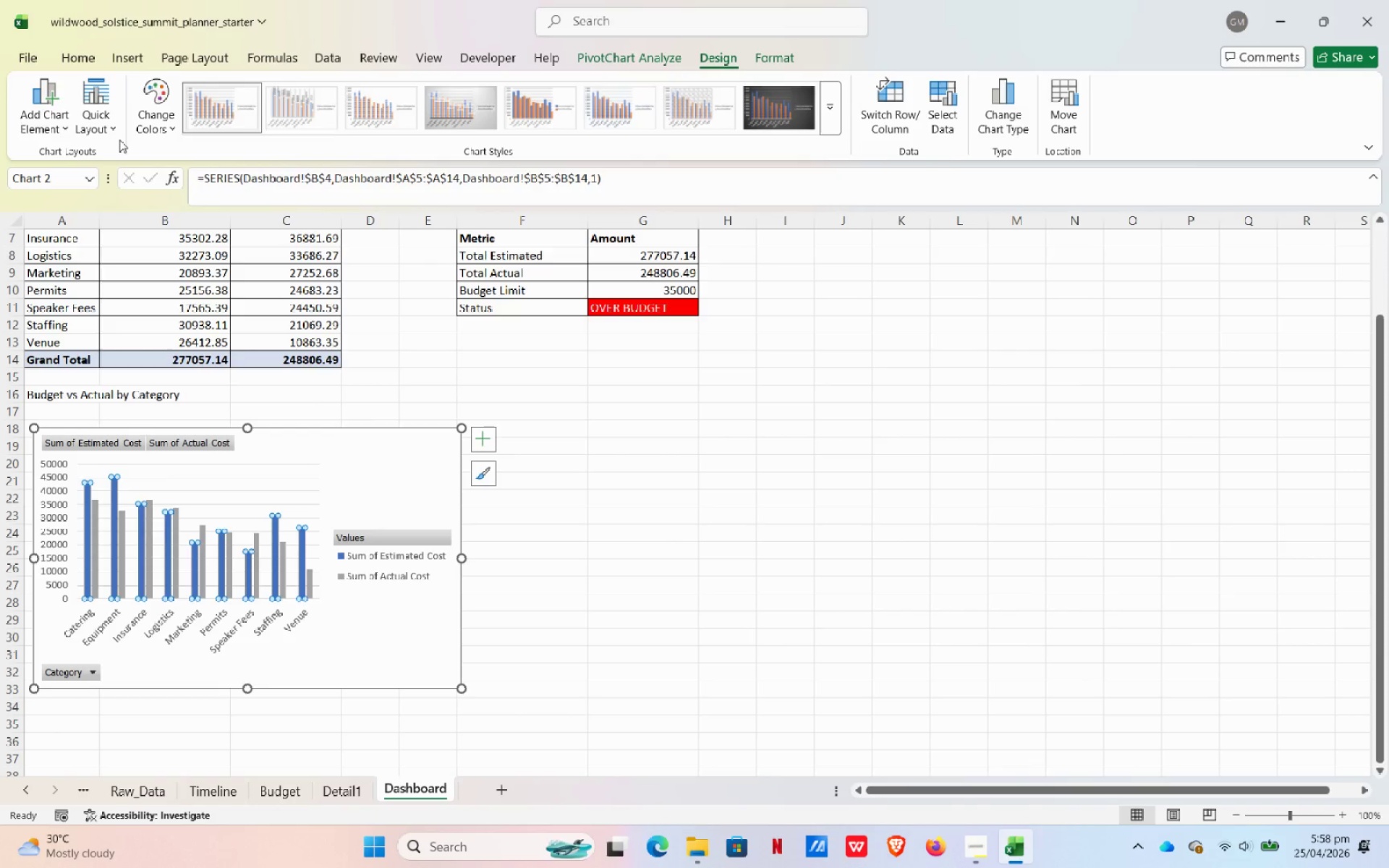 
key(Control+ControlLeft)
 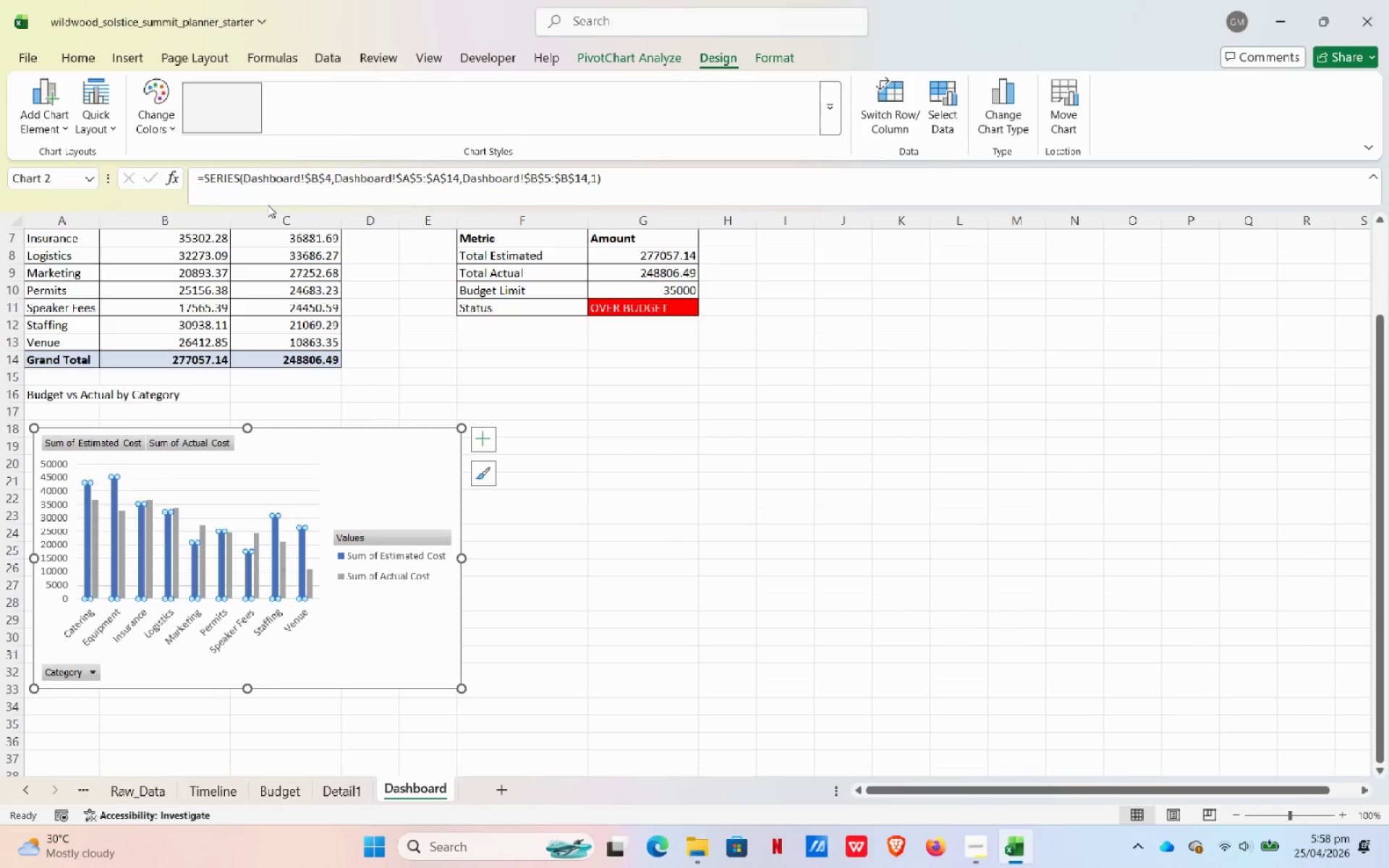 
key(Control+Z)
 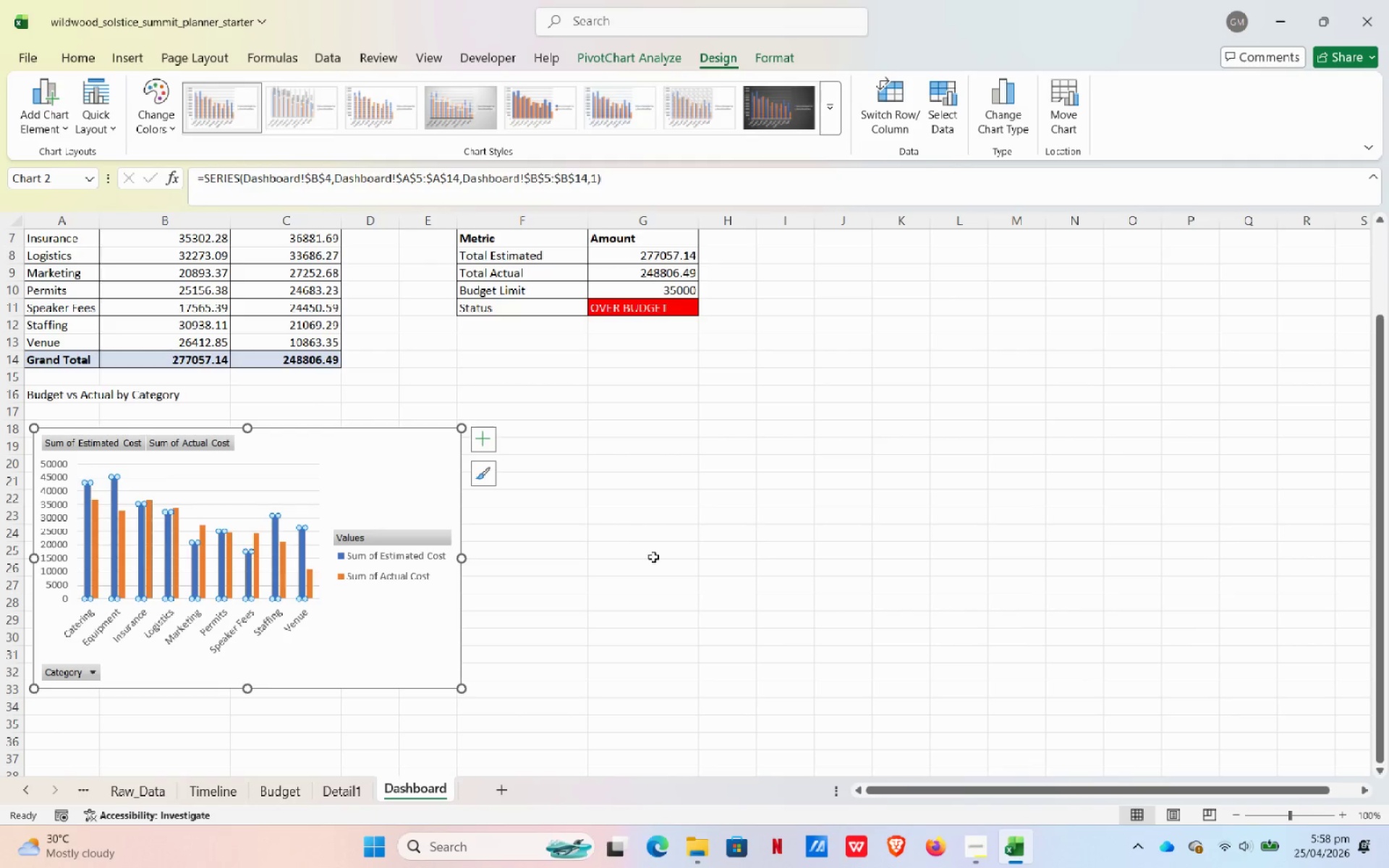 
left_click([653, 557])
 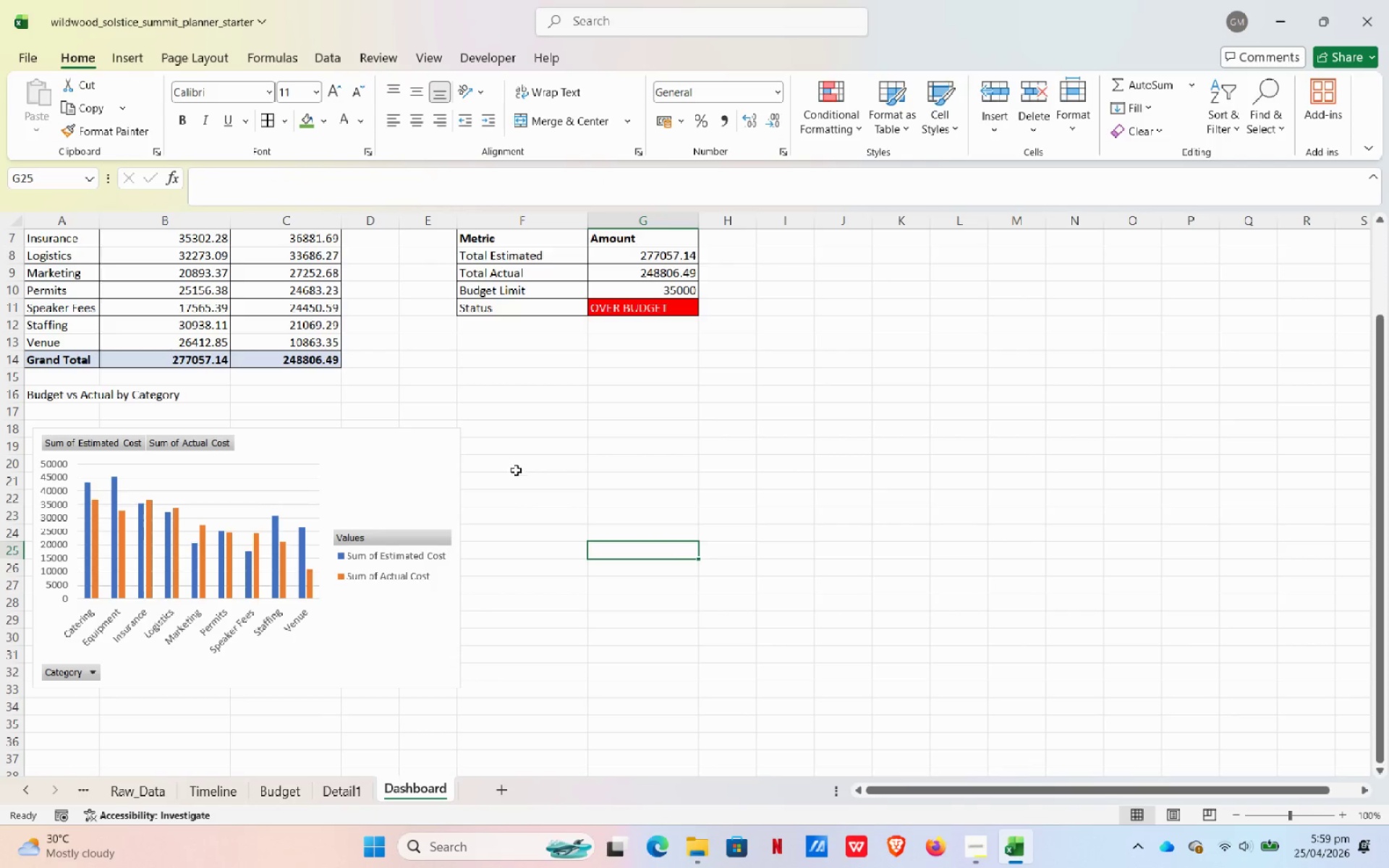 
wait(5.44)
 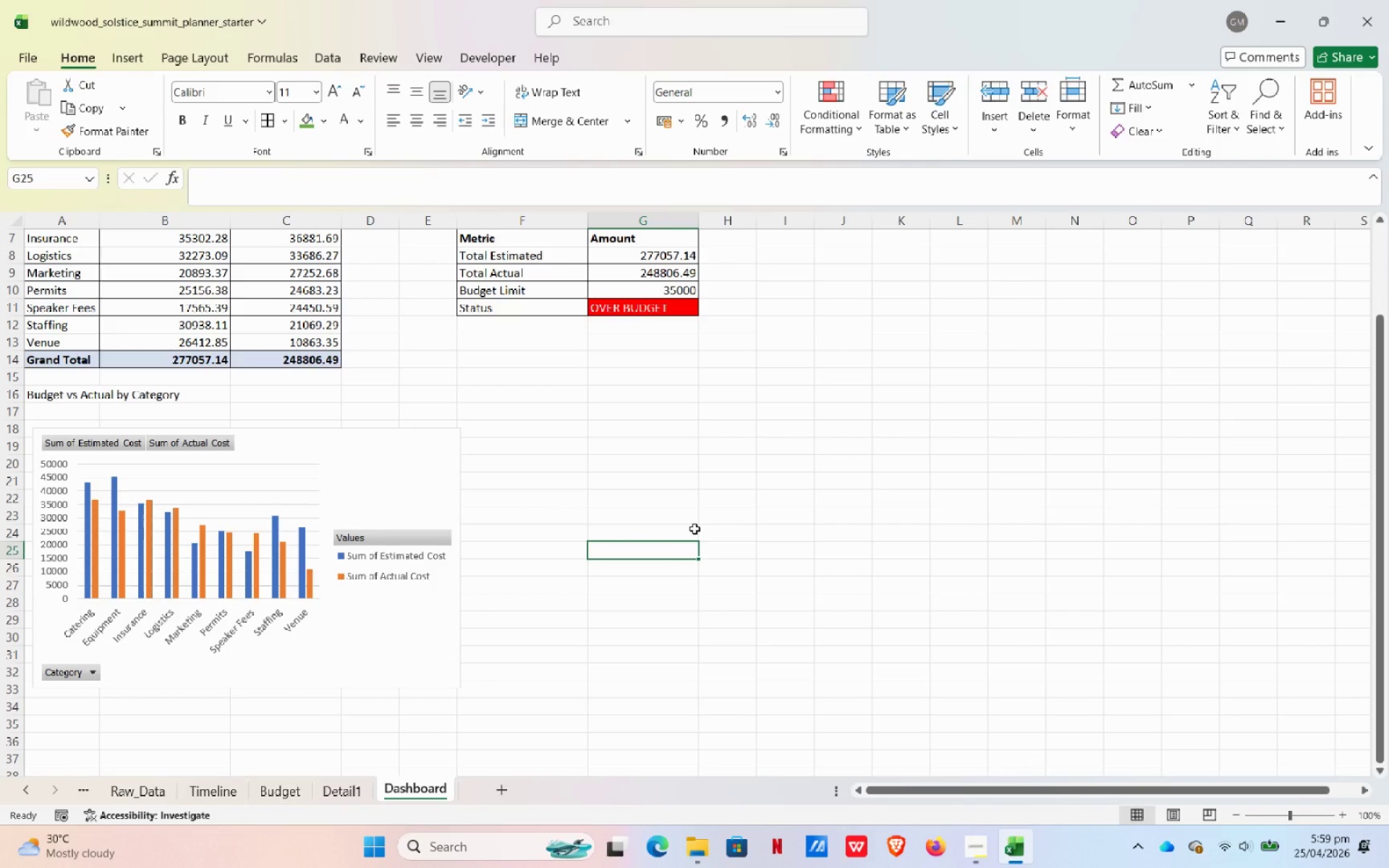 
left_click([344, 786])
 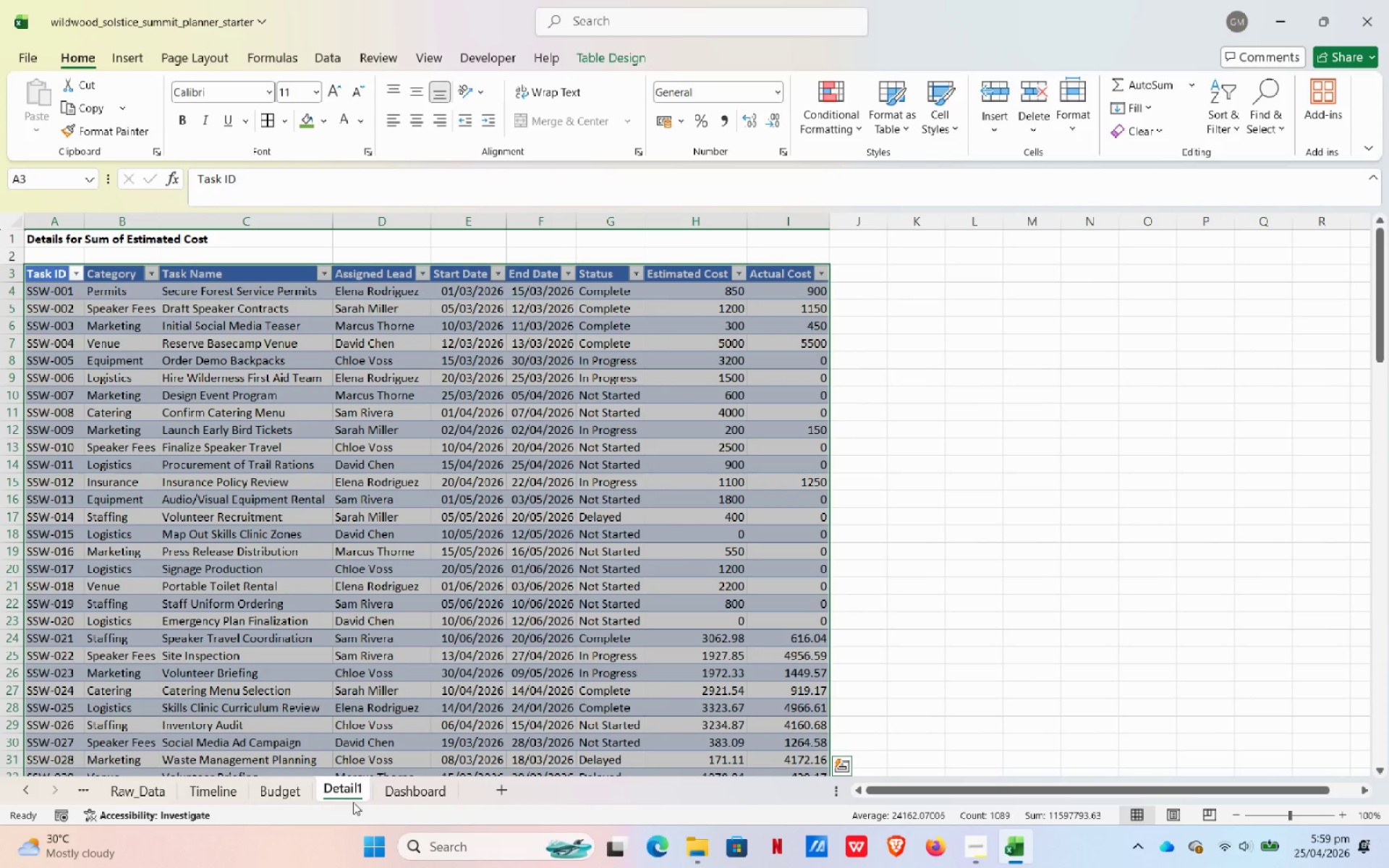 
wait(6.75)
 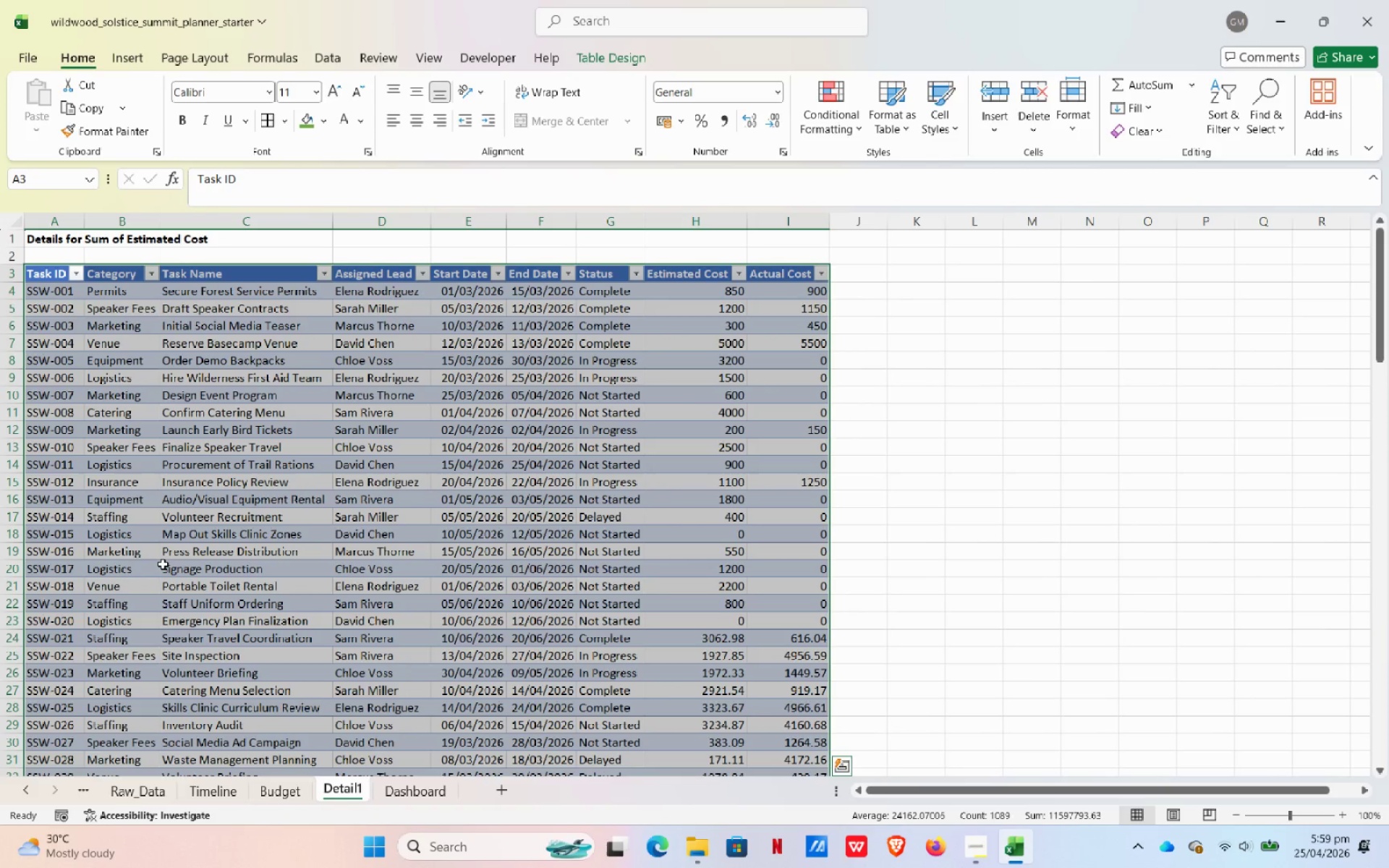 
left_click([1283, 502])
 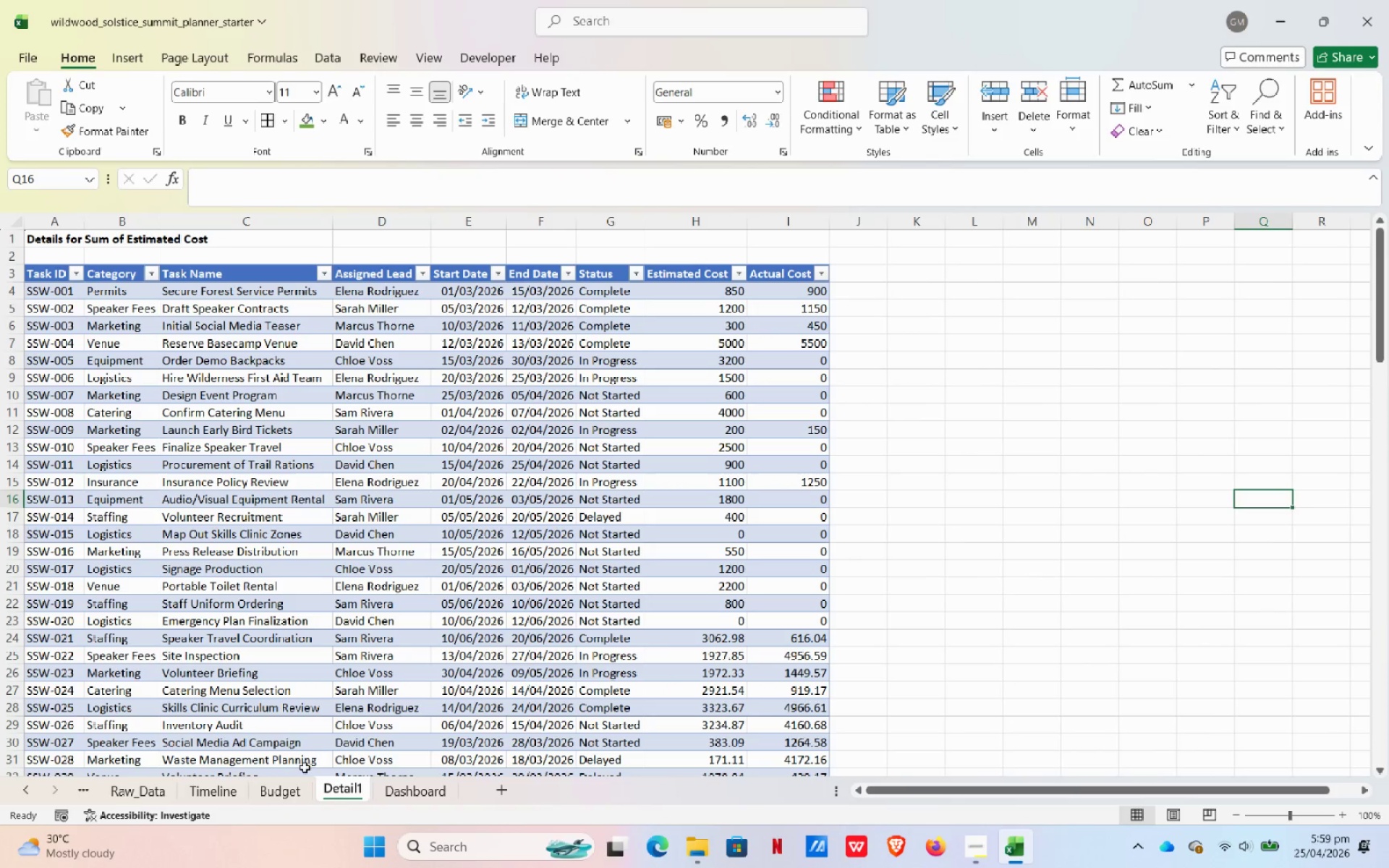 
left_click([297, 792])
 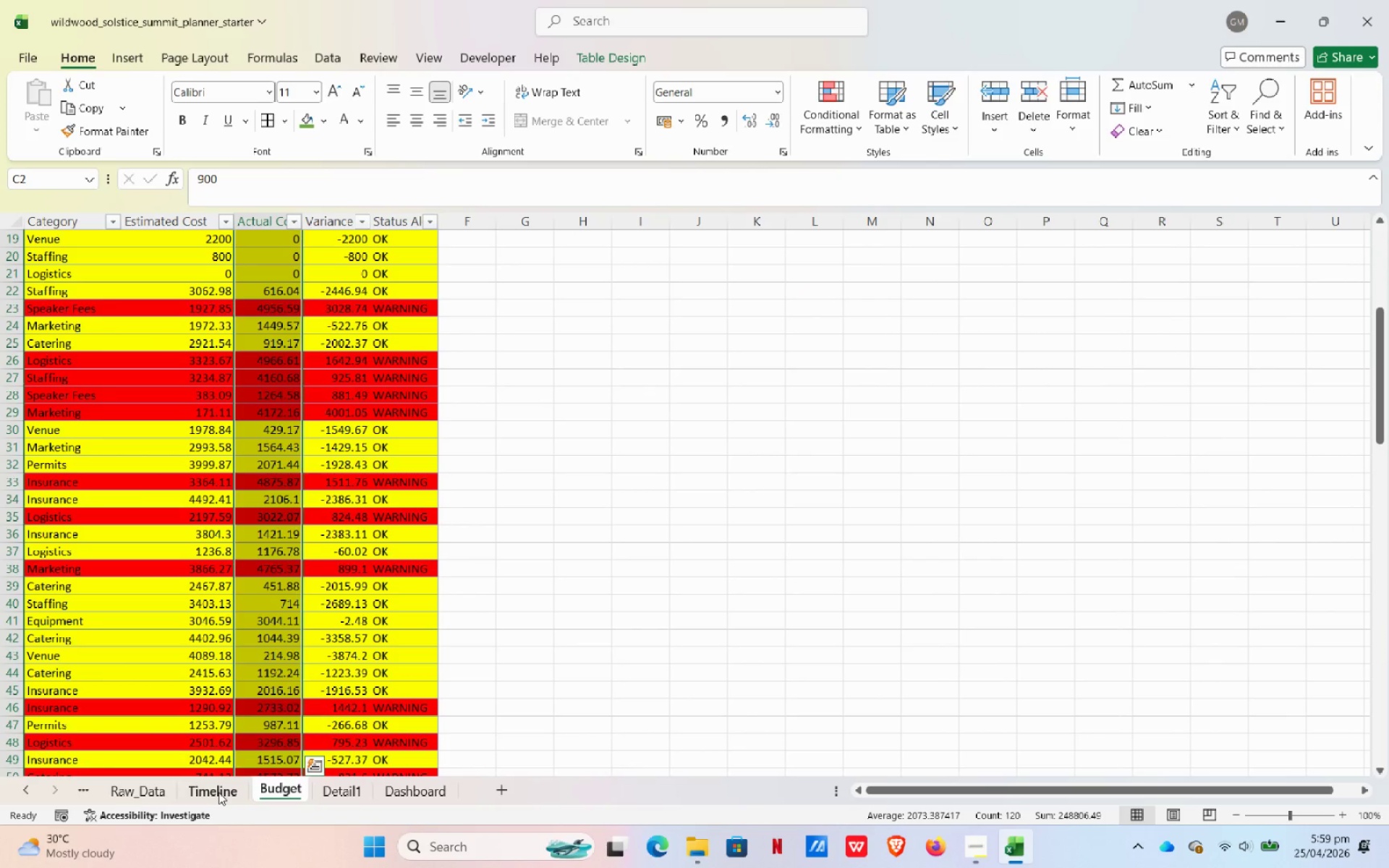 
left_click([218, 792])
 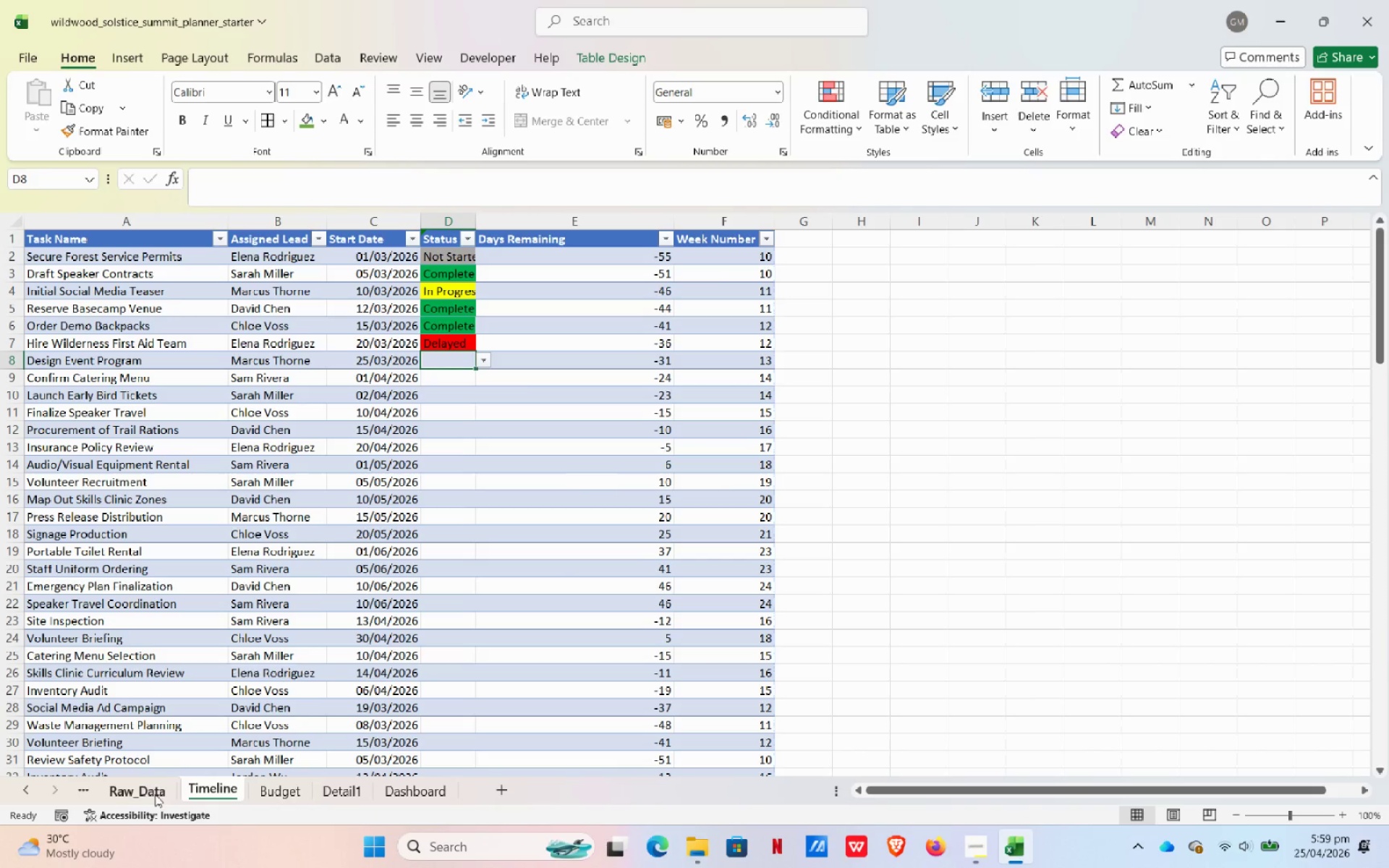 
left_click([307, 800])
 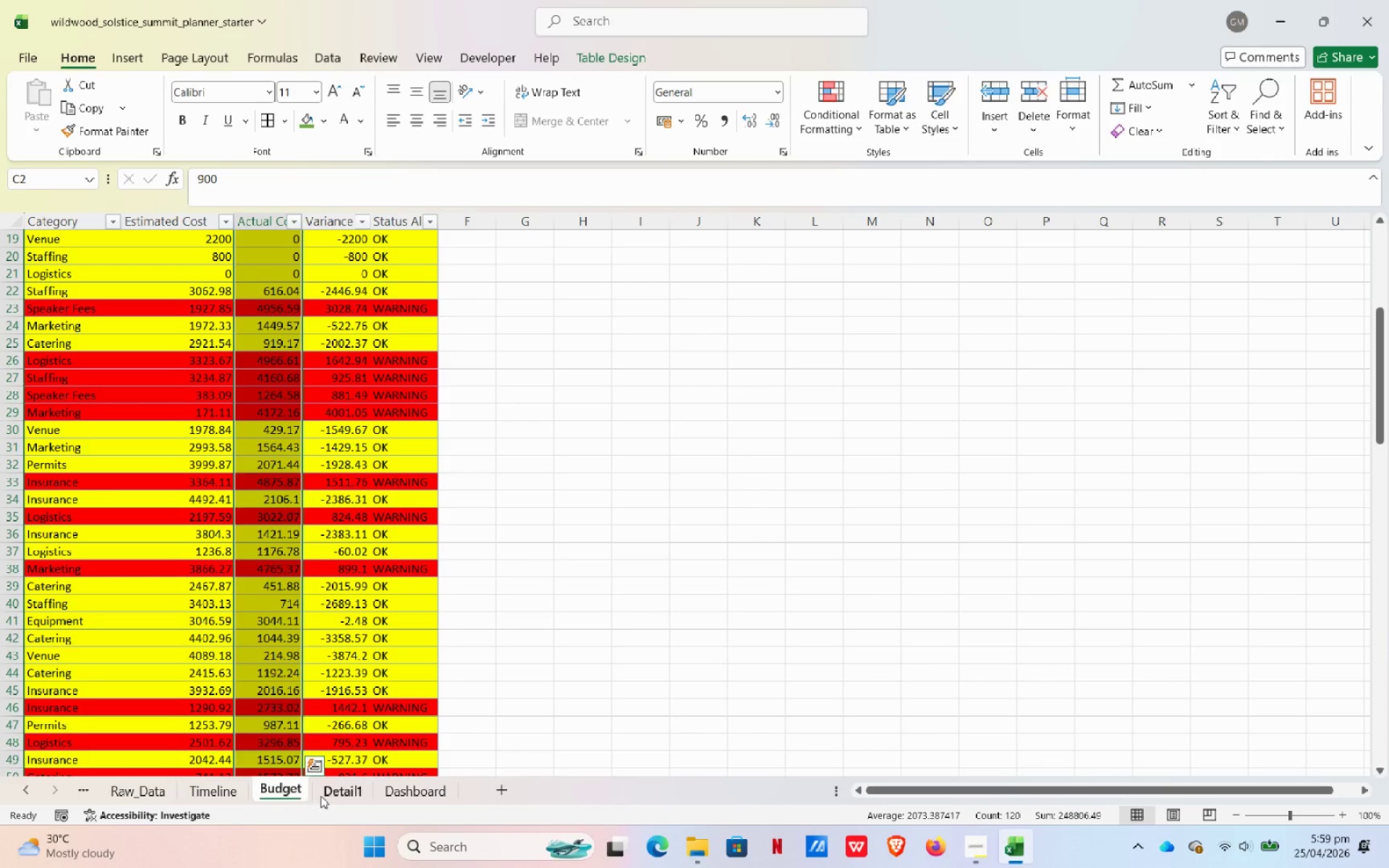 
mouse_move([334, 780])
 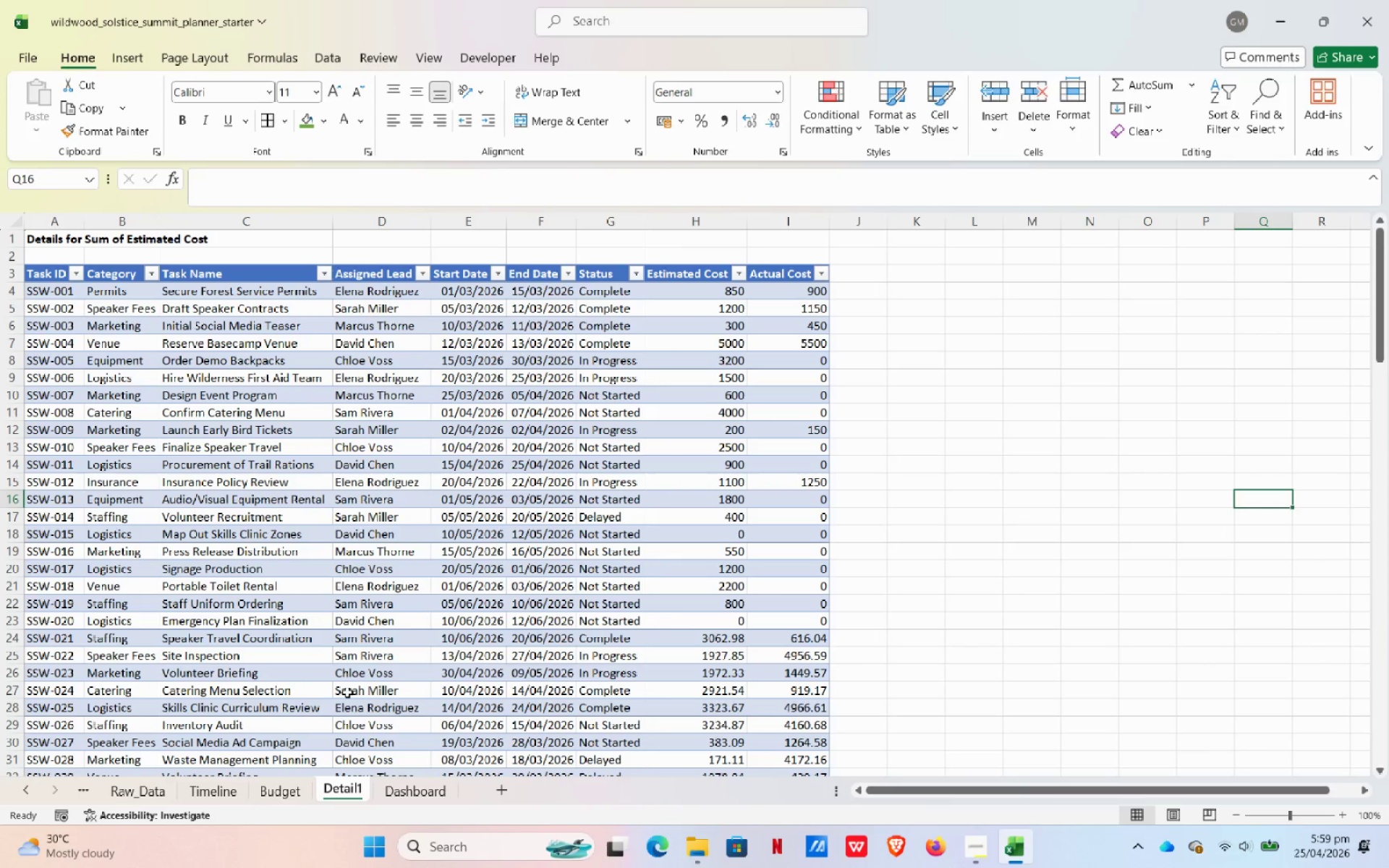 
scroll: coordinate [347, 692], scroll_direction: up, amount: 2.0
 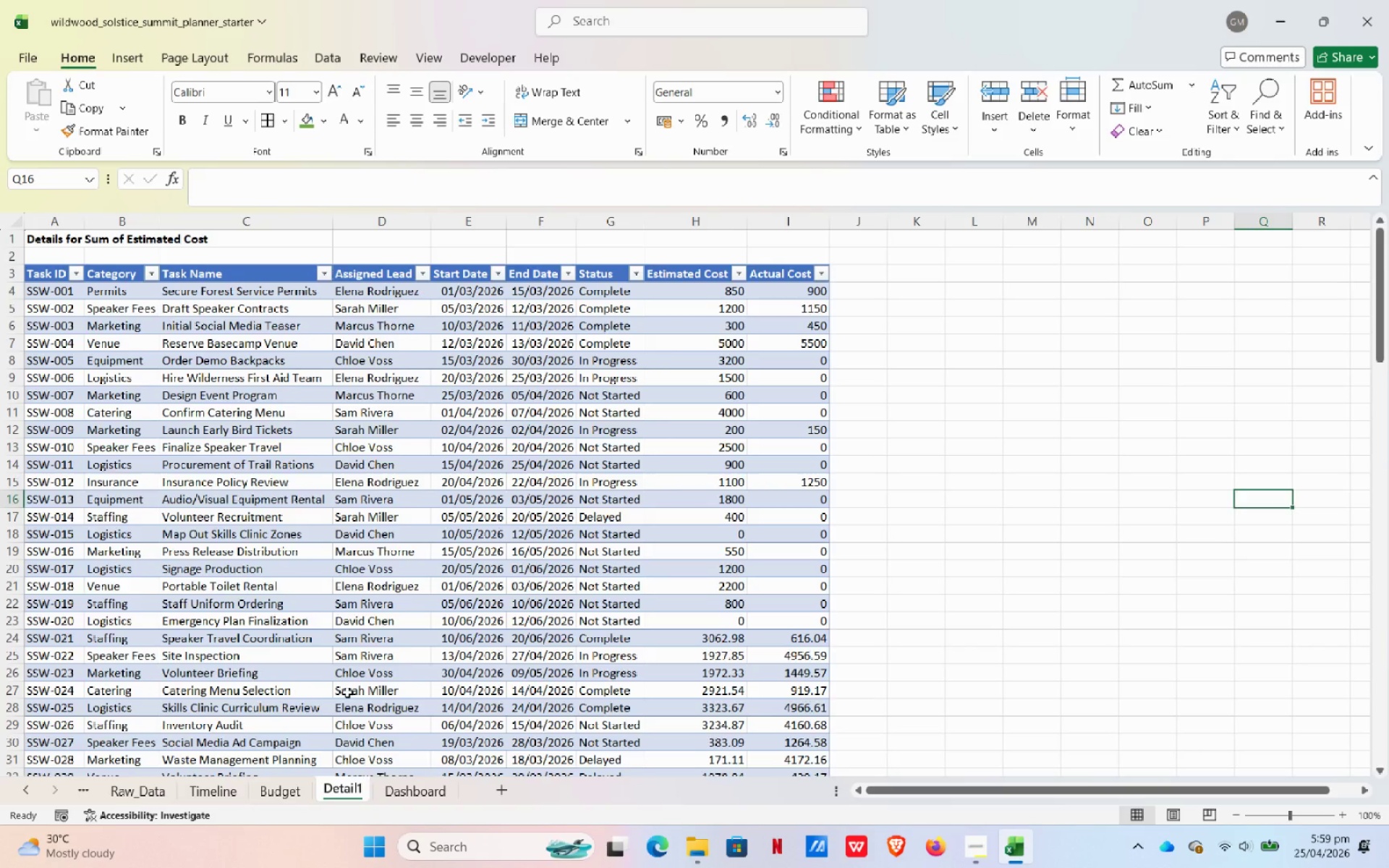 
scroll: coordinate [347, 692], scroll_direction: down, amount: 4.0
 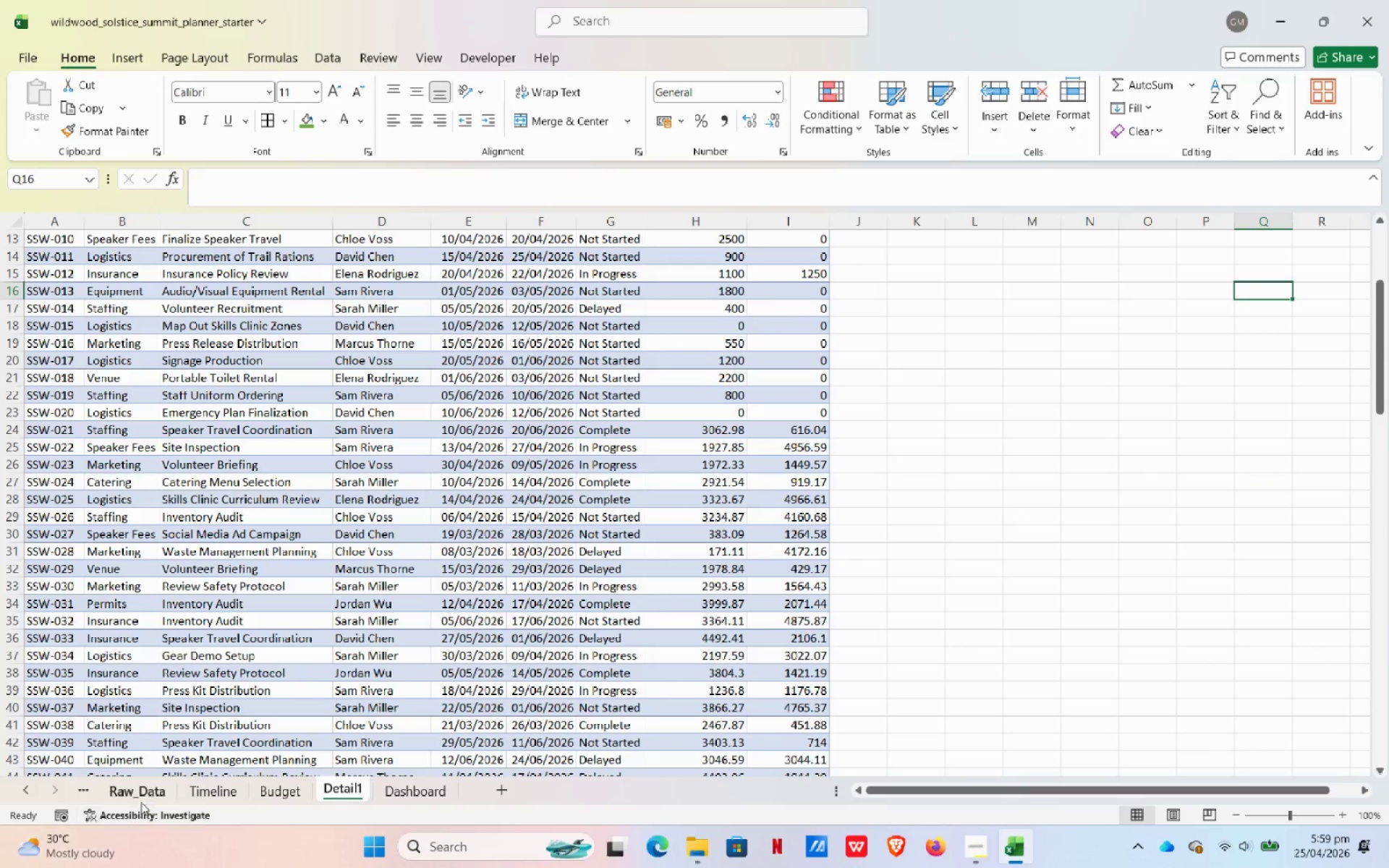 
left_click([129, 793])
 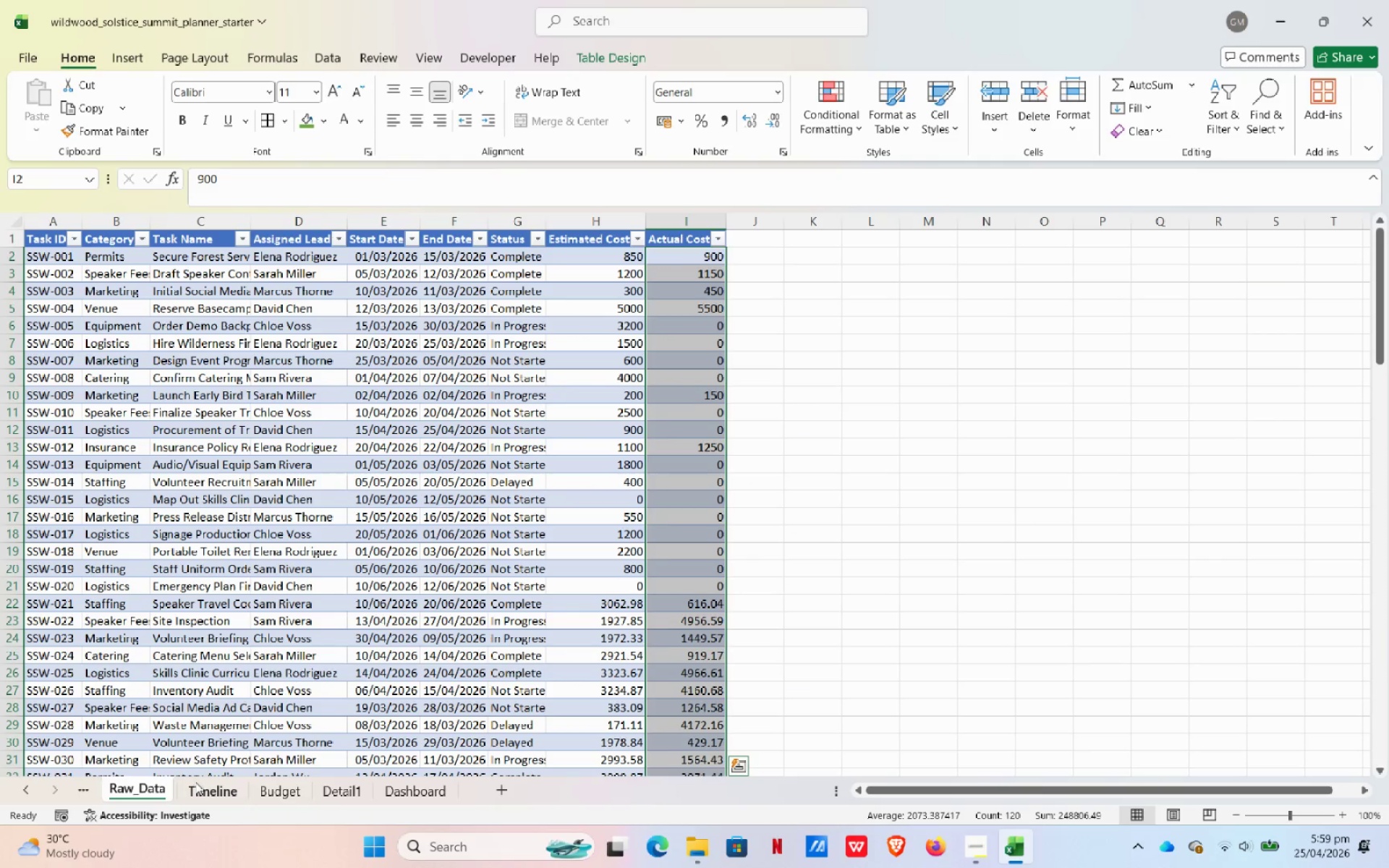 
left_click([197, 292])
 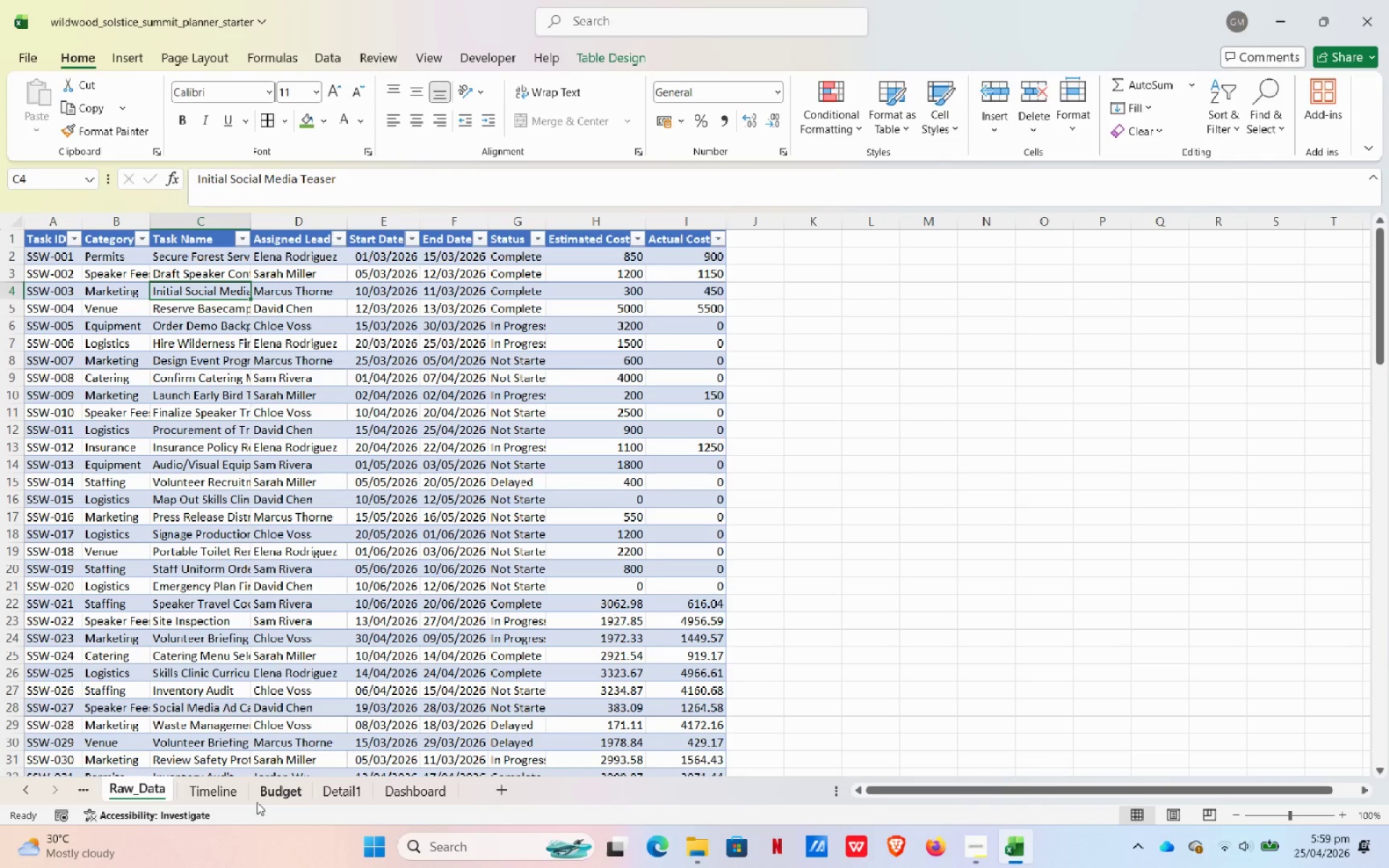 
left_click([237, 783])
 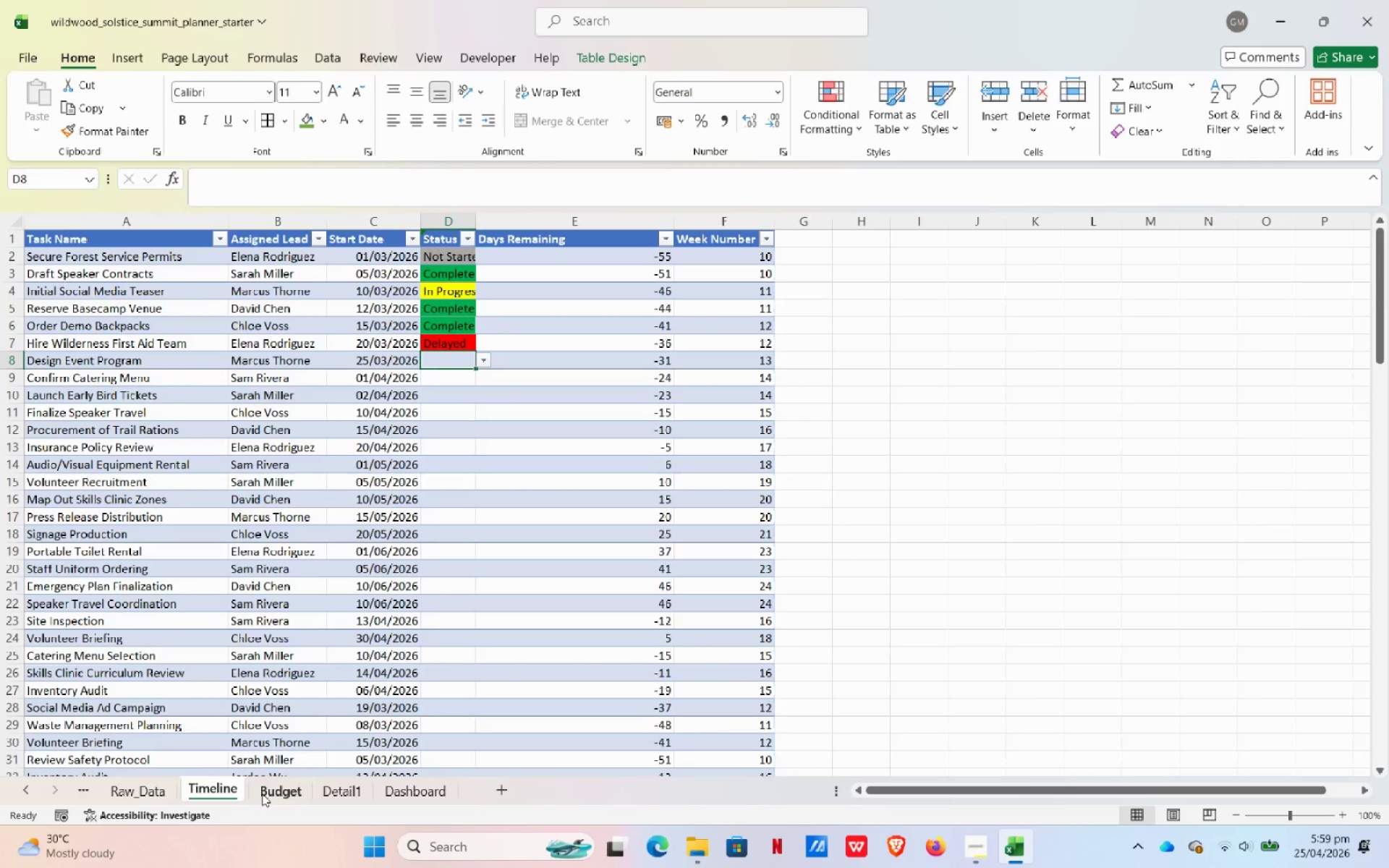 
left_click([262, 793])
 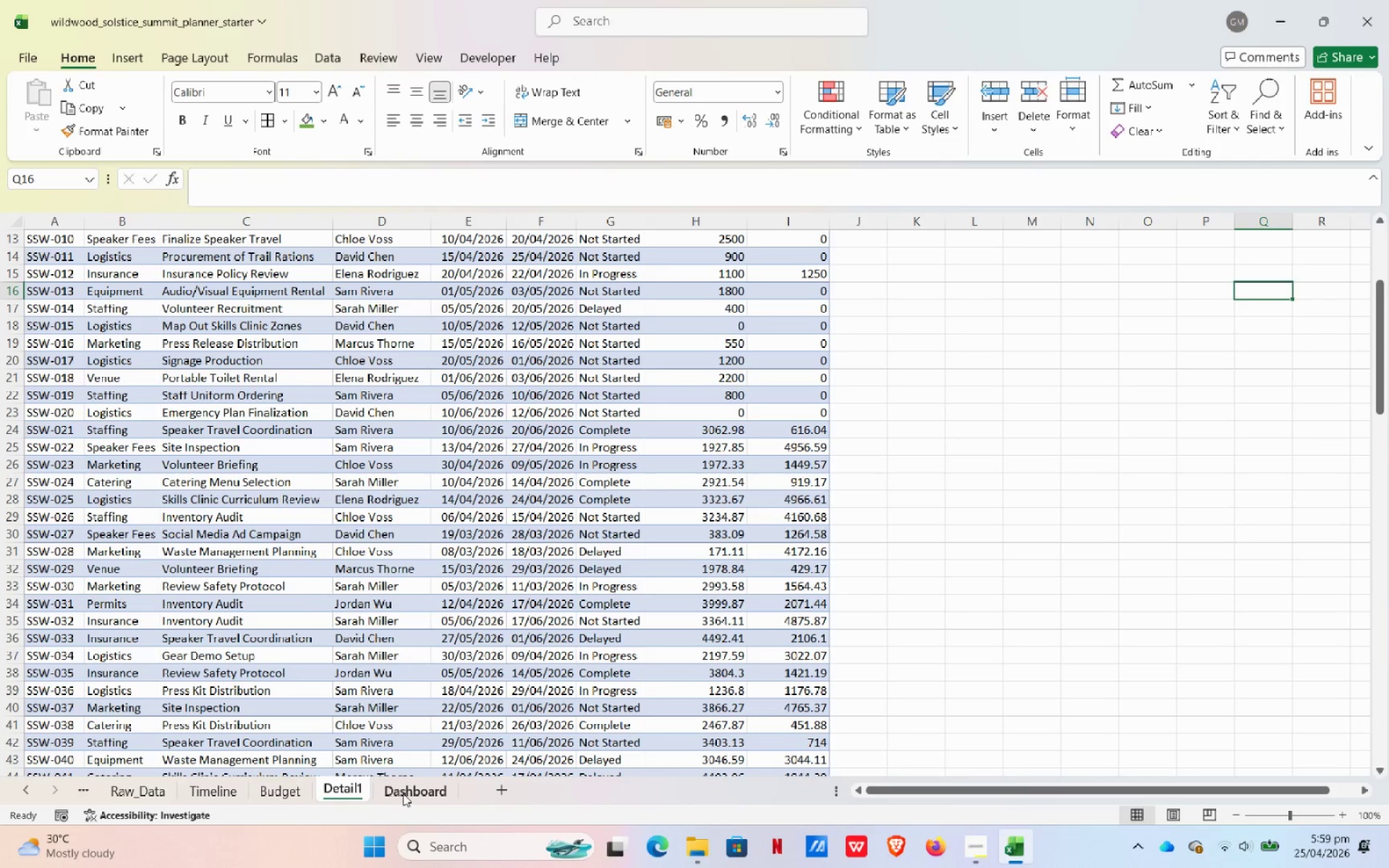 
left_click([403, 793])
 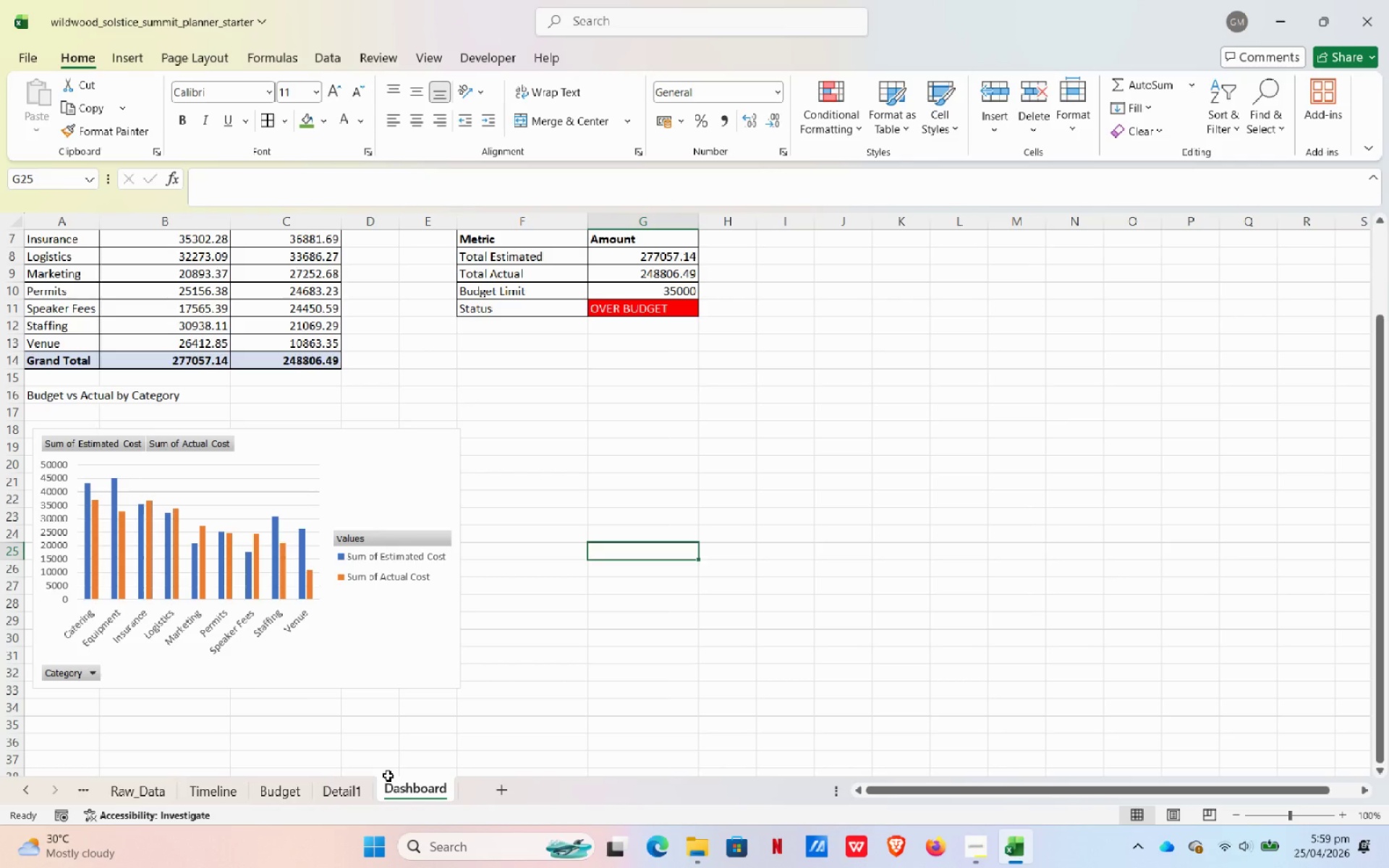 
wait(13.11)
 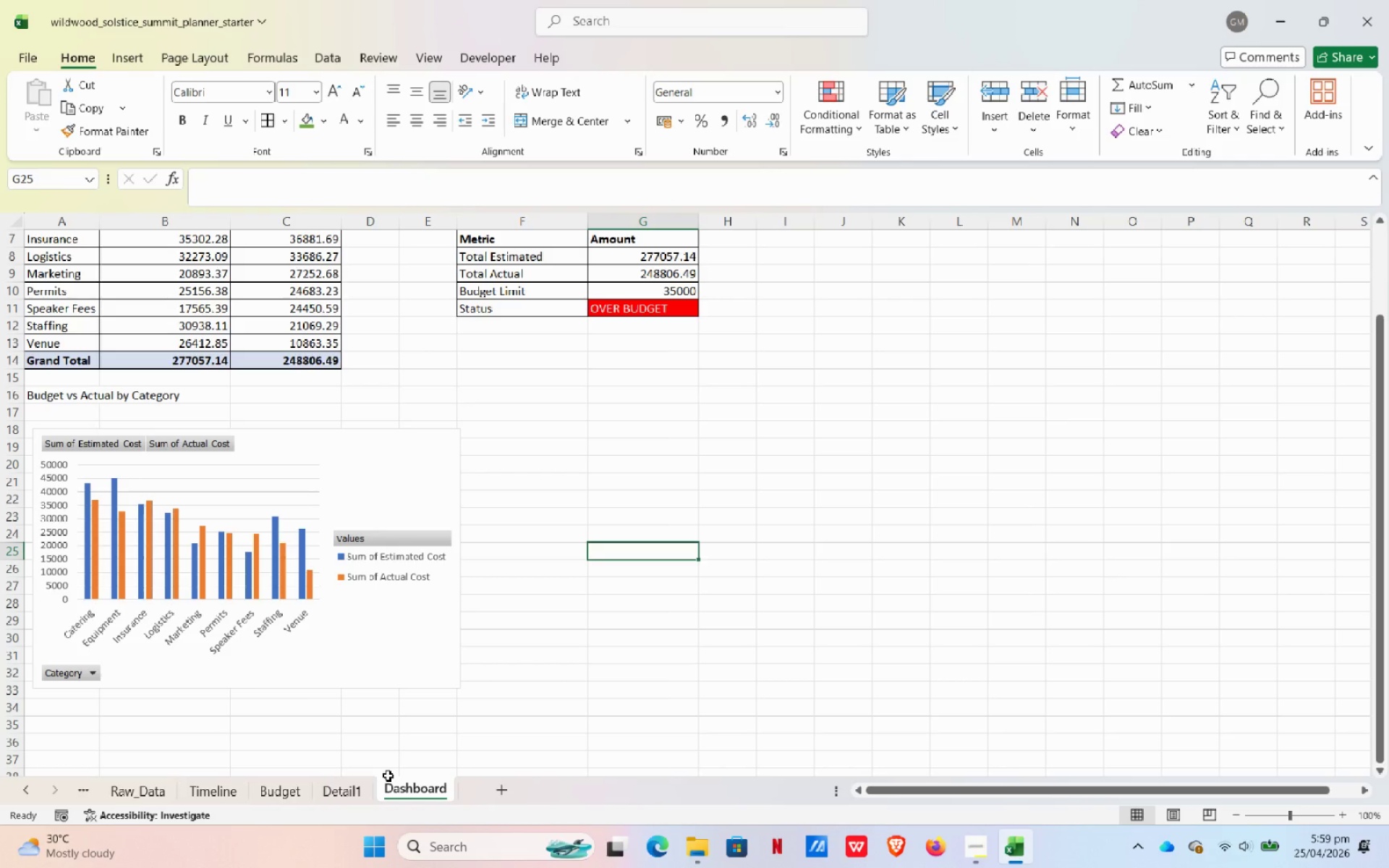 
left_click_drag(start_coordinate=[144, 788], to_coordinate=[158, 790])
 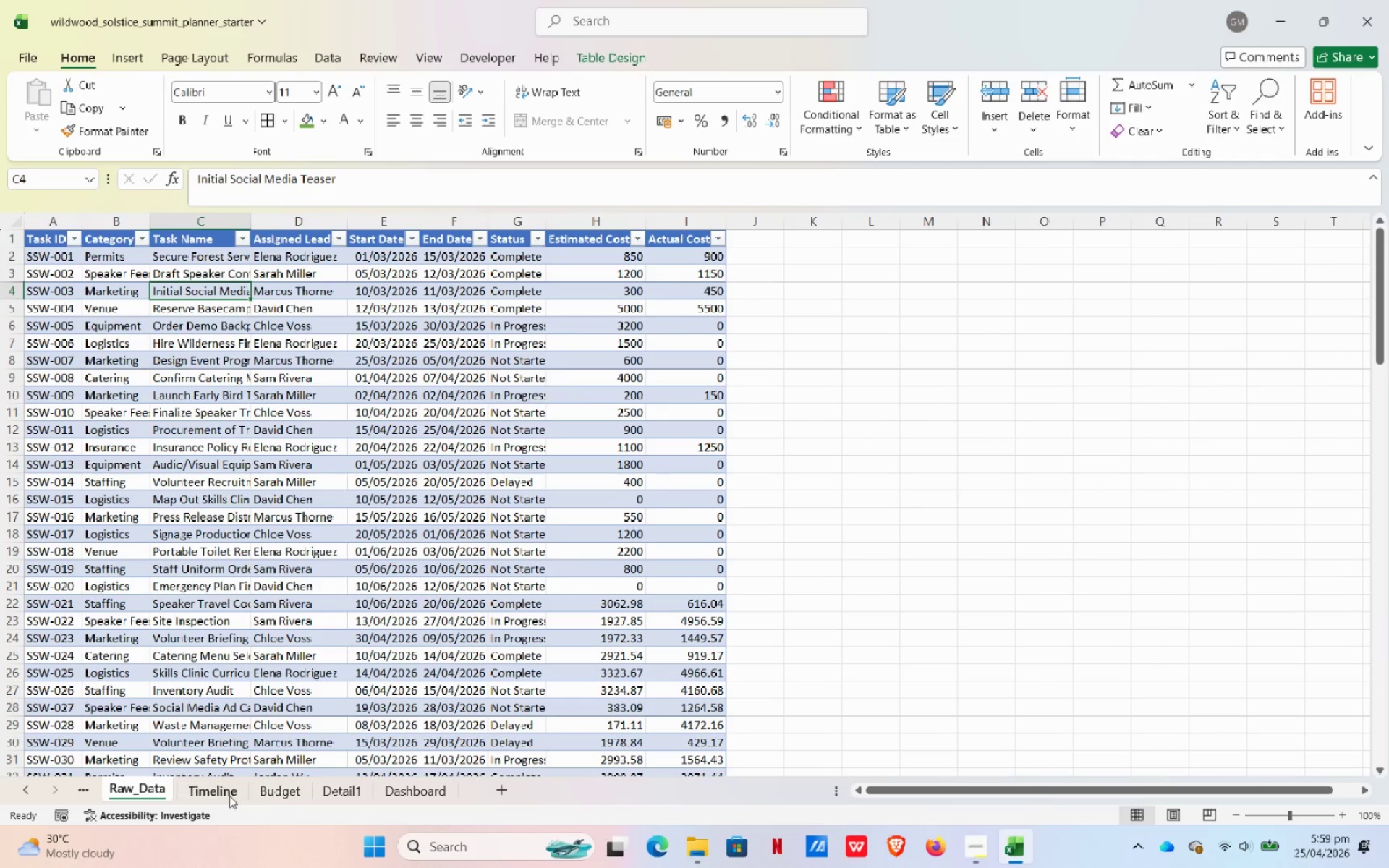 
left_click([229, 796])
 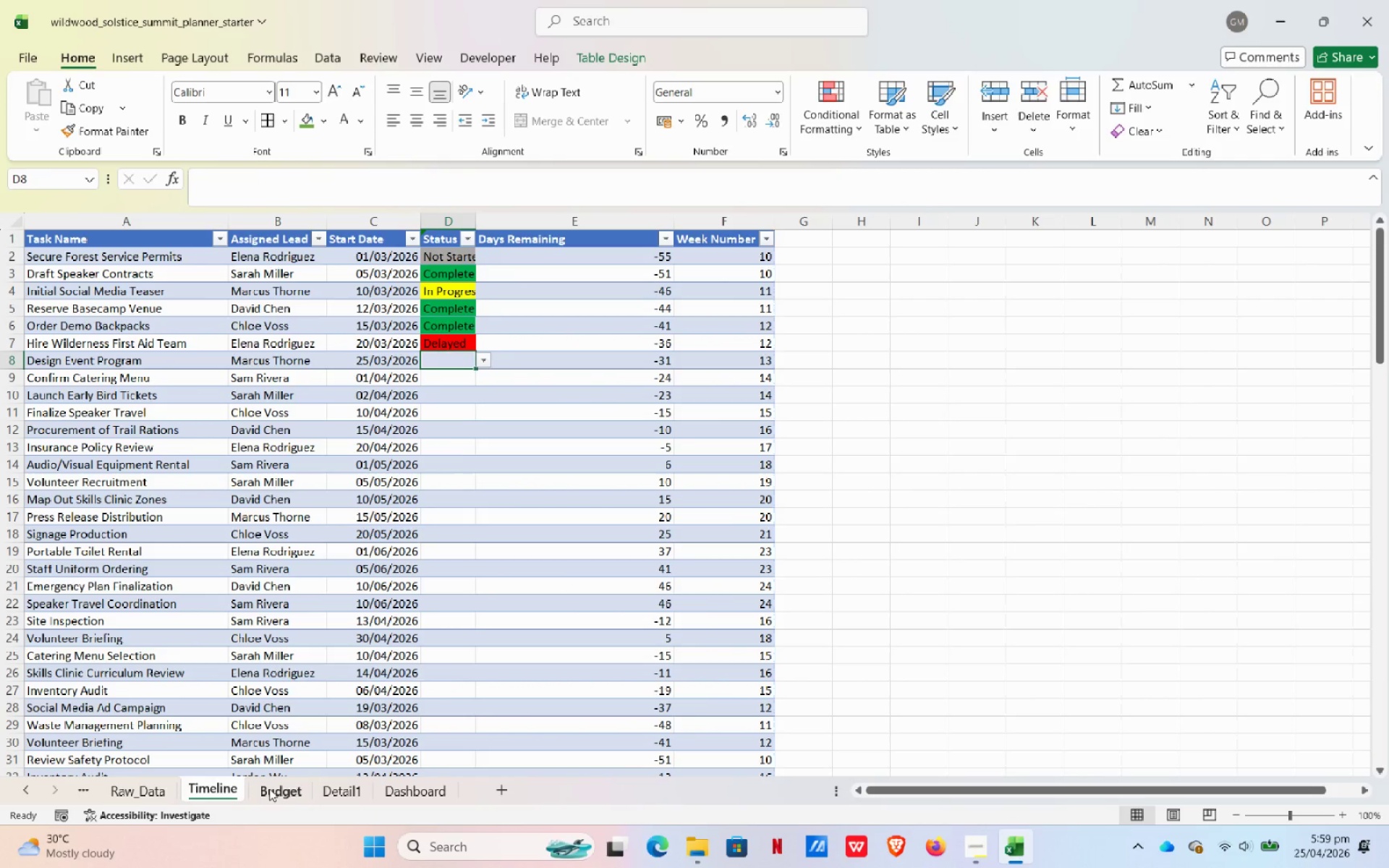 
left_click([281, 793])
 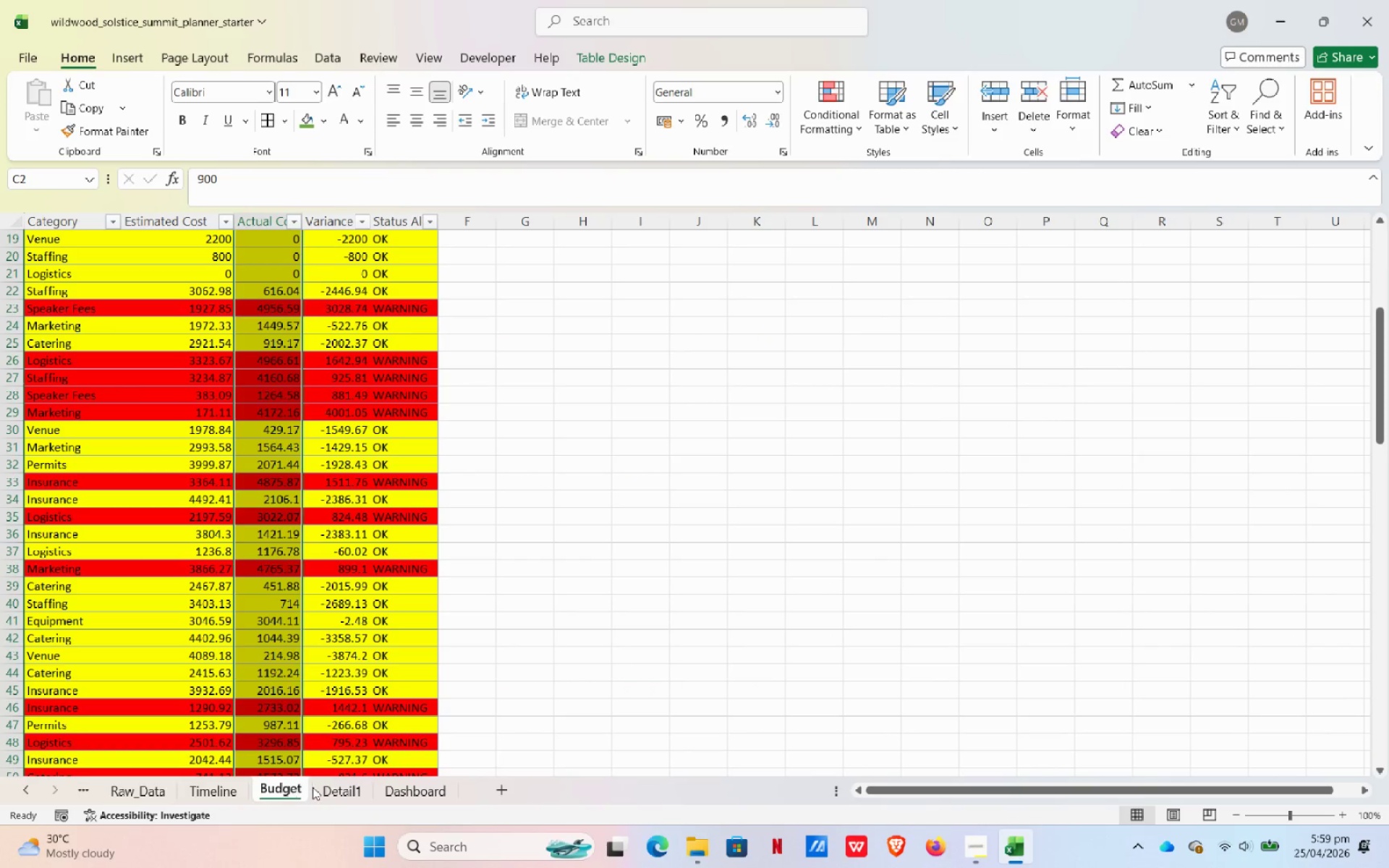 
mouse_move([339, 792])
 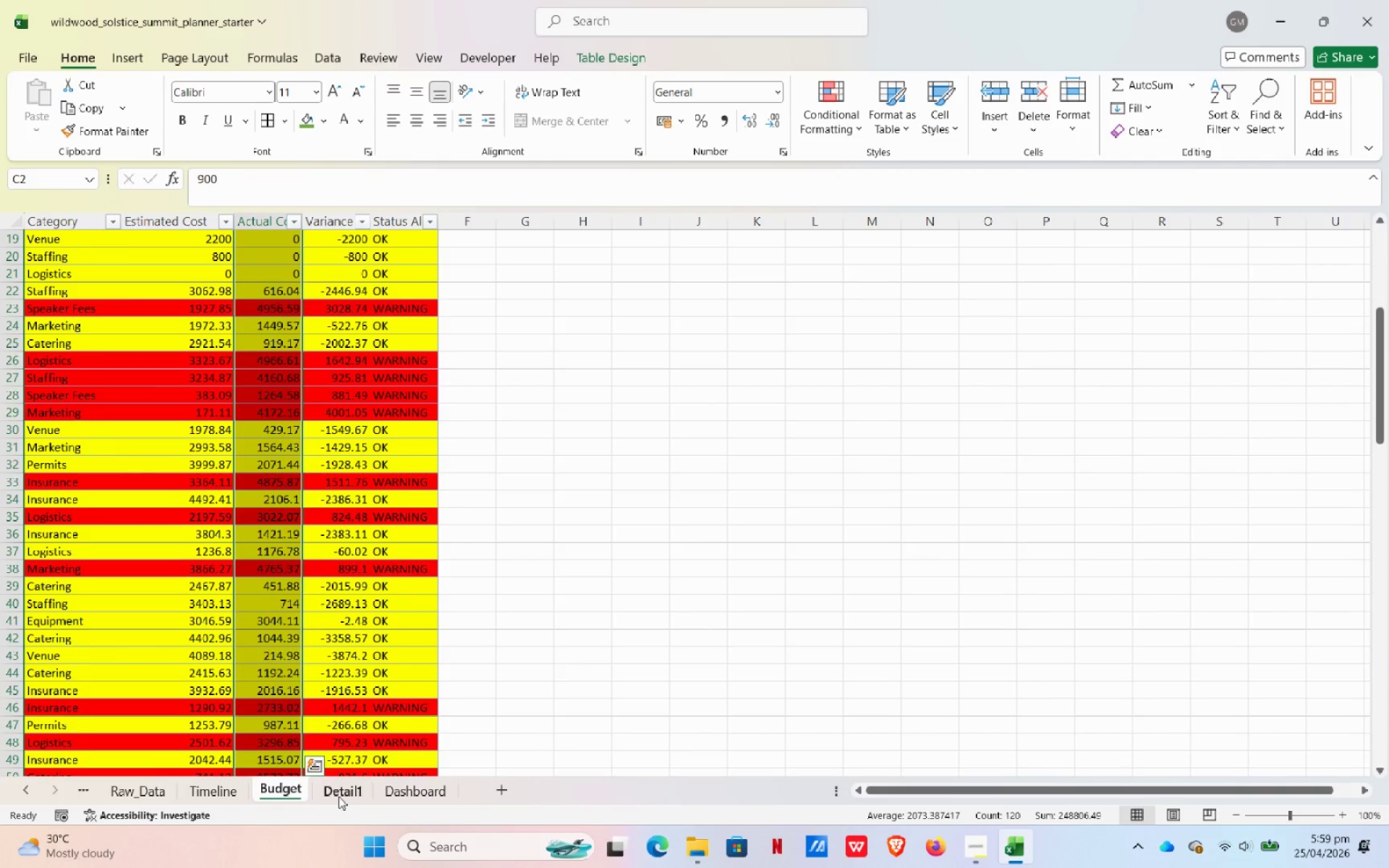 
left_click([339, 796])
 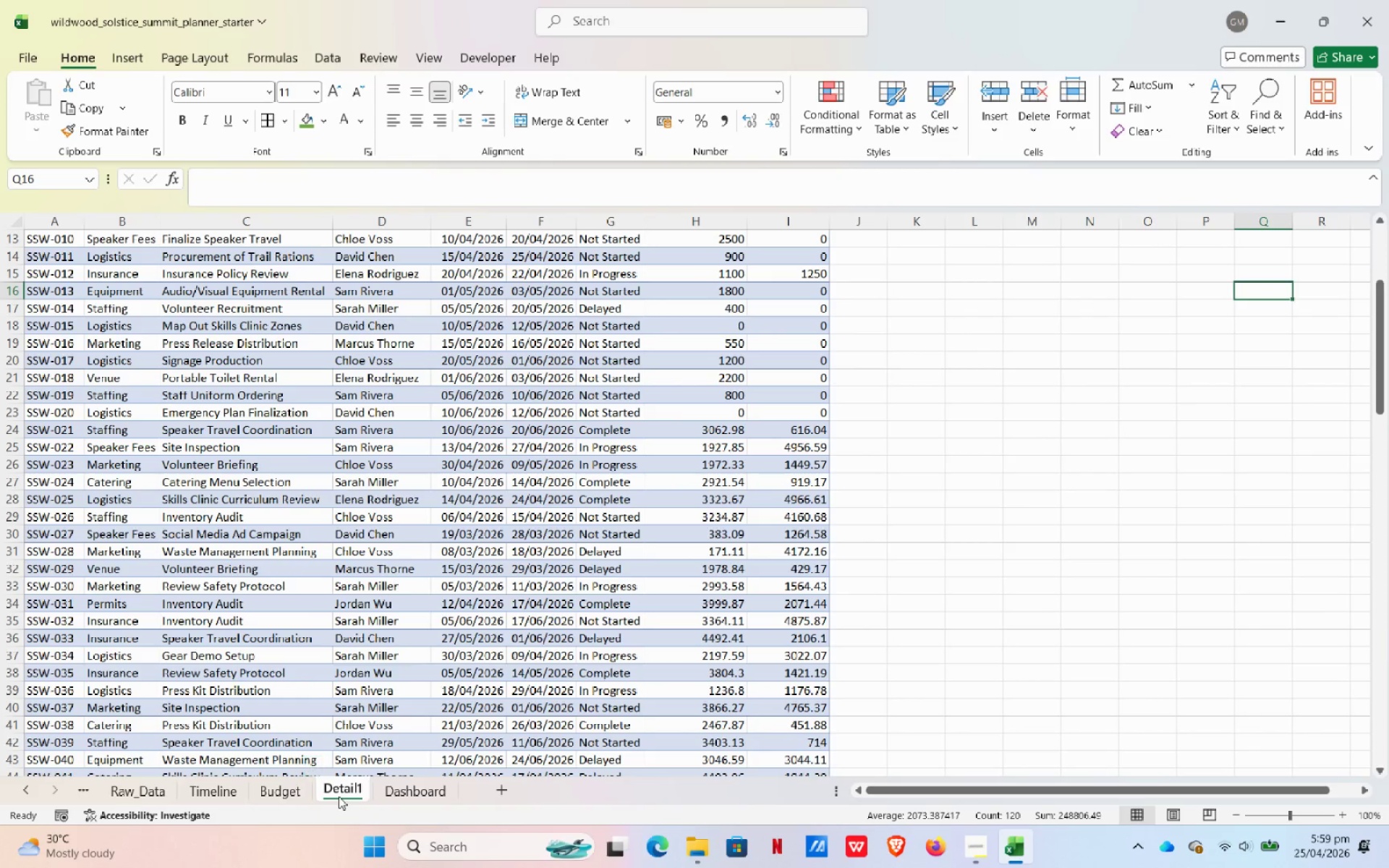 
right_click([339, 796])
 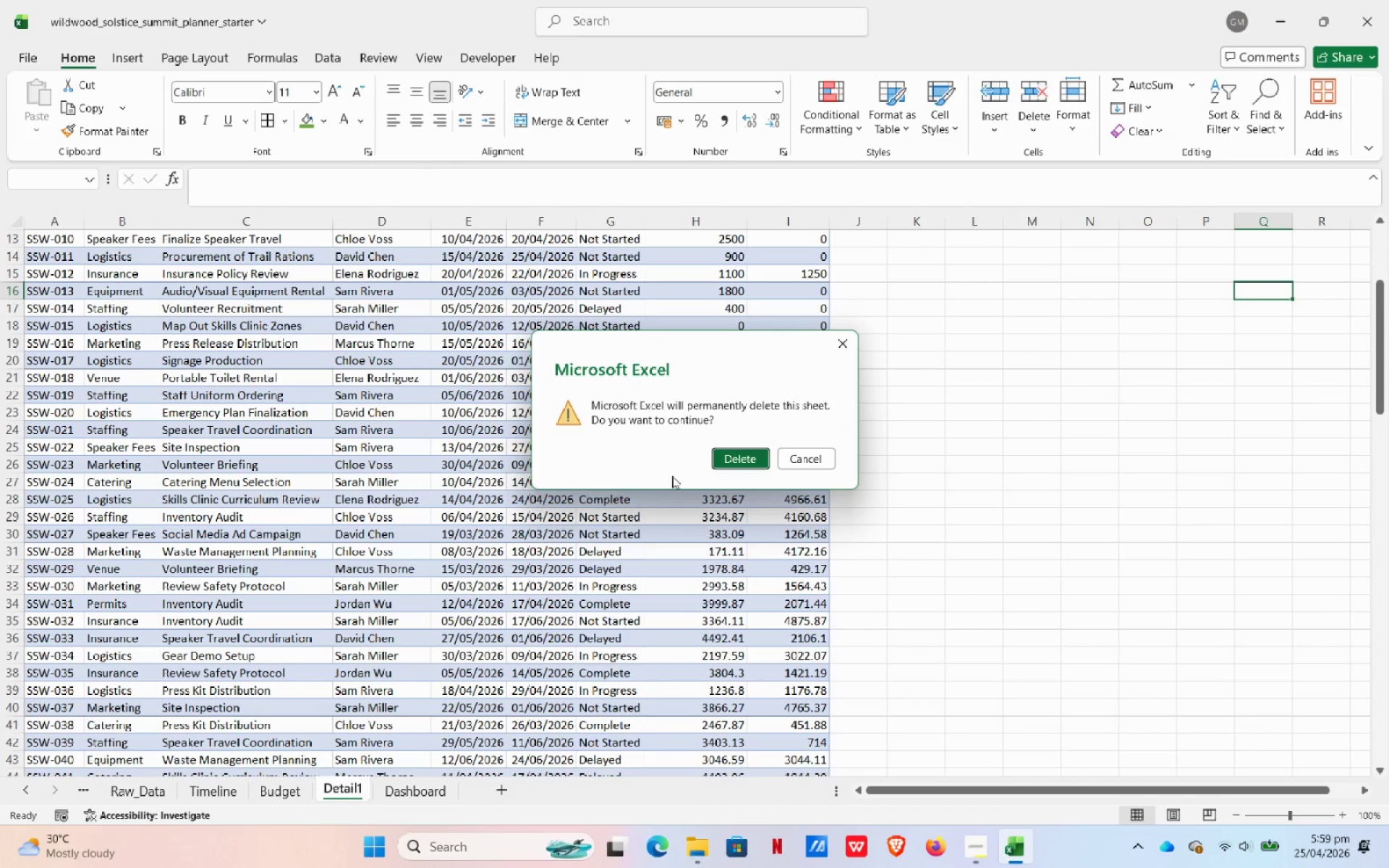 
left_click([725, 467])
 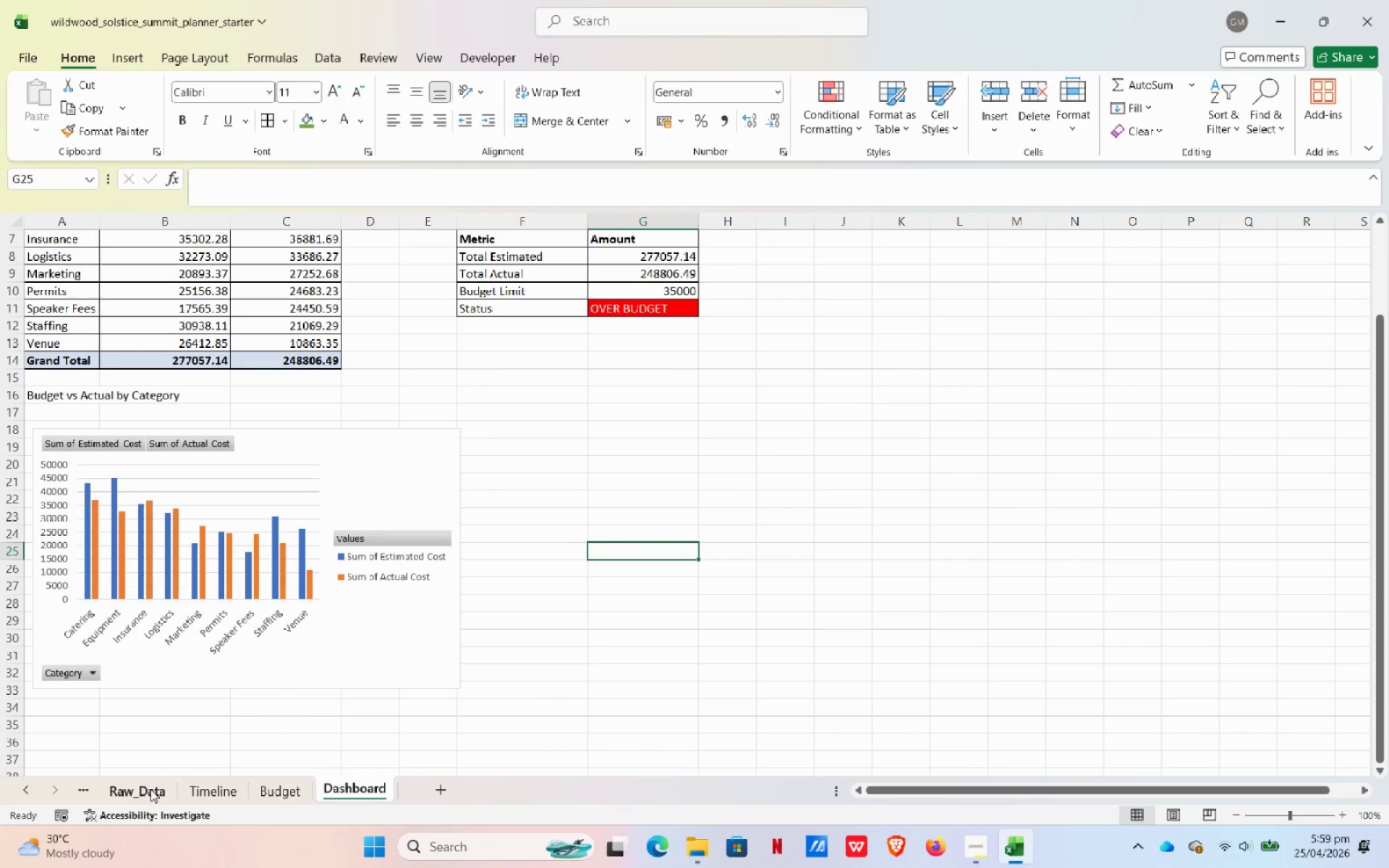 
left_click([150, 789])
 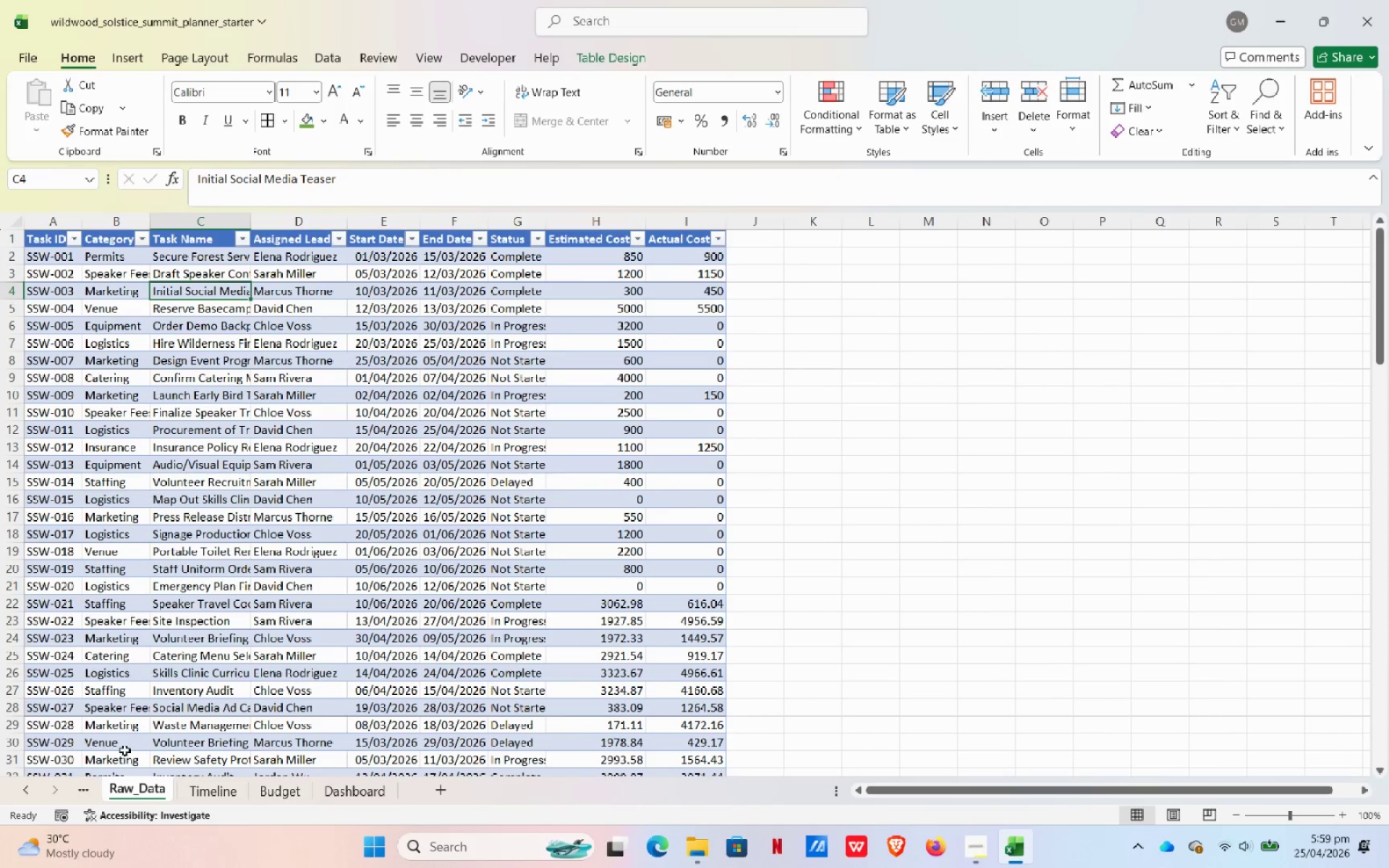 
scroll: coordinate [120, 681], scroll_direction: up, amount: 11.0
 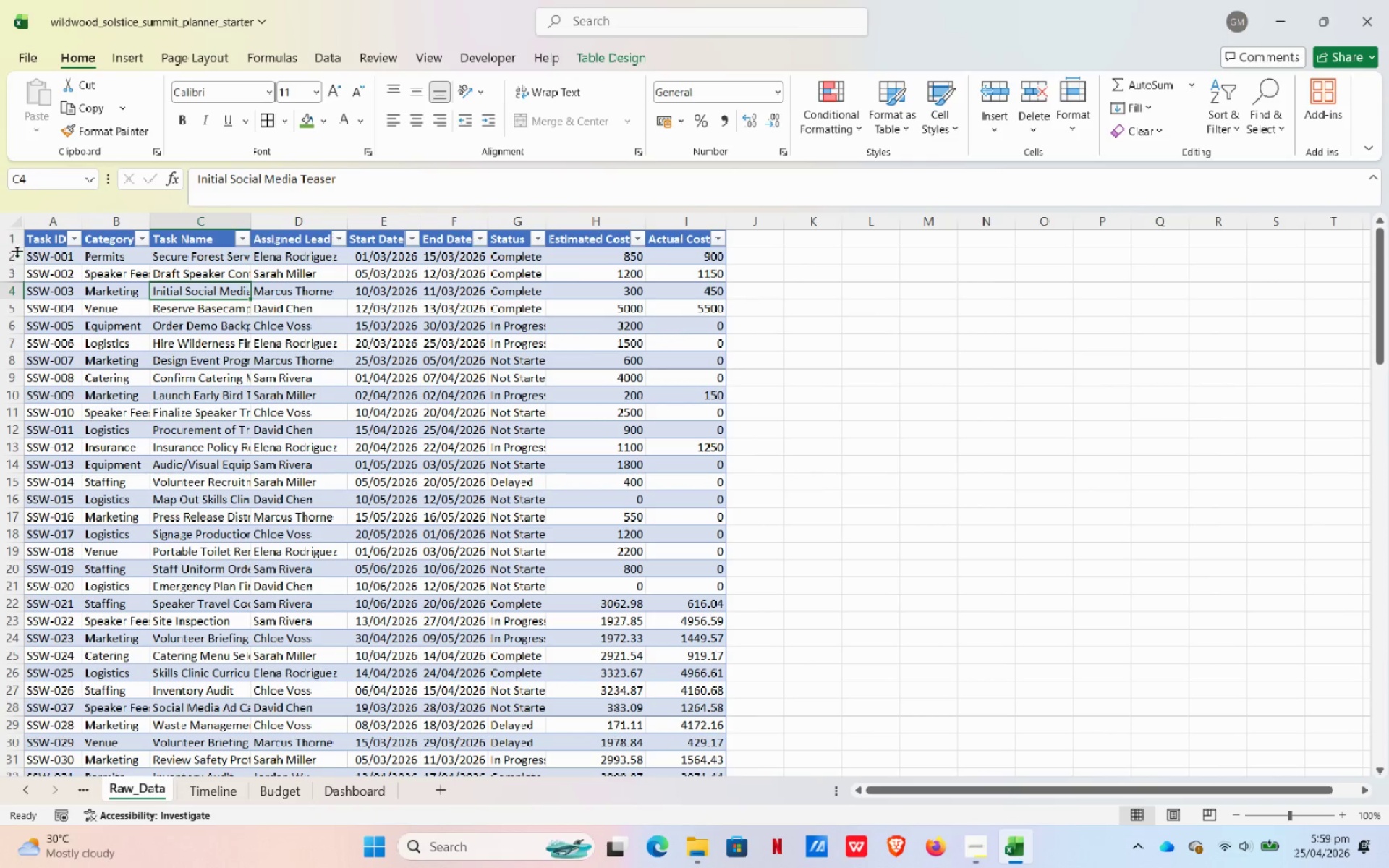 
left_click([37, 255])
 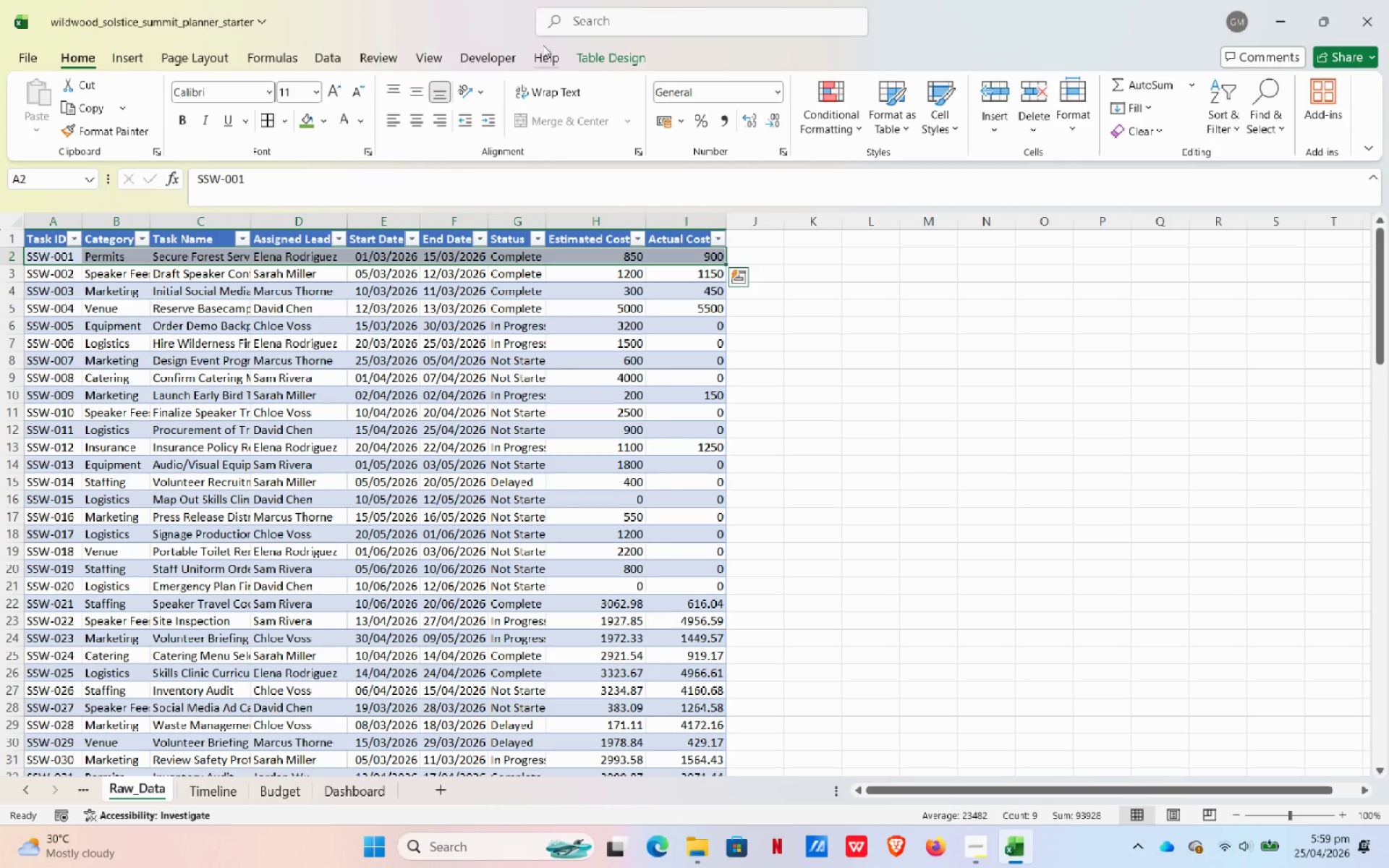 
left_click([441, 53])
 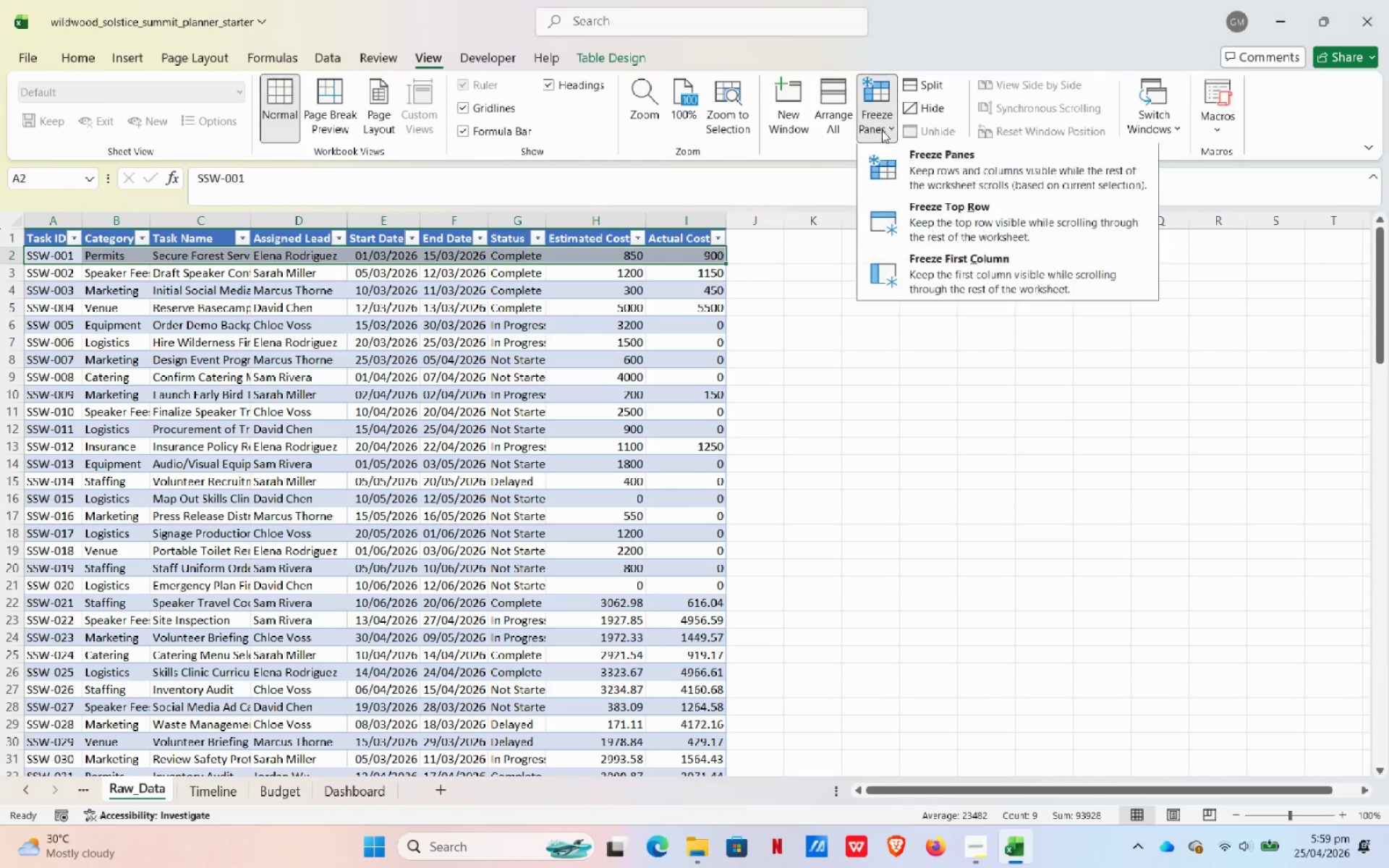 
left_click([901, 164])
 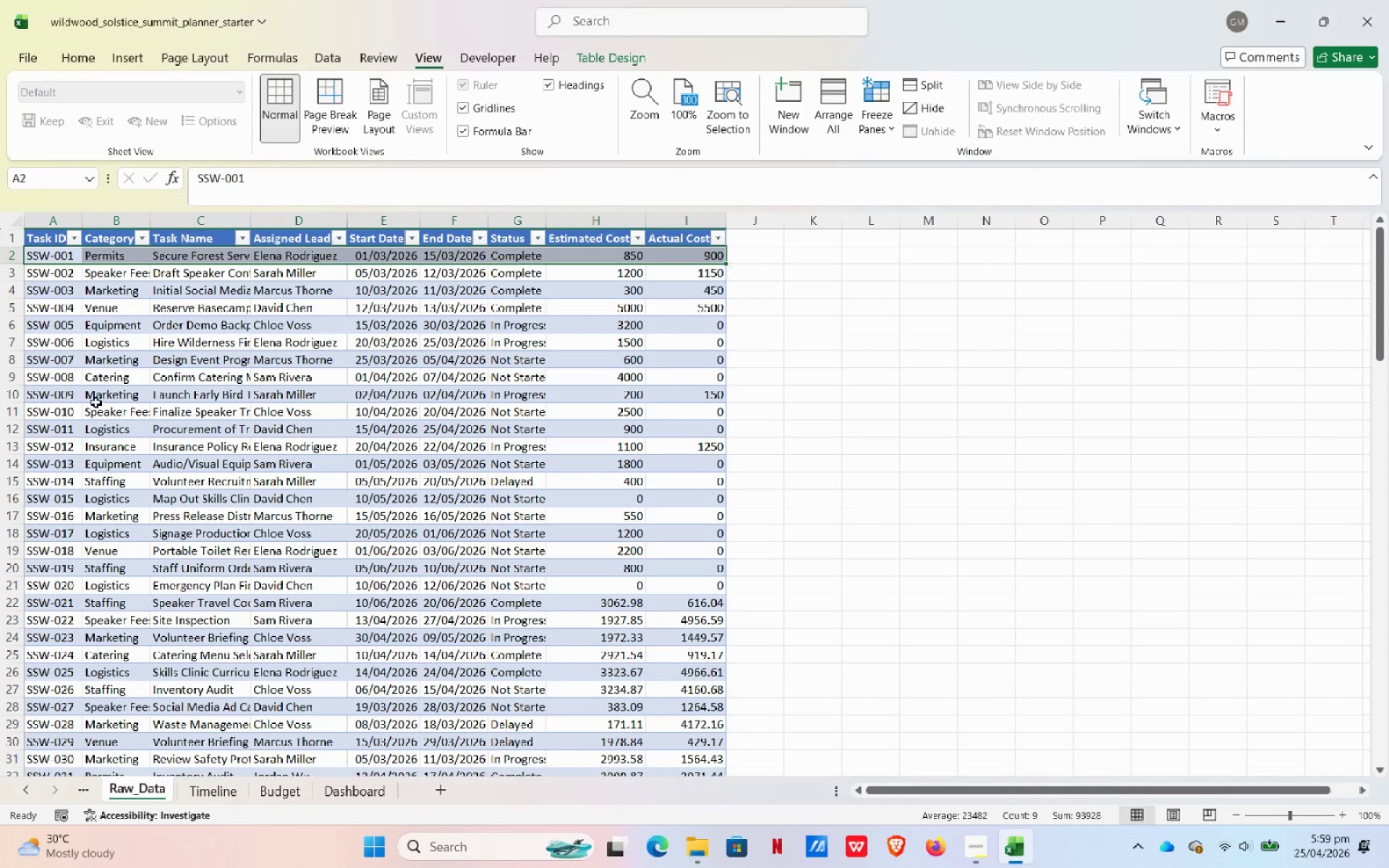 
scroll: coordinate [29, 271], scroll_direction: up, amount: 5.0
 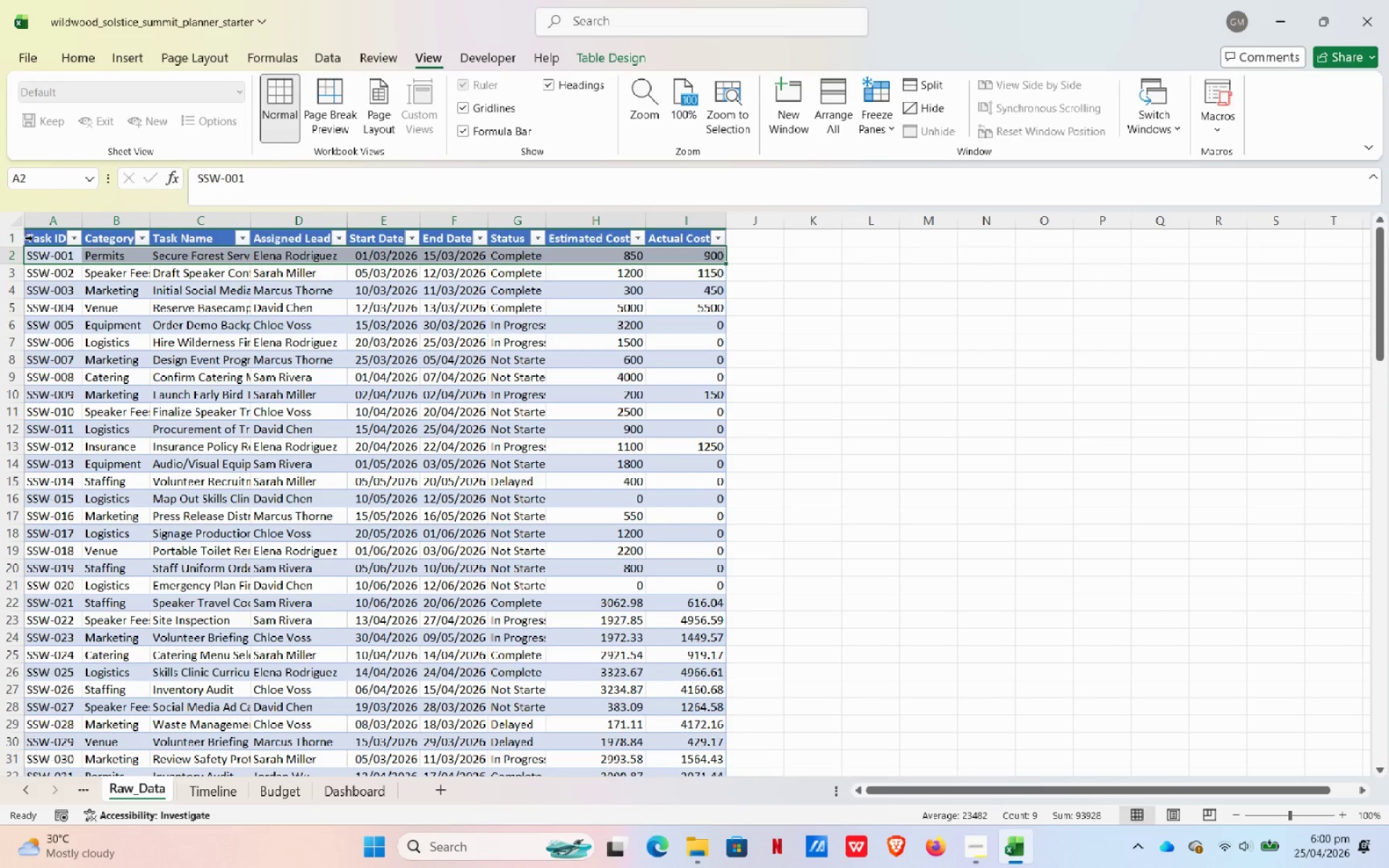 
left_click_drag(start_coordinate=[40, 238], to_coordinate=[686, 239])
 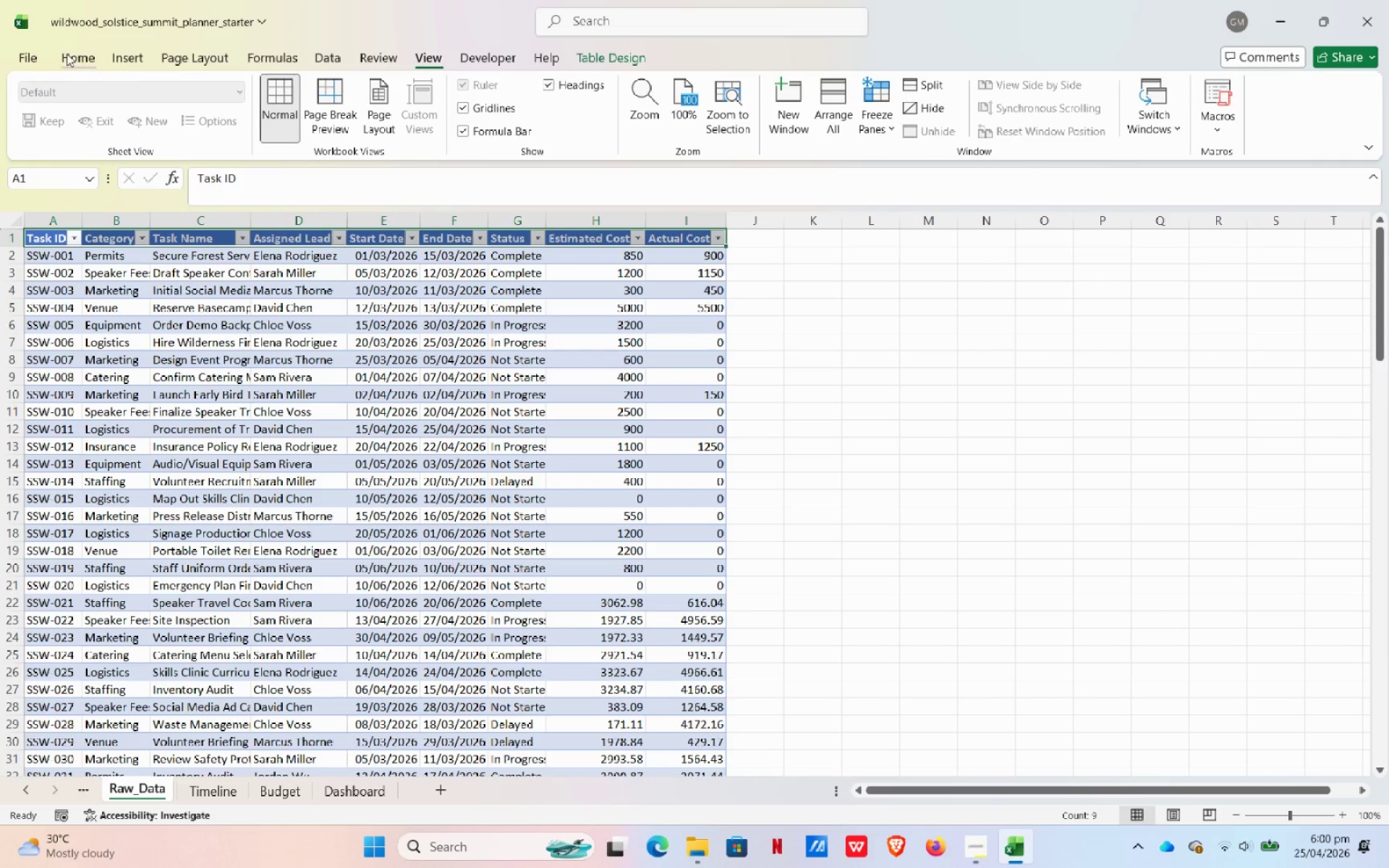 
left_click_drag(start_coordinate=[67, 51], to_coordinate=[71, 51])
 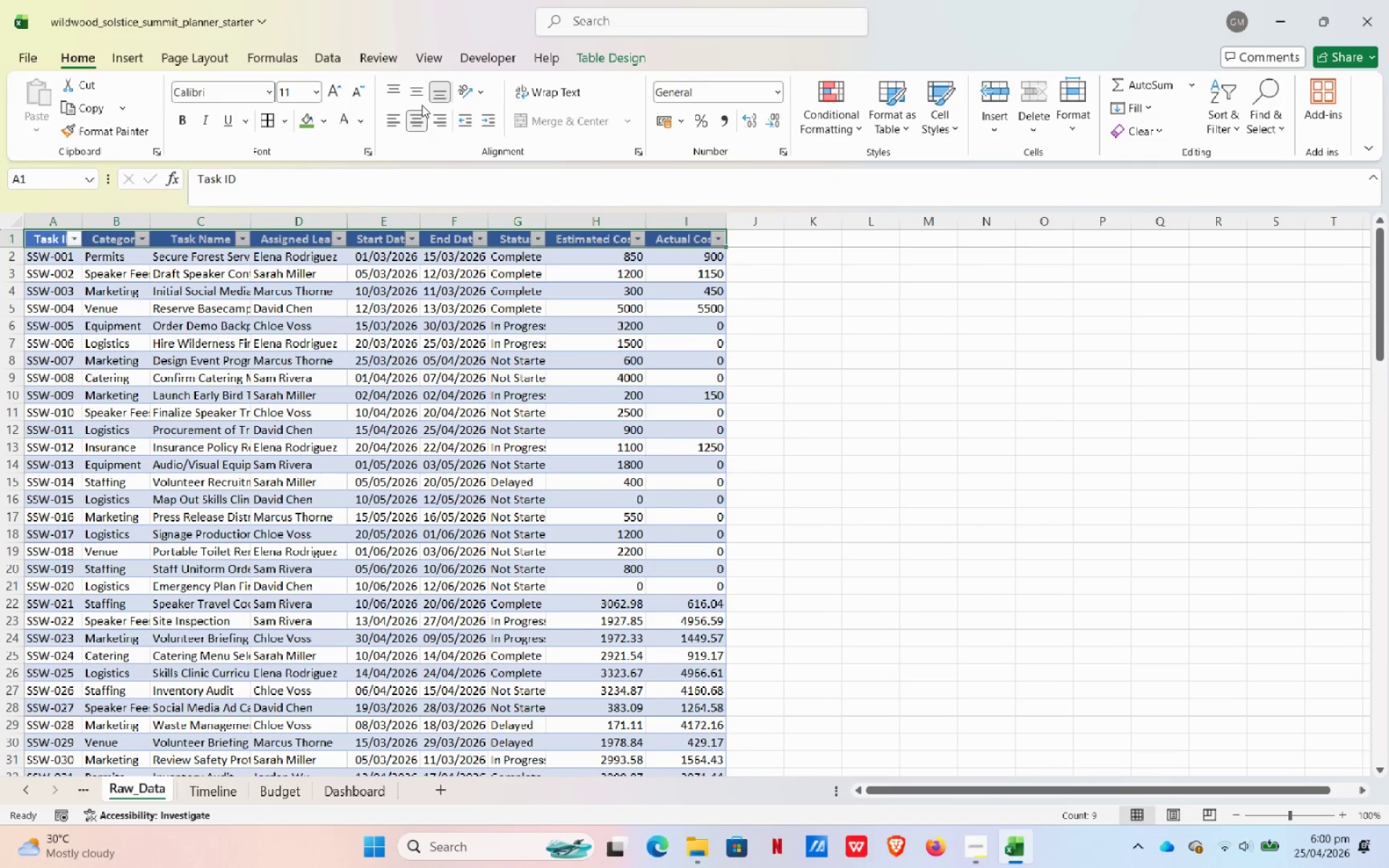 
double_click([420, 87])
 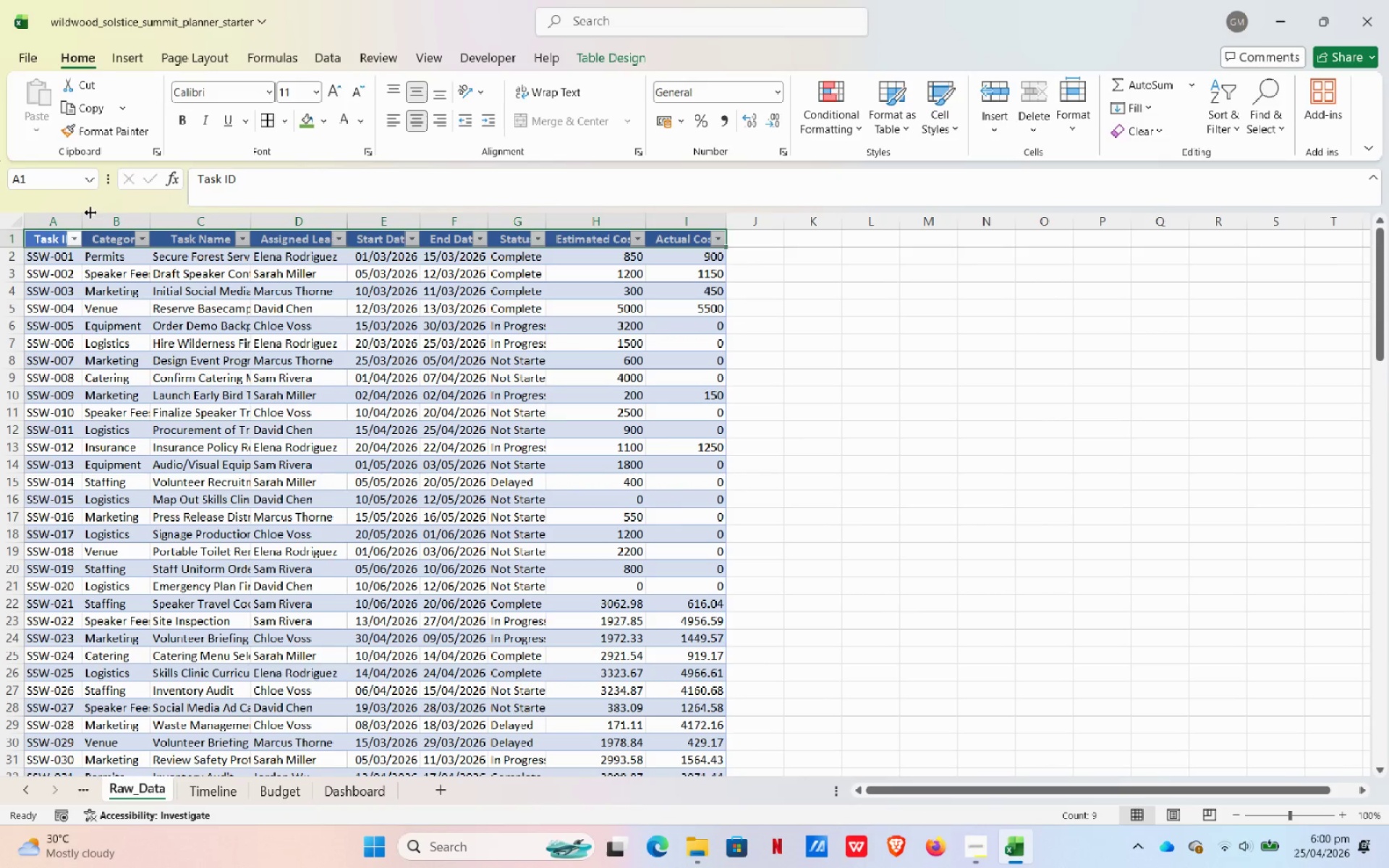 
double_click([85, 218])
 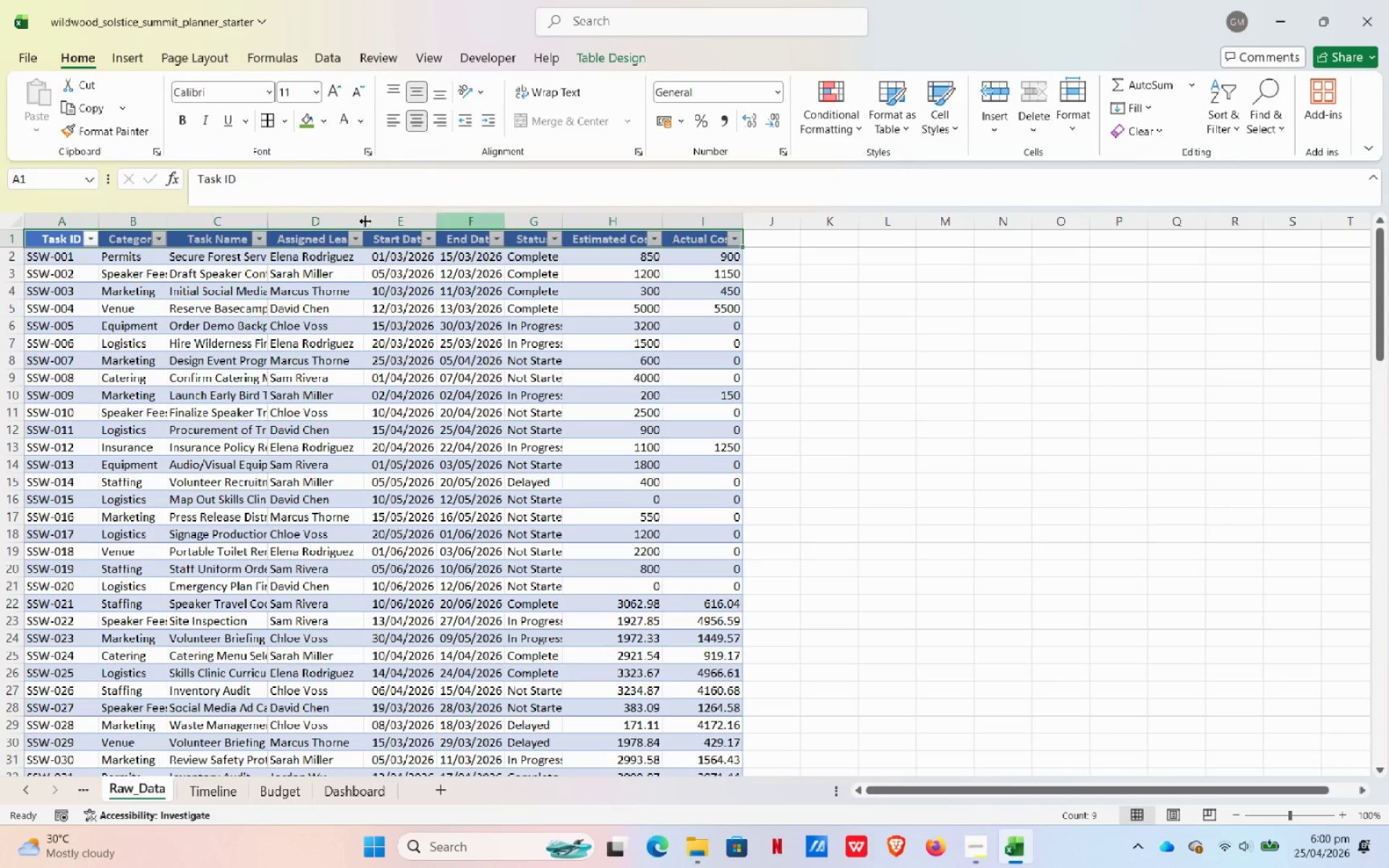 
left_click([14, 221])
 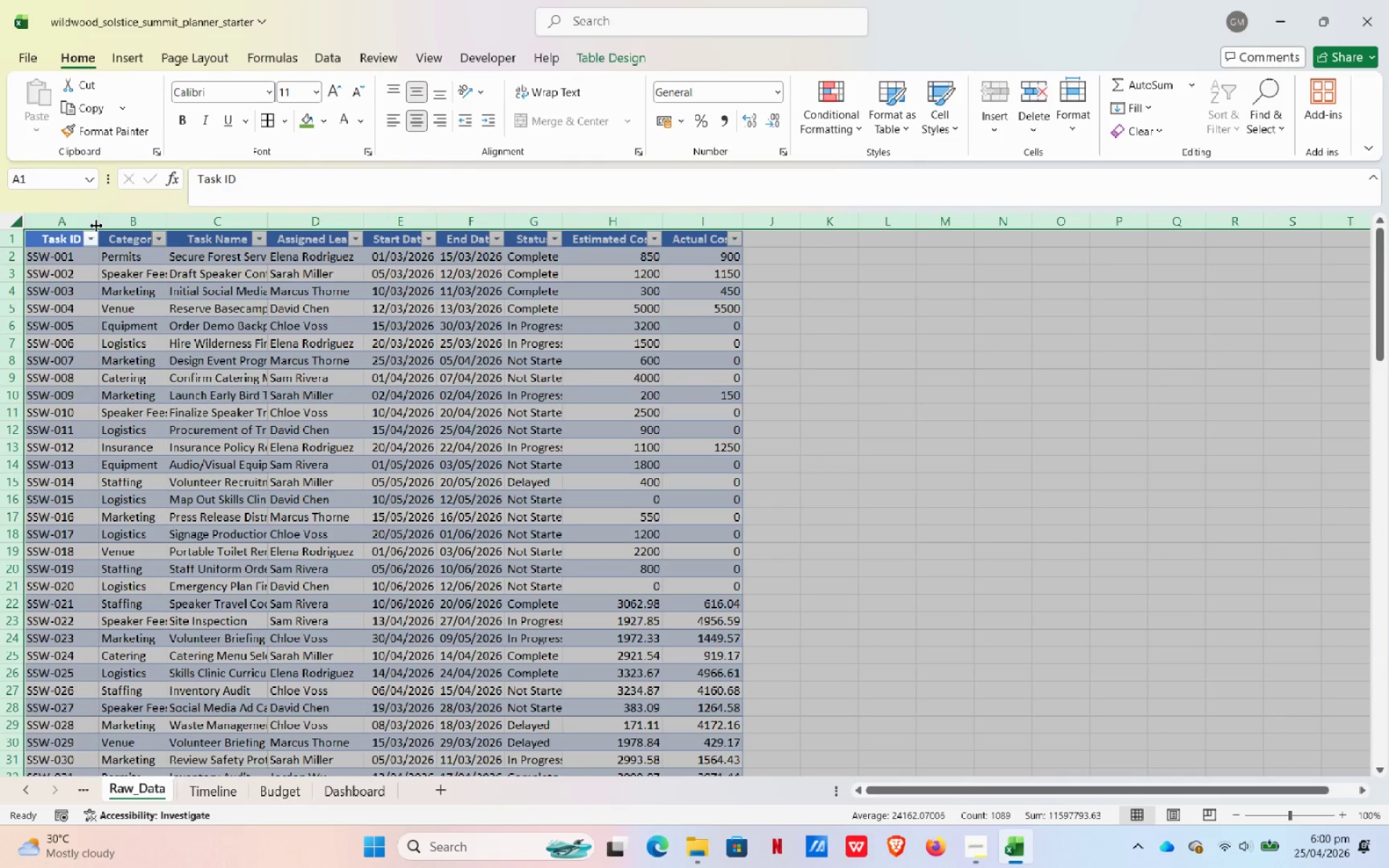 
double_click([96, 226])
 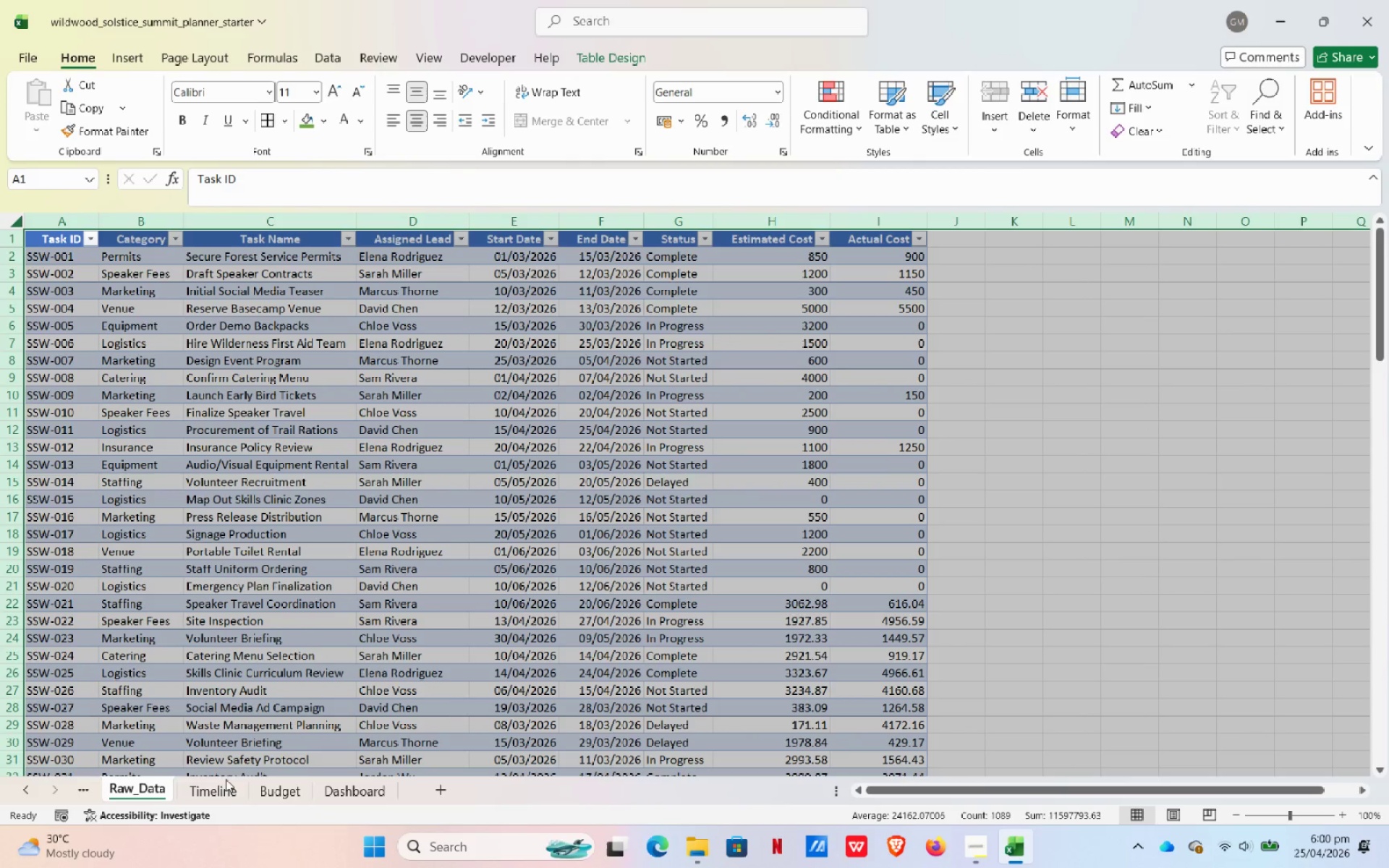 
left_click([222, 793])
 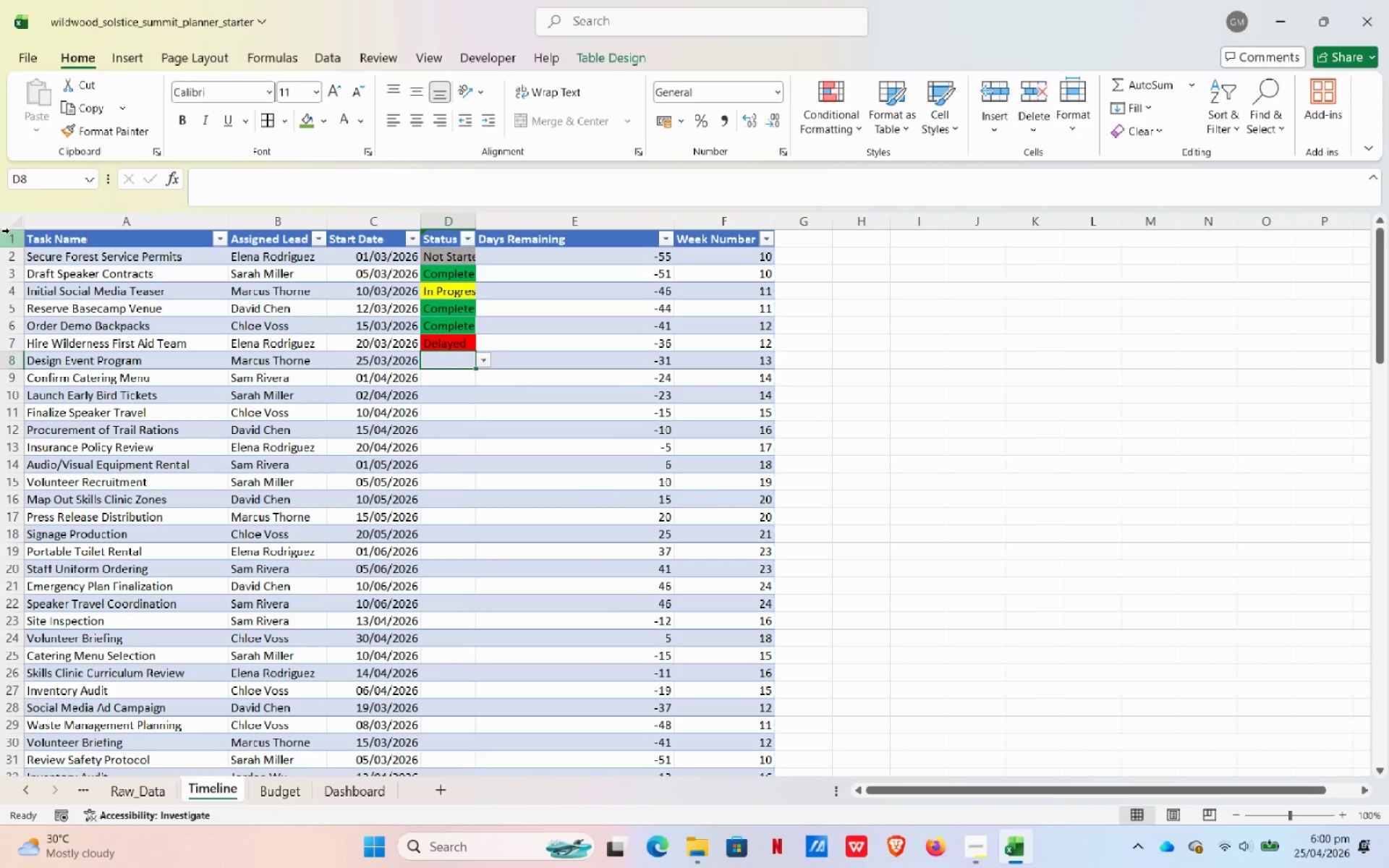 
left_click_drag(start_coordinate=[54, 239], to_coordinate=[741, 236])
 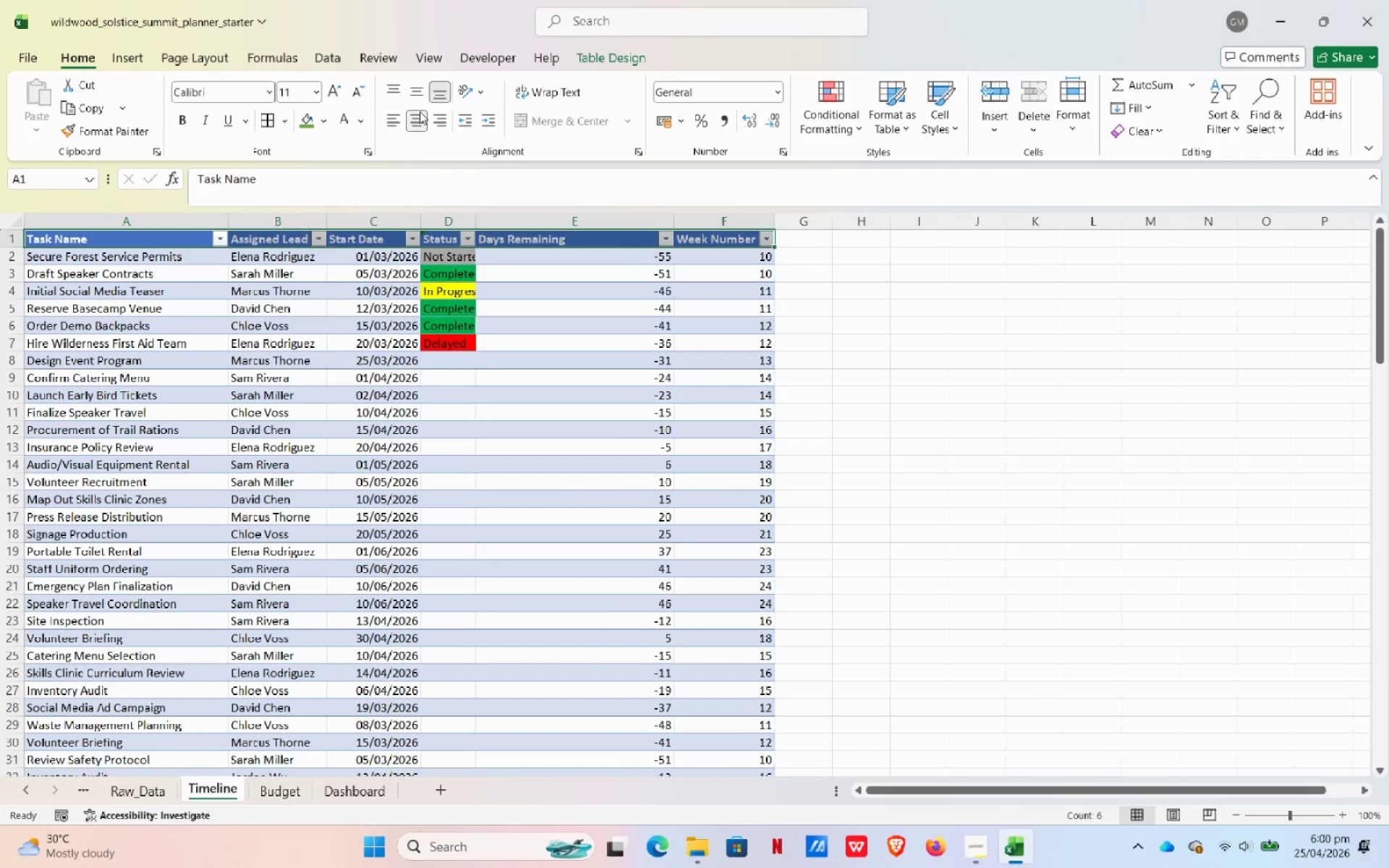 
double_click([420, 88])
 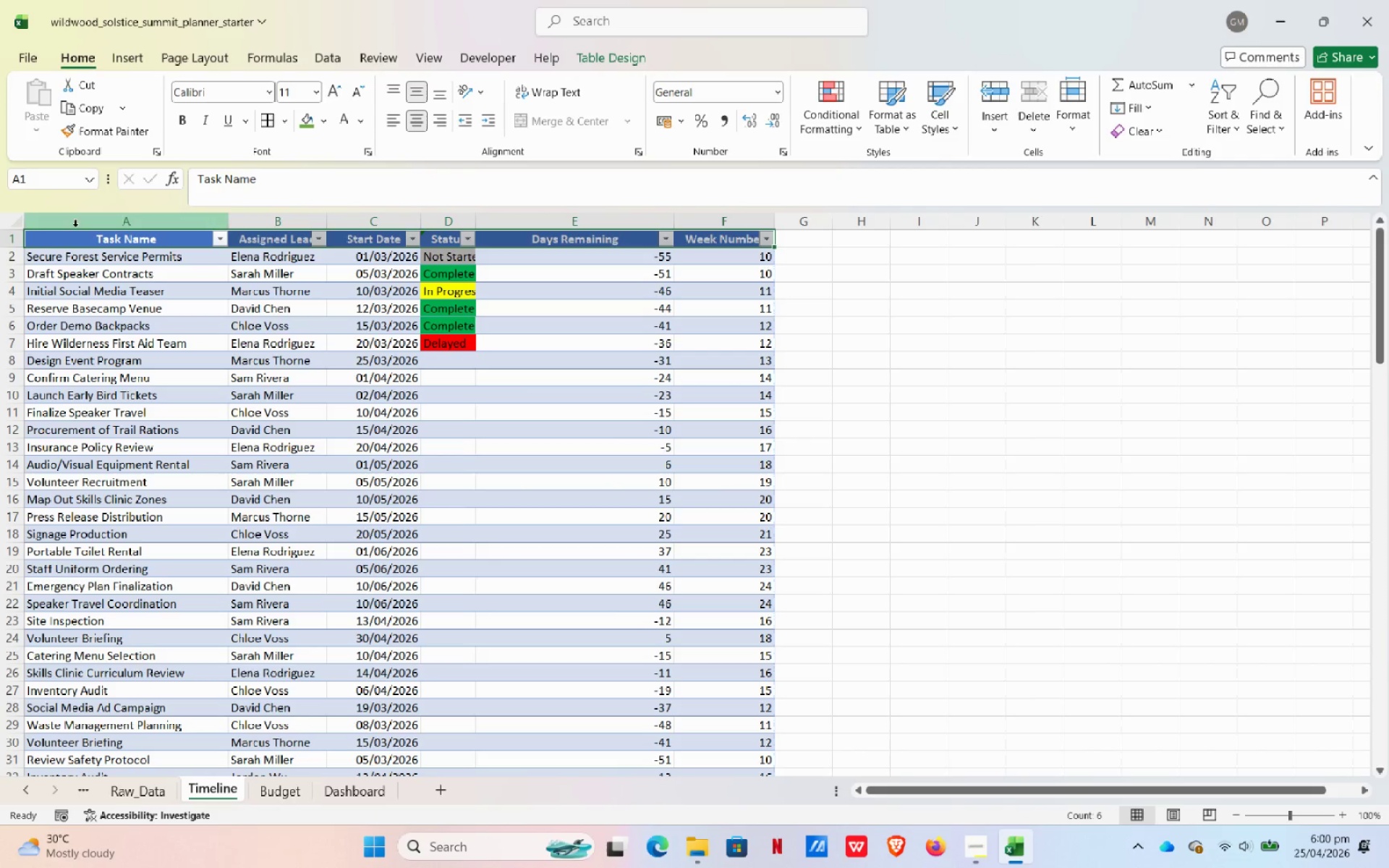 
left_click([8, 220])
 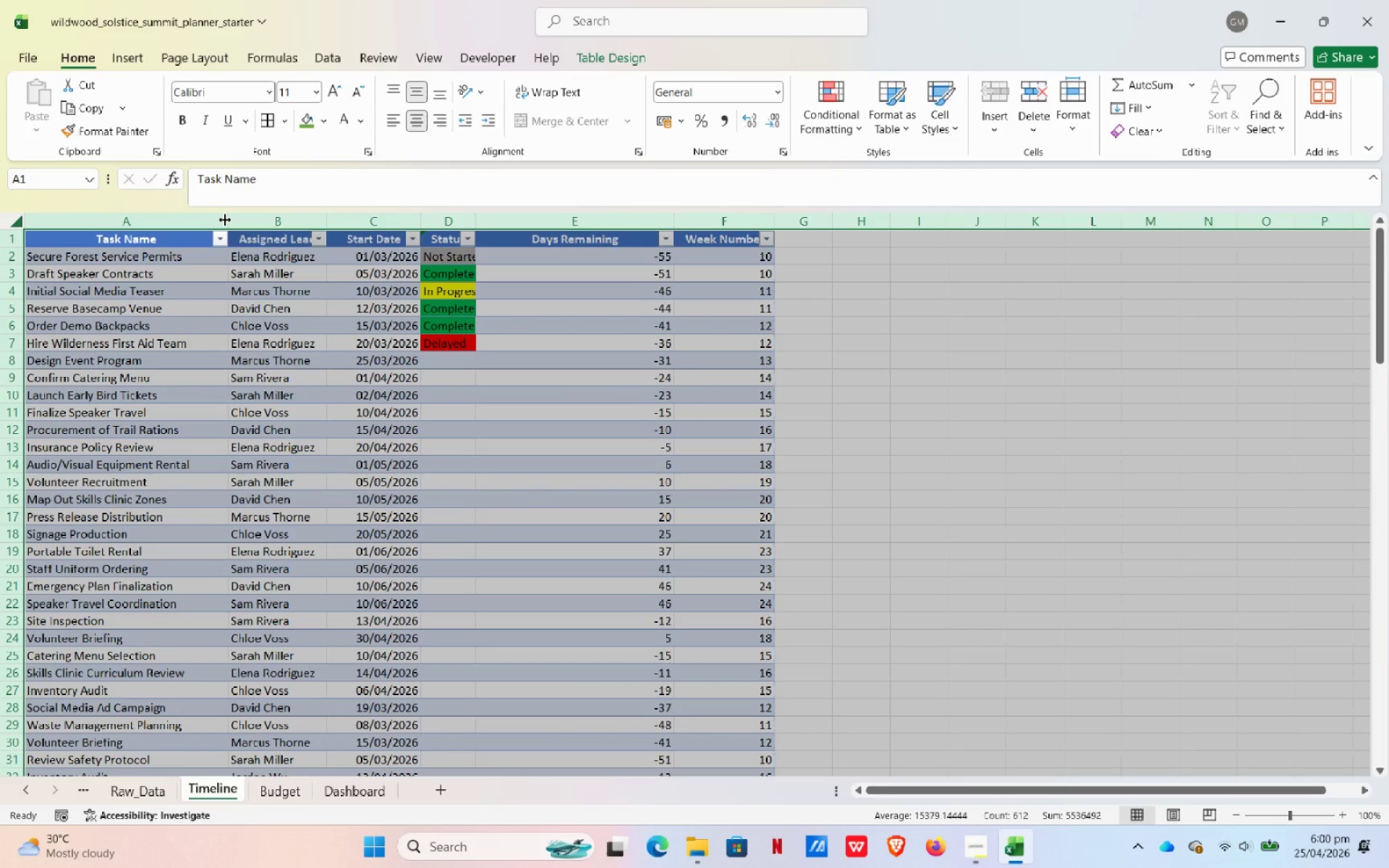 
double_click([225, 219])
 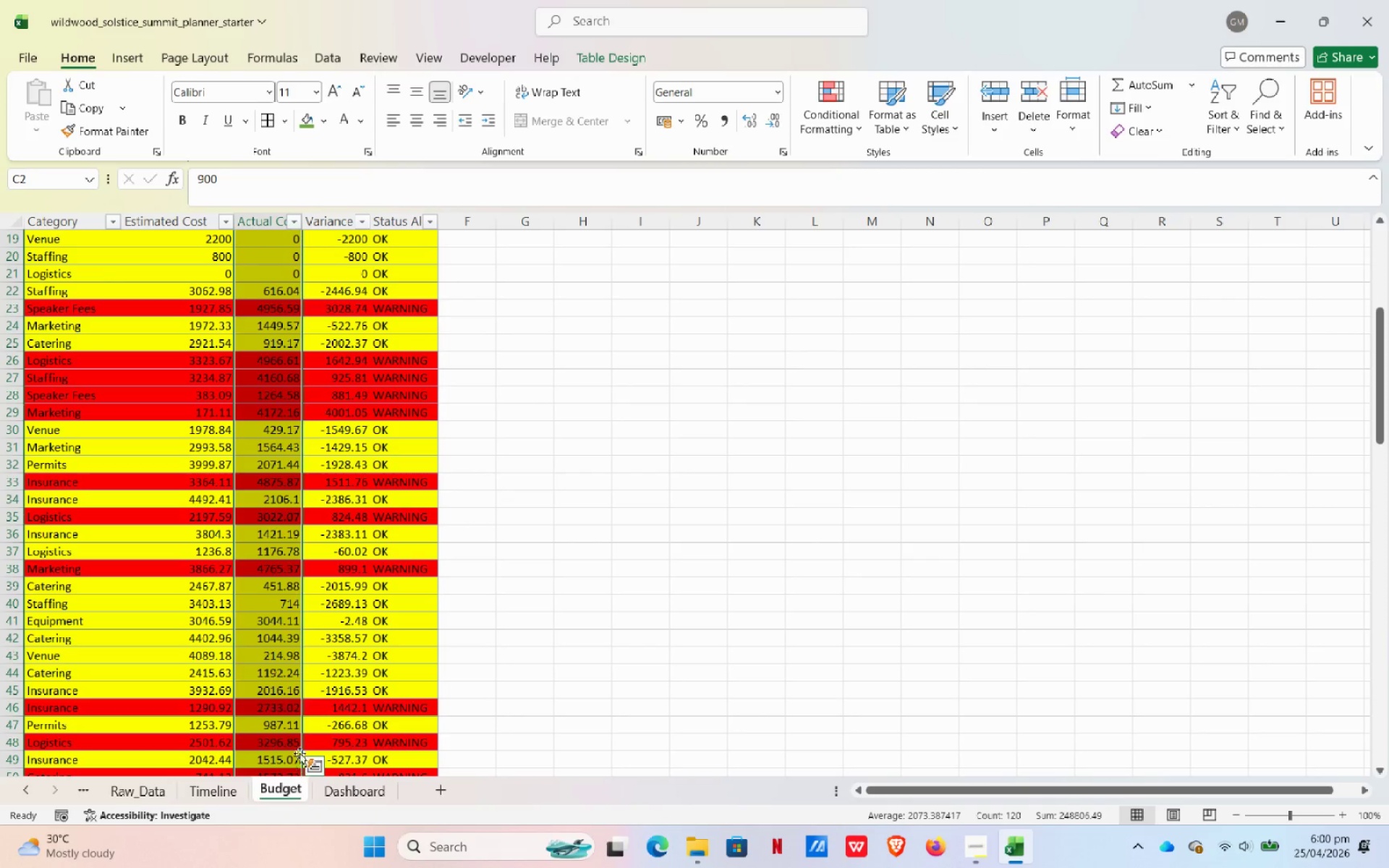 
scroll: coordinate [340, 706], scroll_direction: up, amount: 15.0
 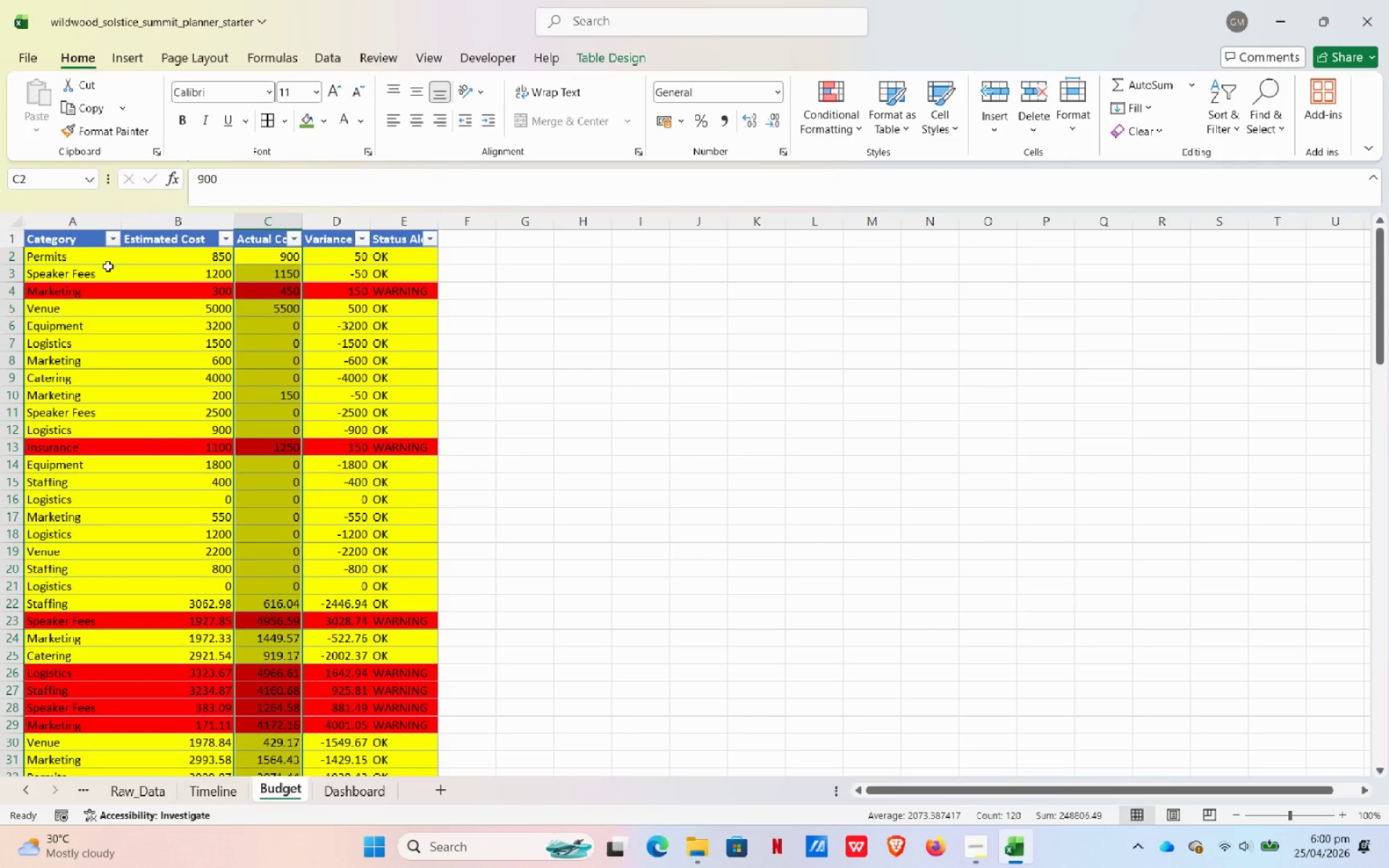 
left_click([77, 261])
 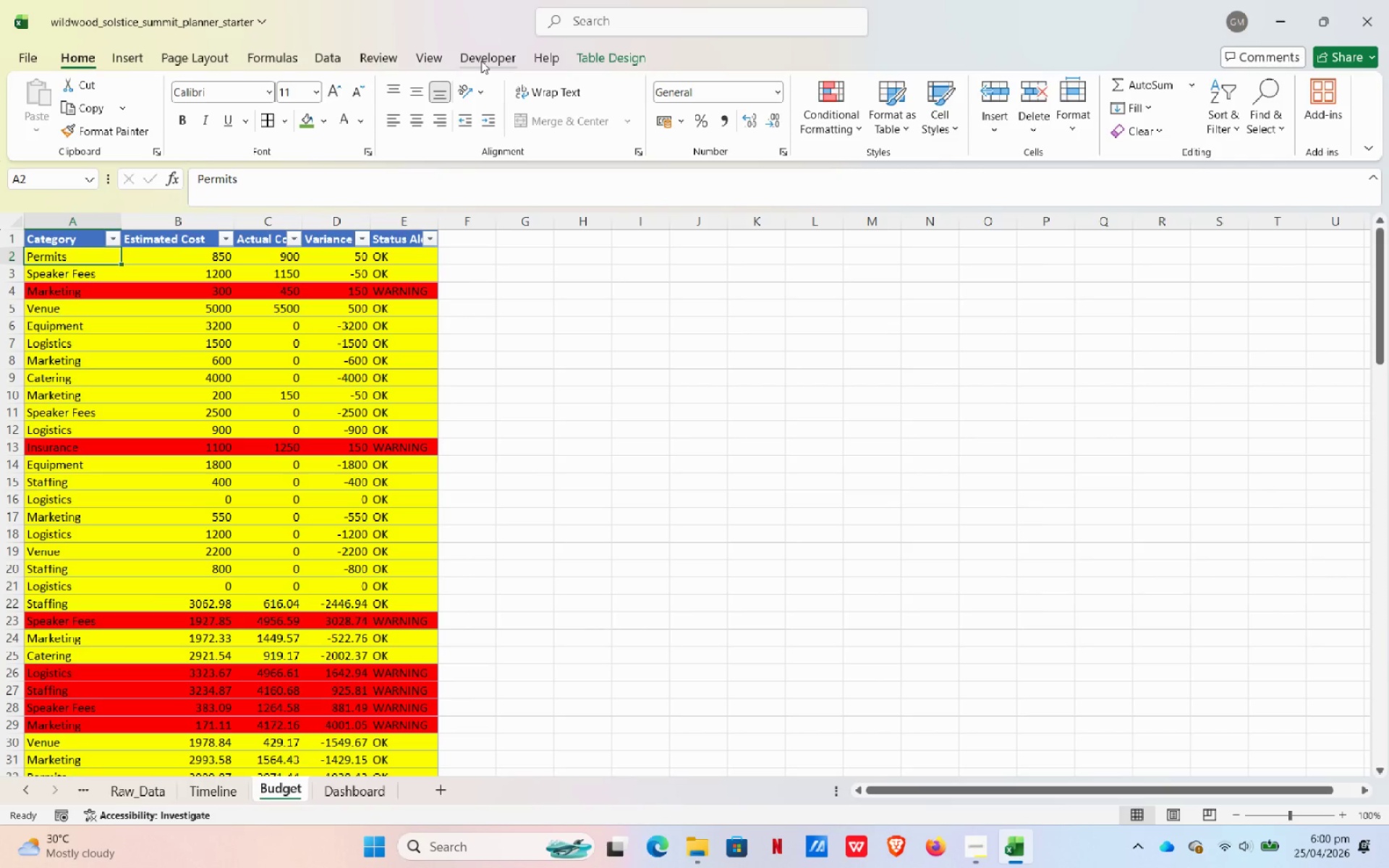 
left_click([481, 61])
 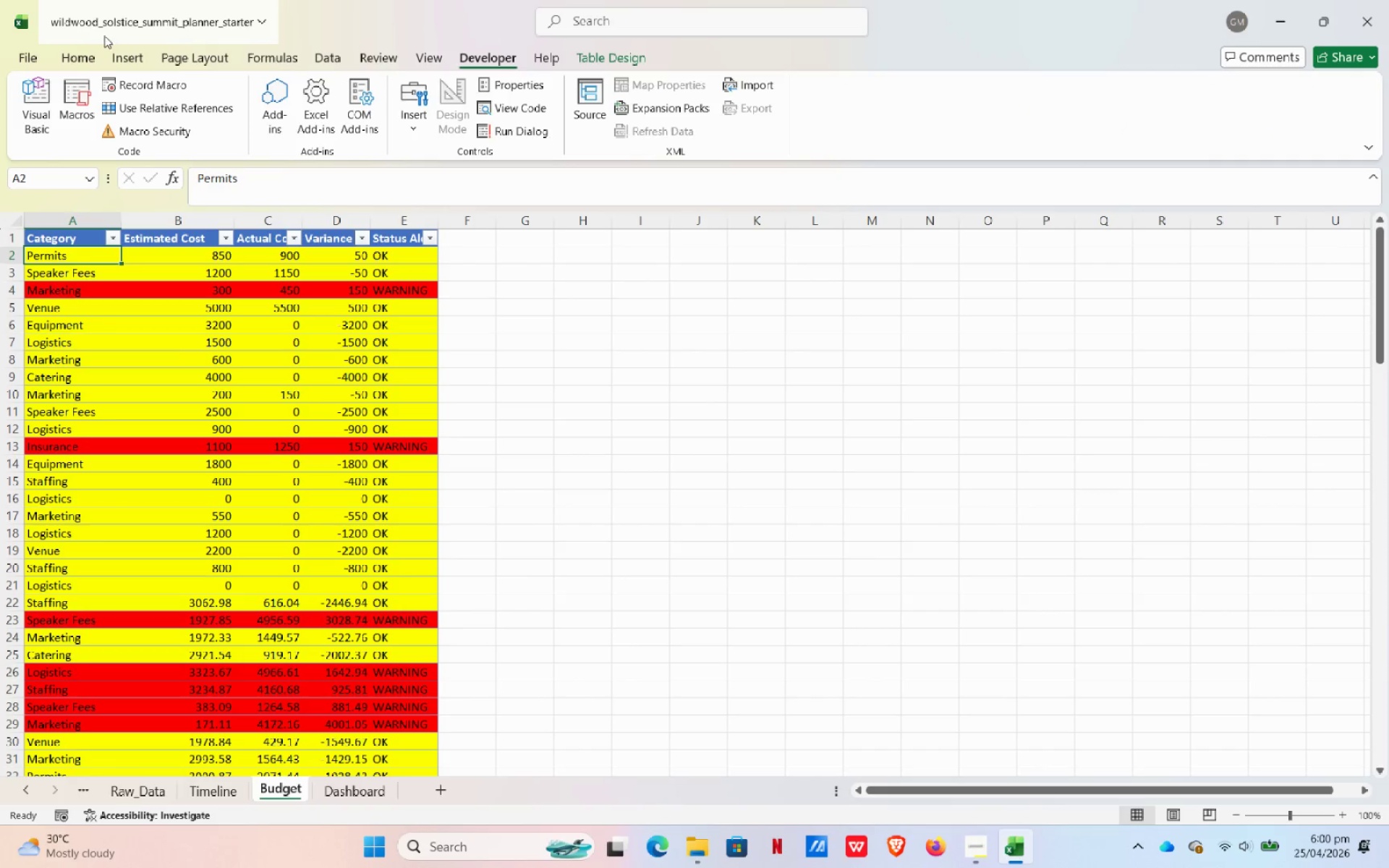 
left_click_drag(start_coordinate=[88, 60], to_coordinate=[97, 60])
 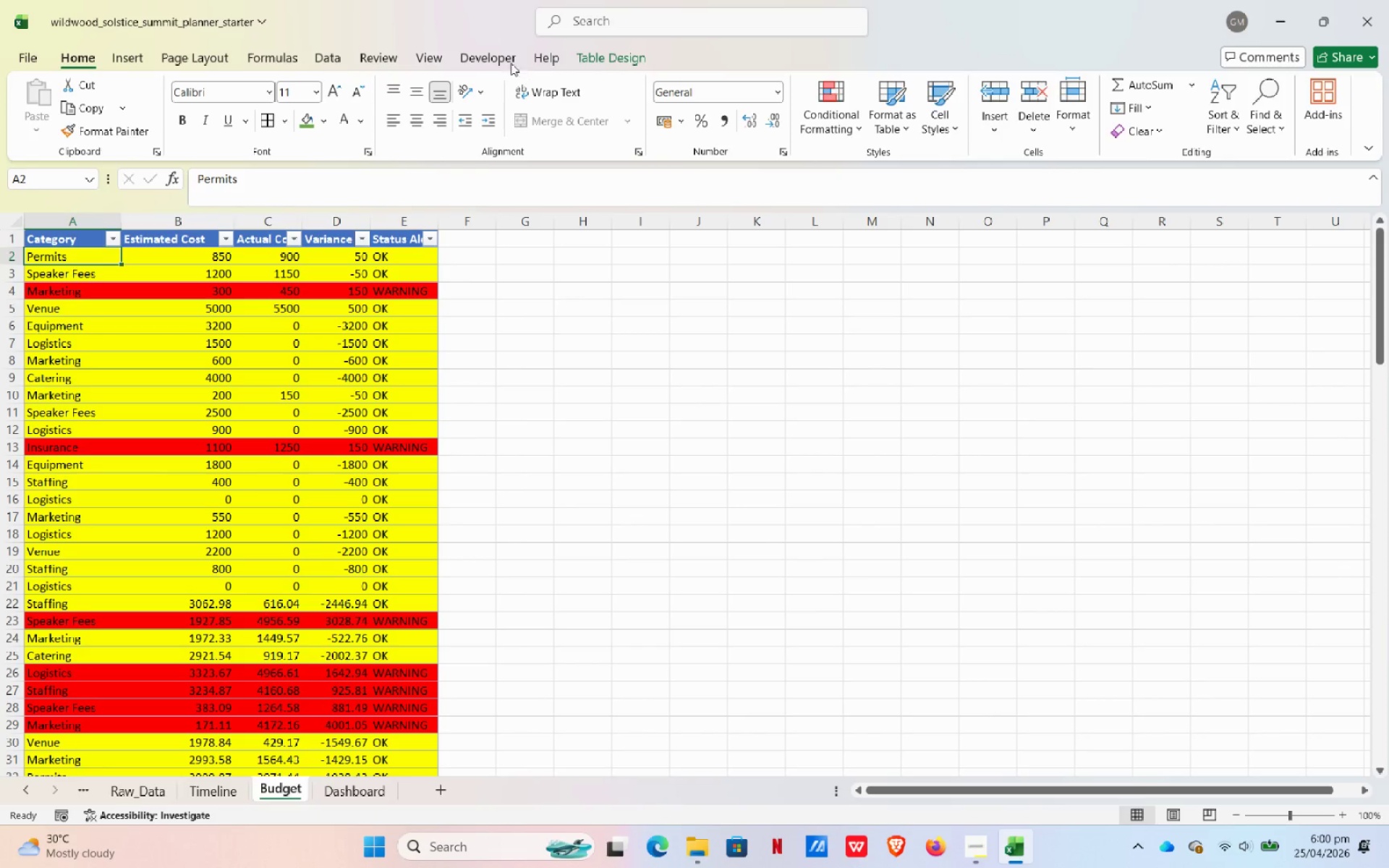 
left_click([404, 48])
 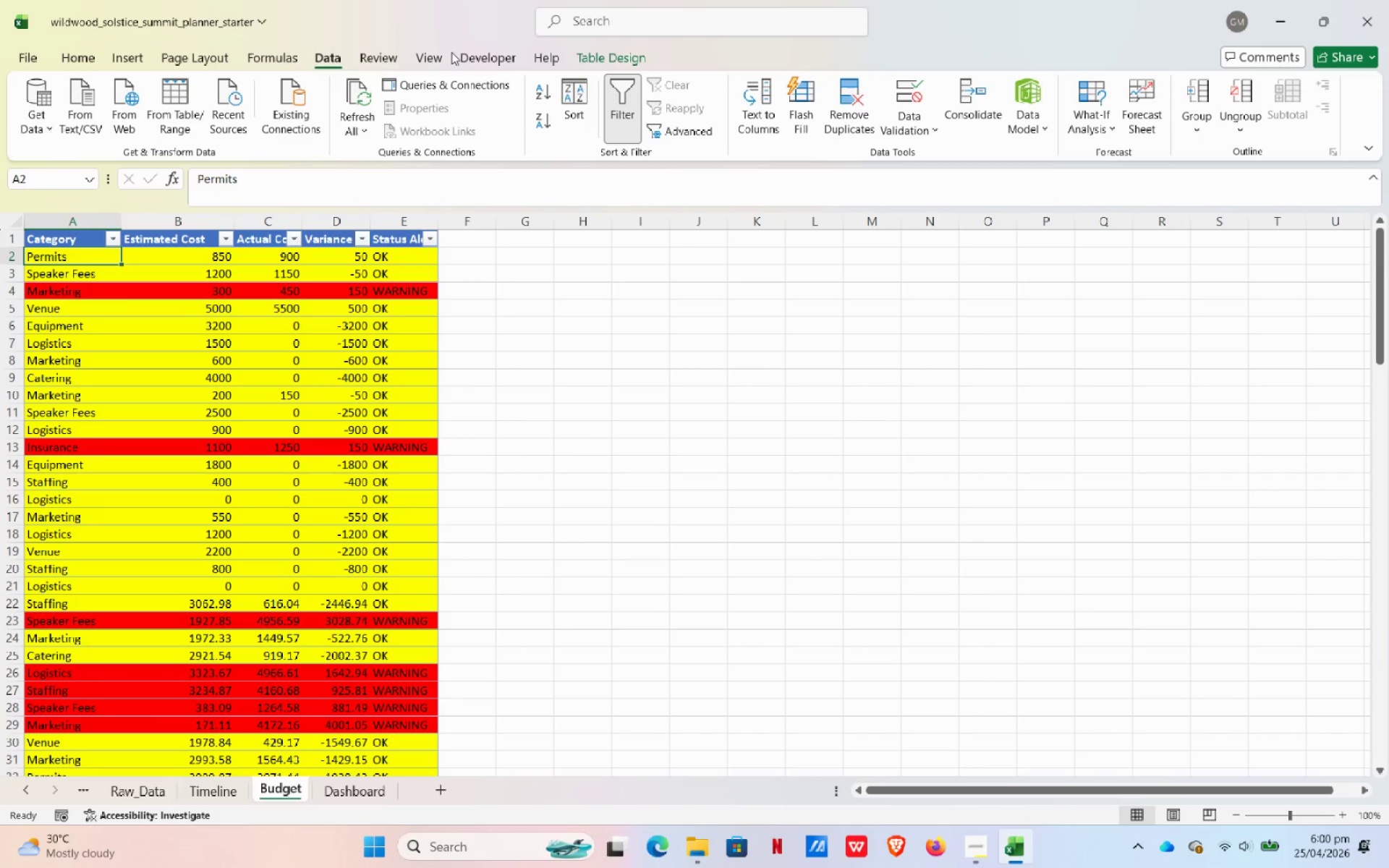 
left_click([437, 59])
 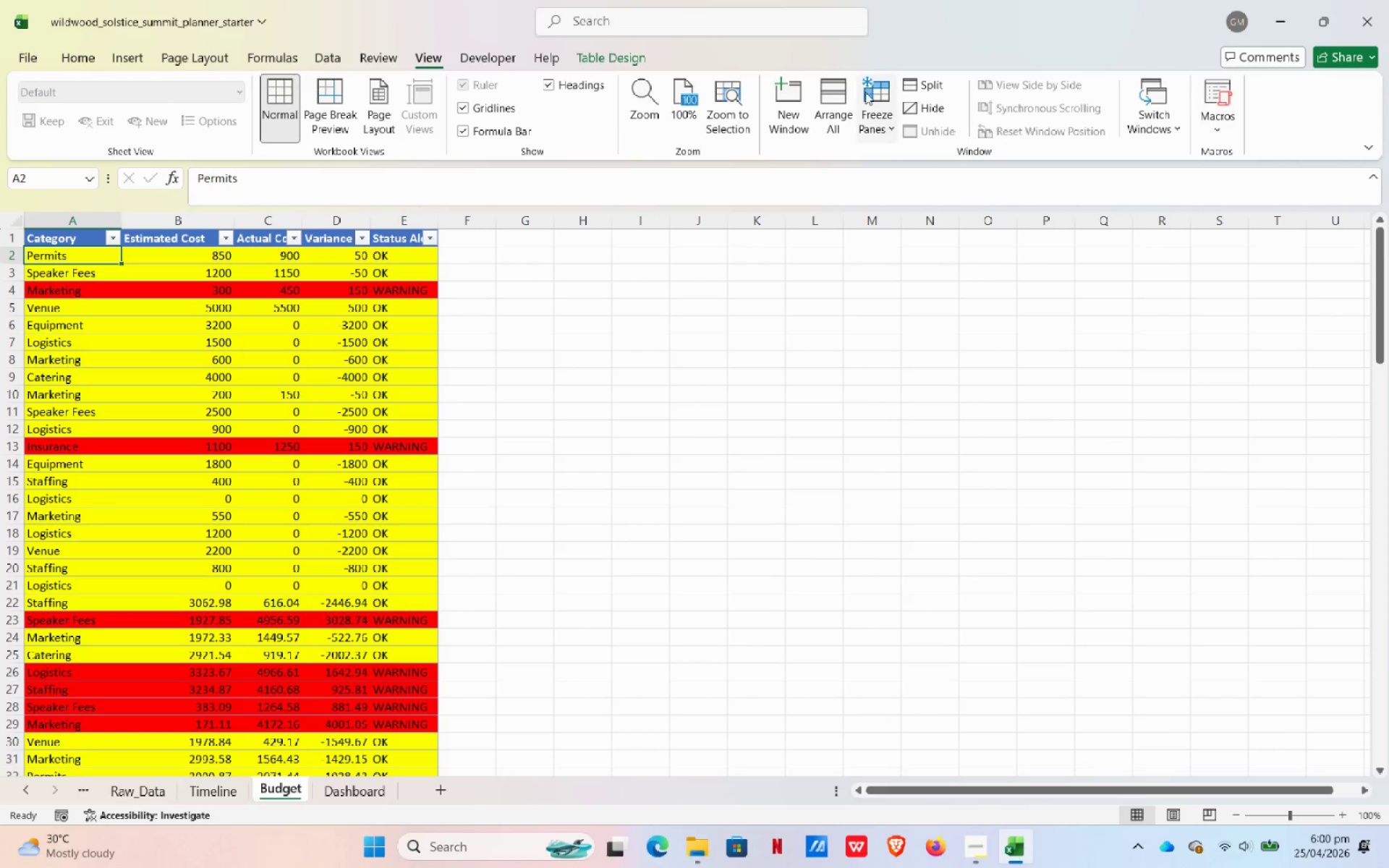 
left_click([879, 103])
 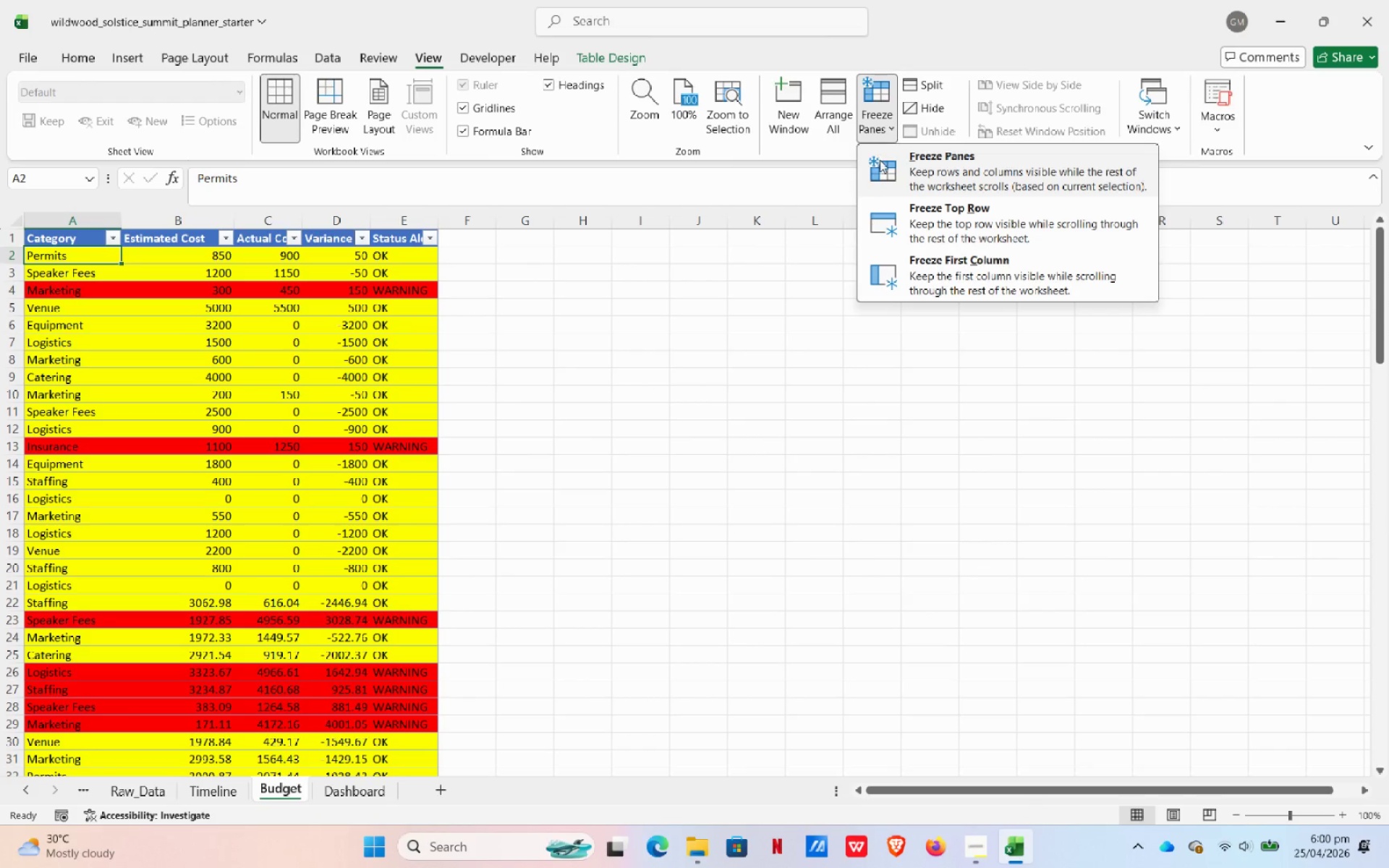 
left_click([880, 162])
 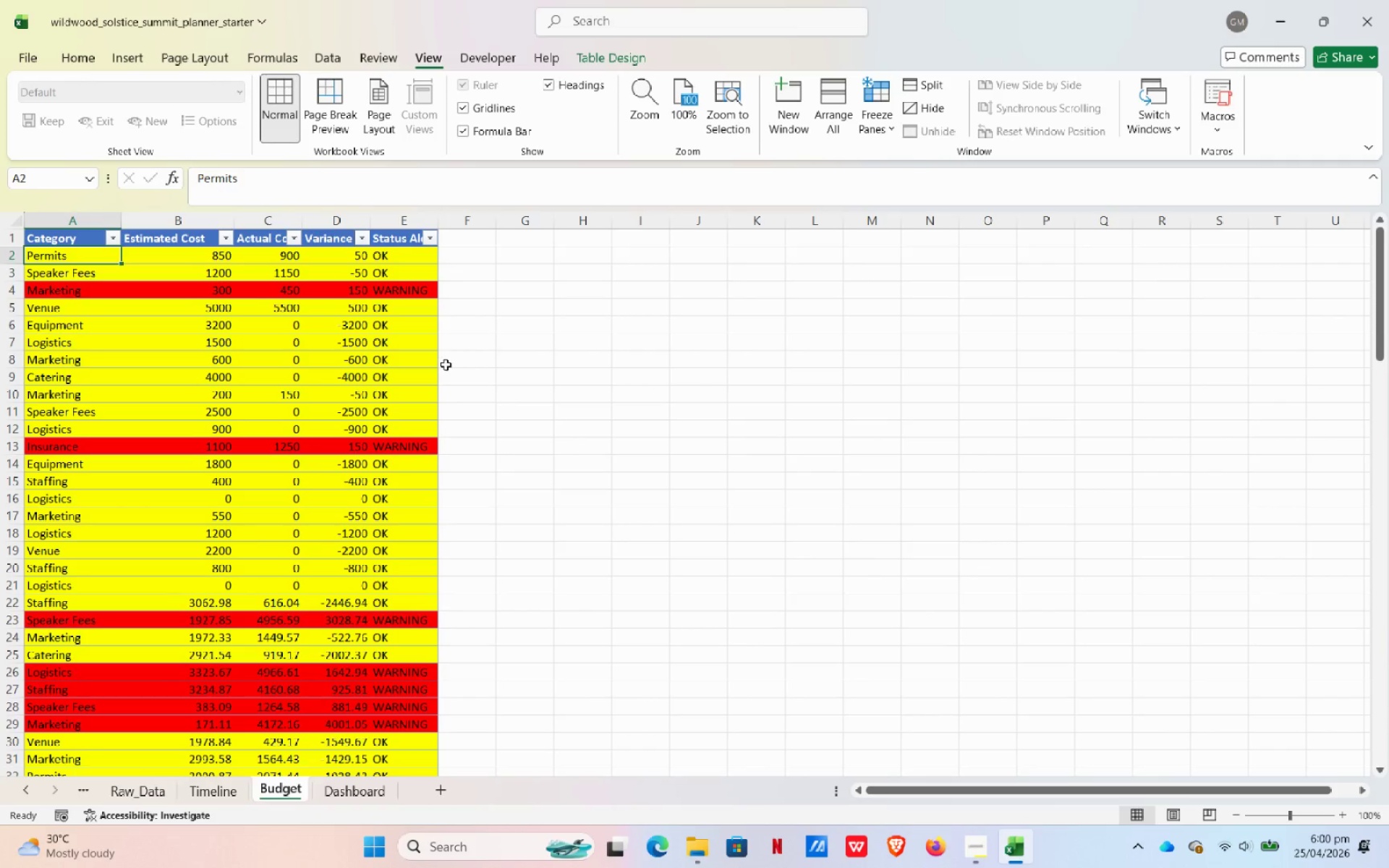 
scroll: coordinate [639, 572], scroll_direction: up, amount: 4.0
 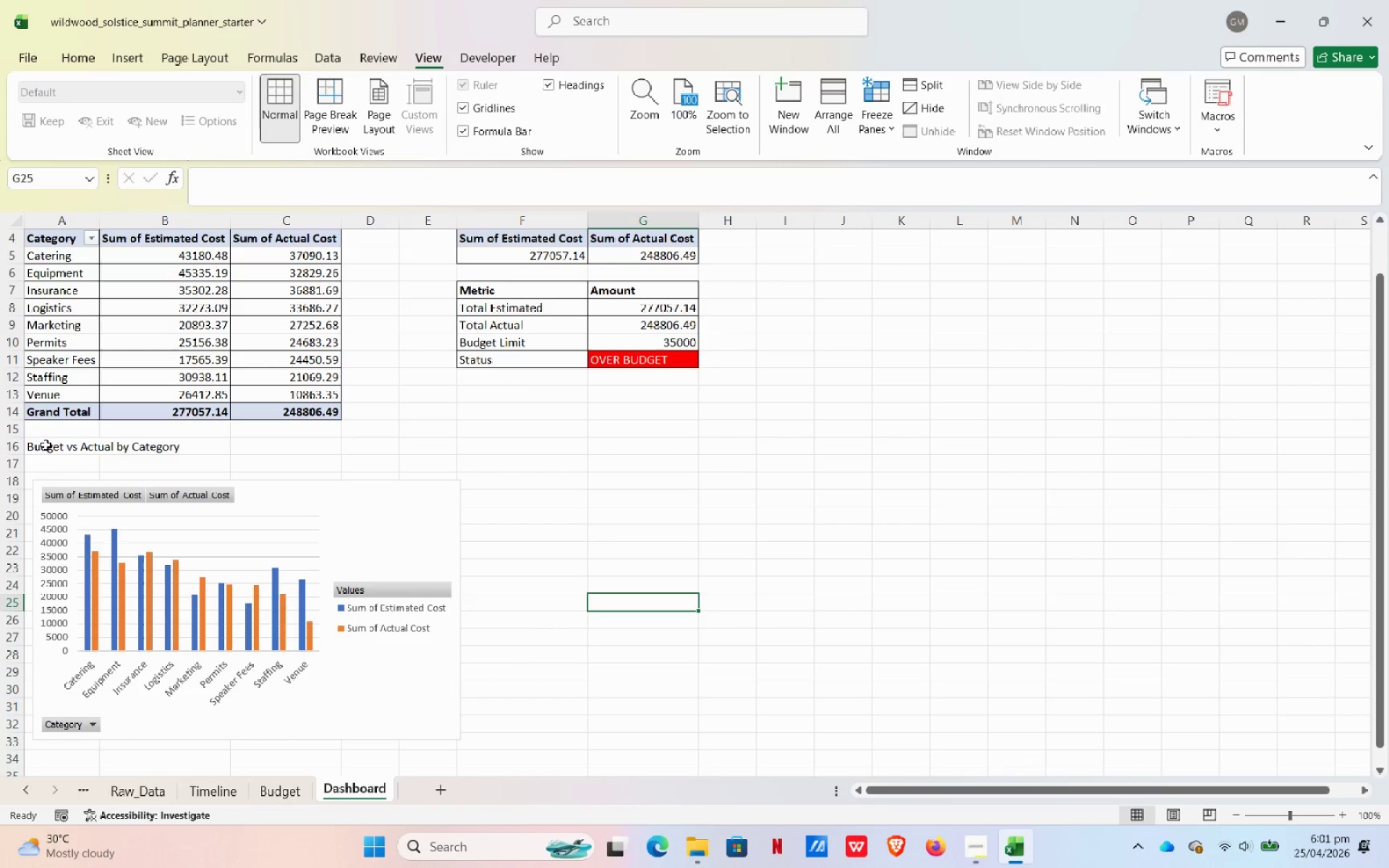 
wait(34.25)
 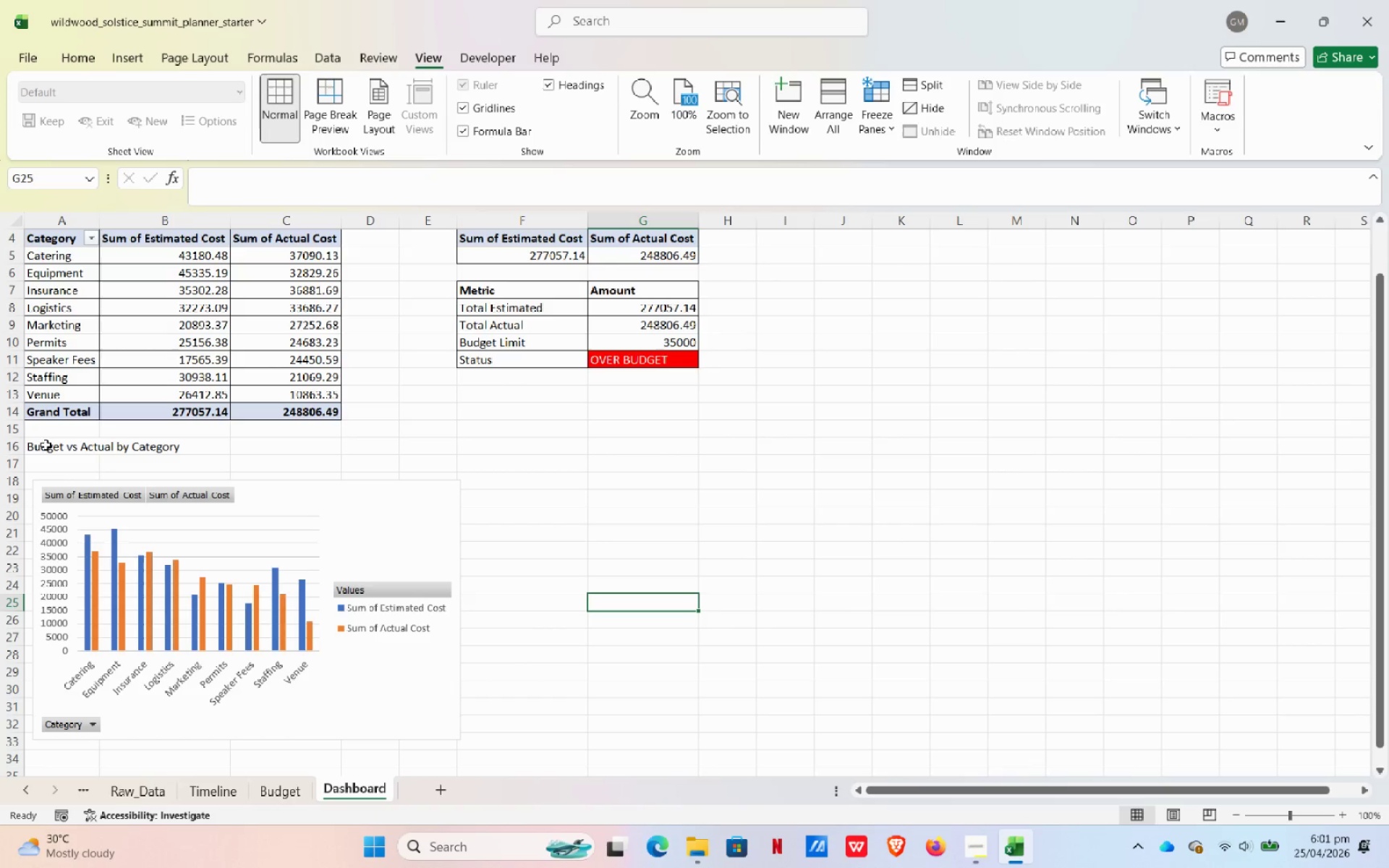 
mouse_move([382, 509])
 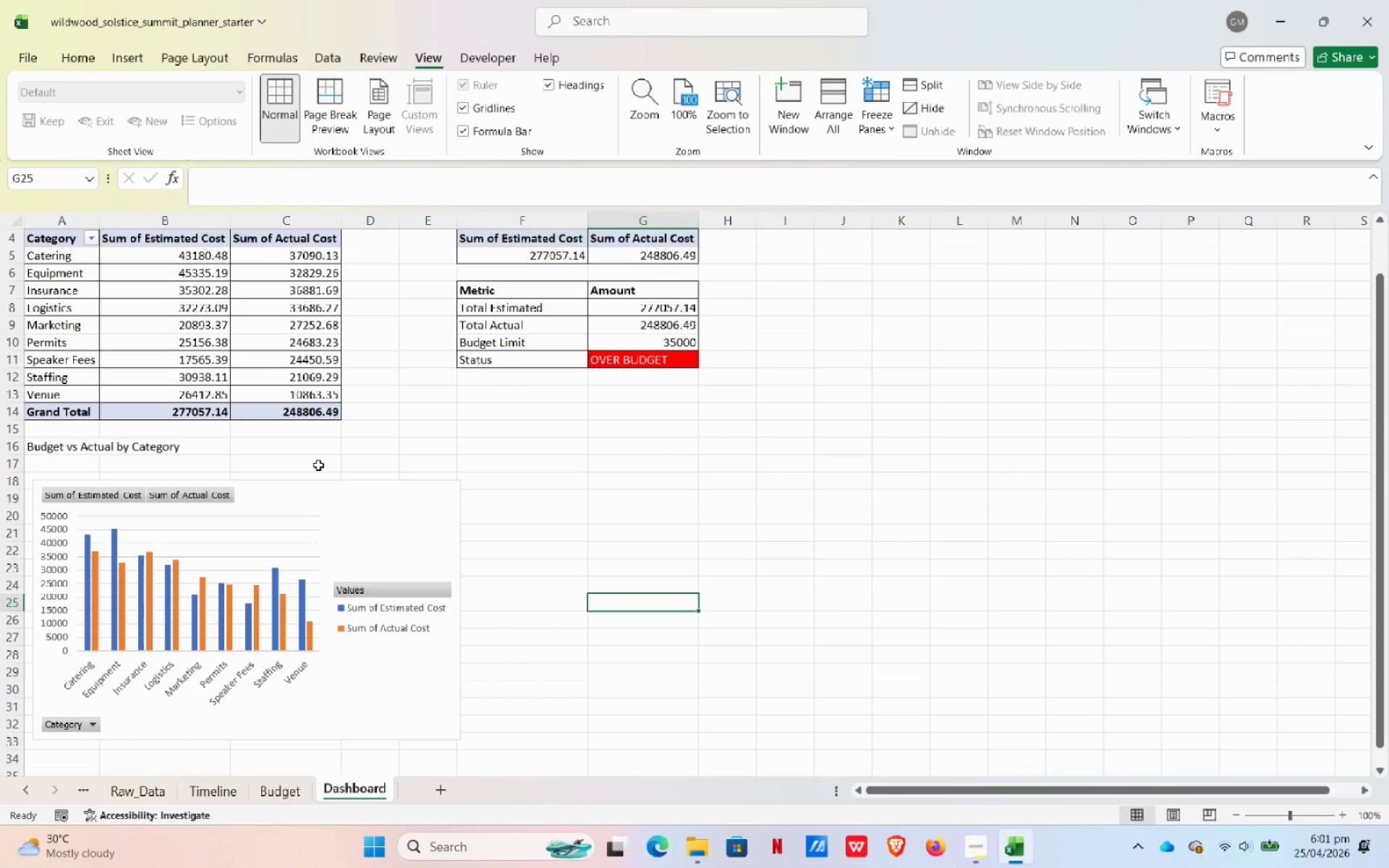 
wait(20.51)
 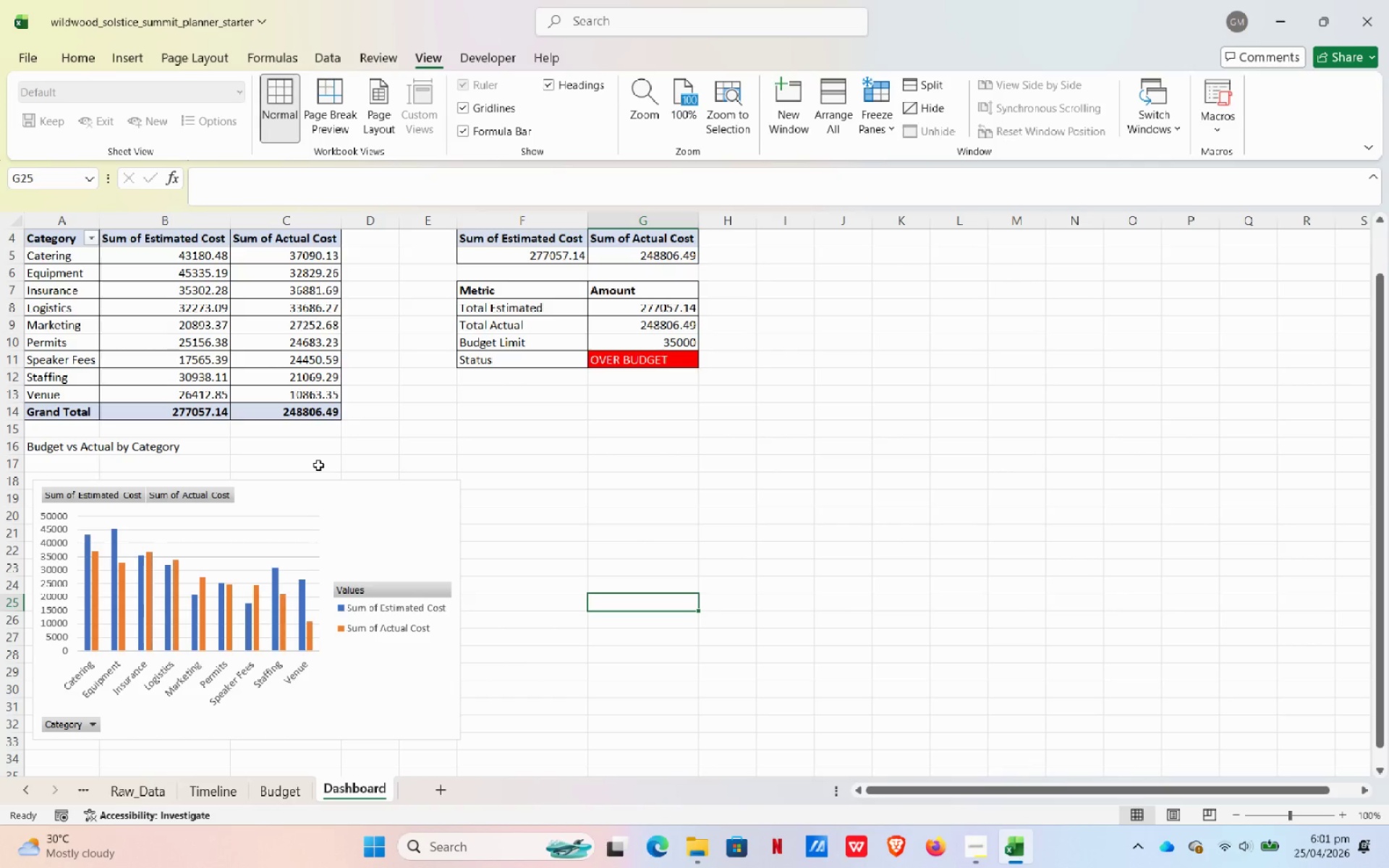 
left_click([980, 851])